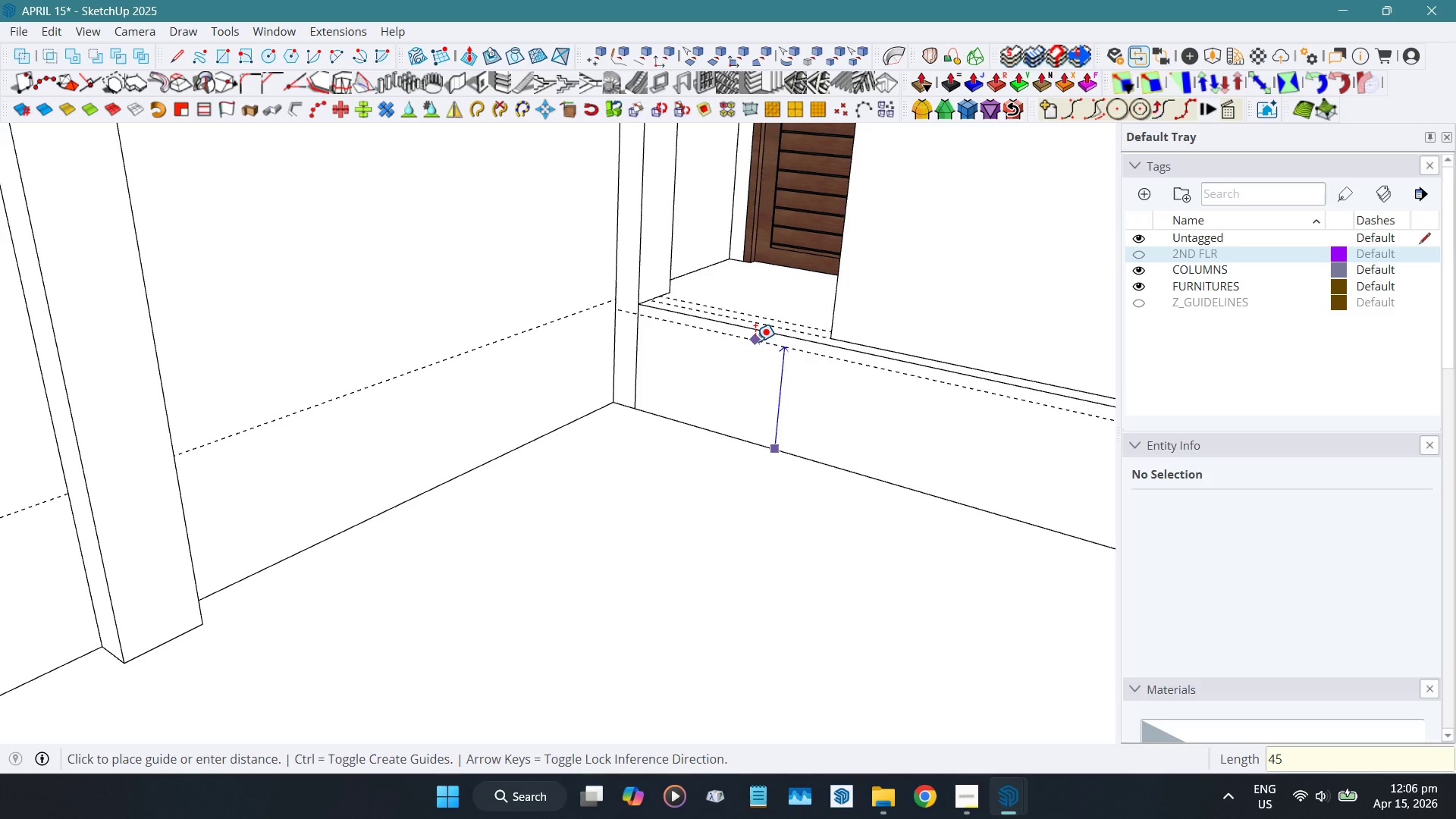 
key(Numpad5)
 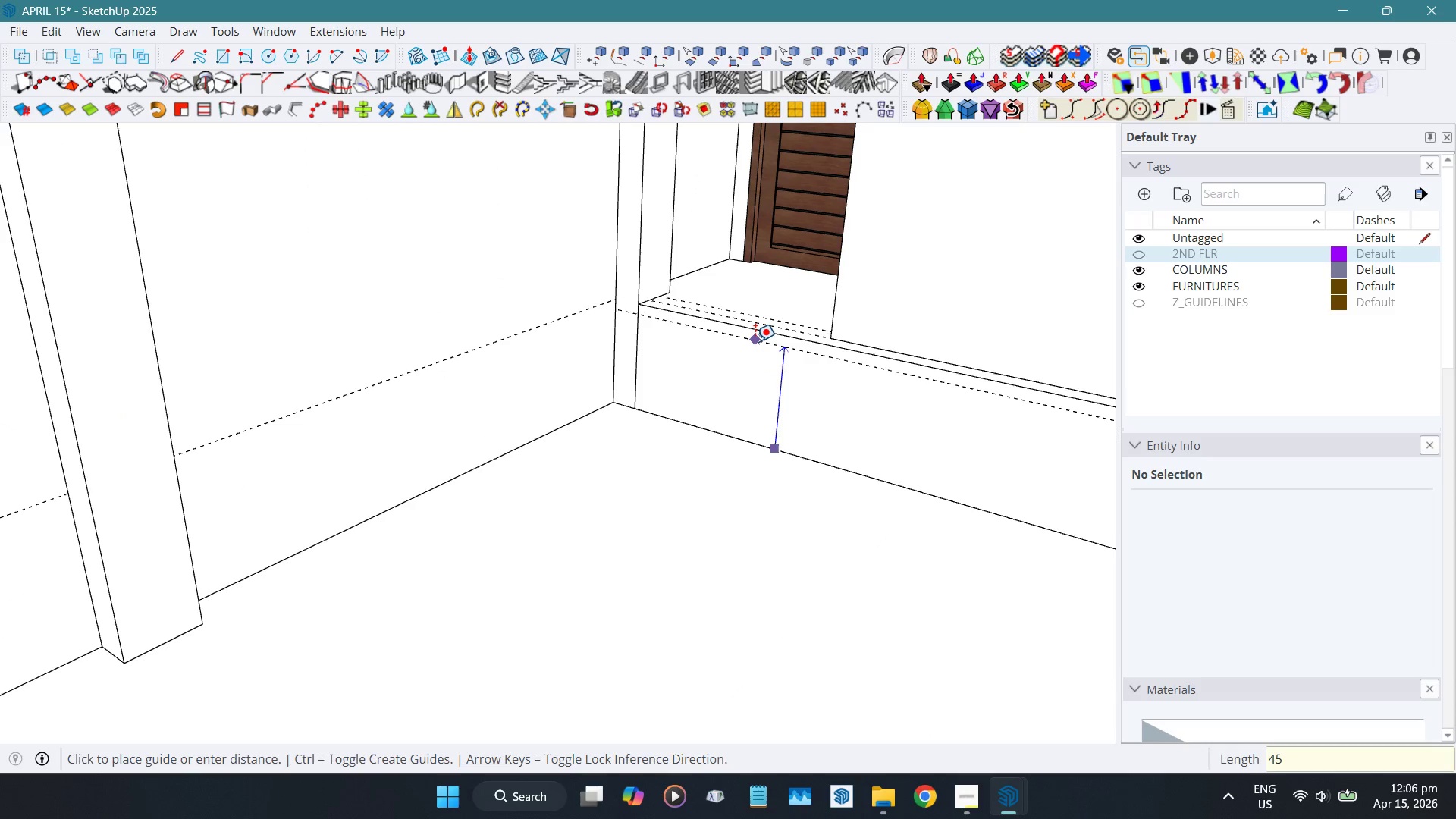 
key(Numpad0)
 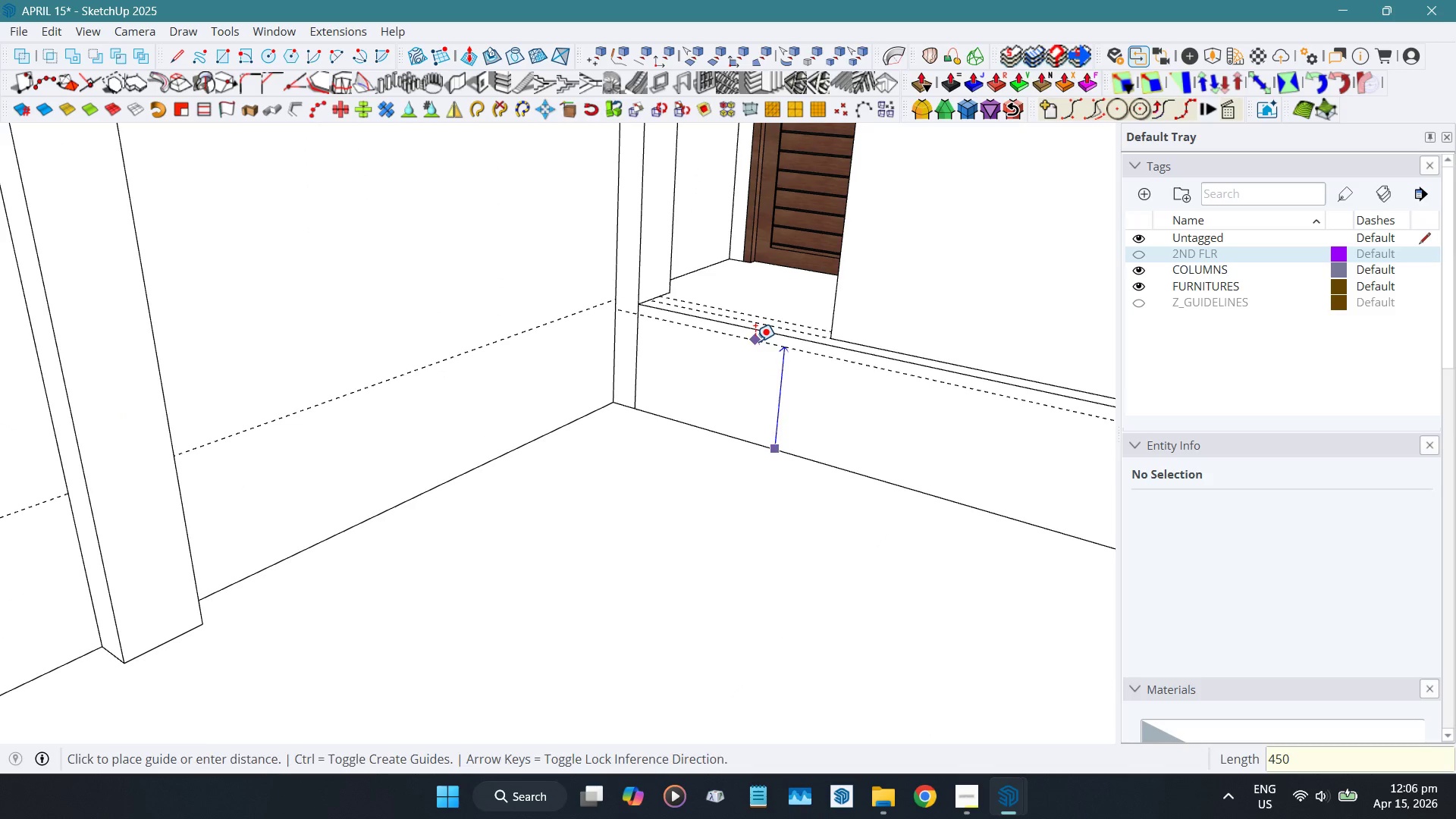 
key(NumpadEnter)
 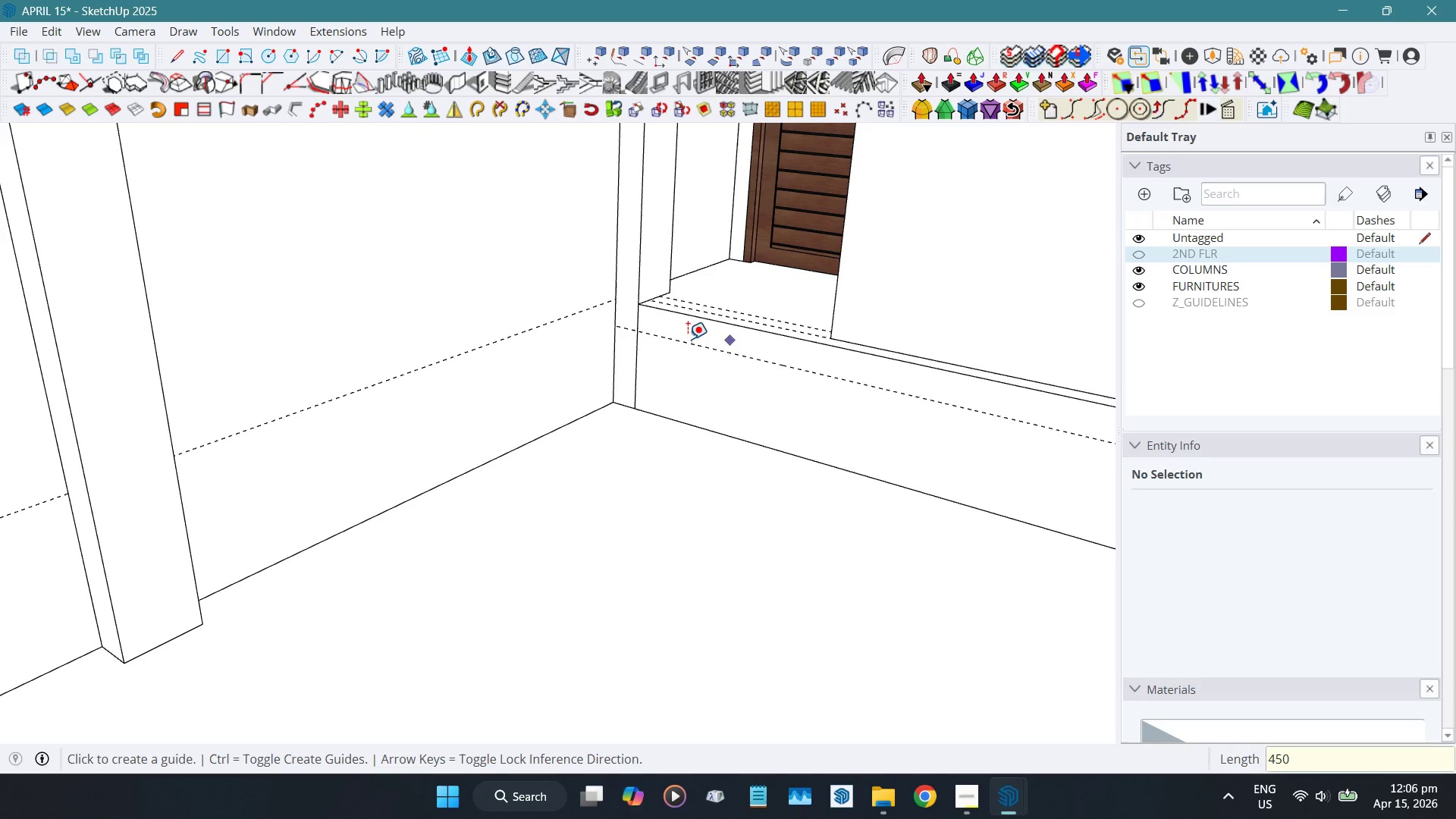 
key(Space)
 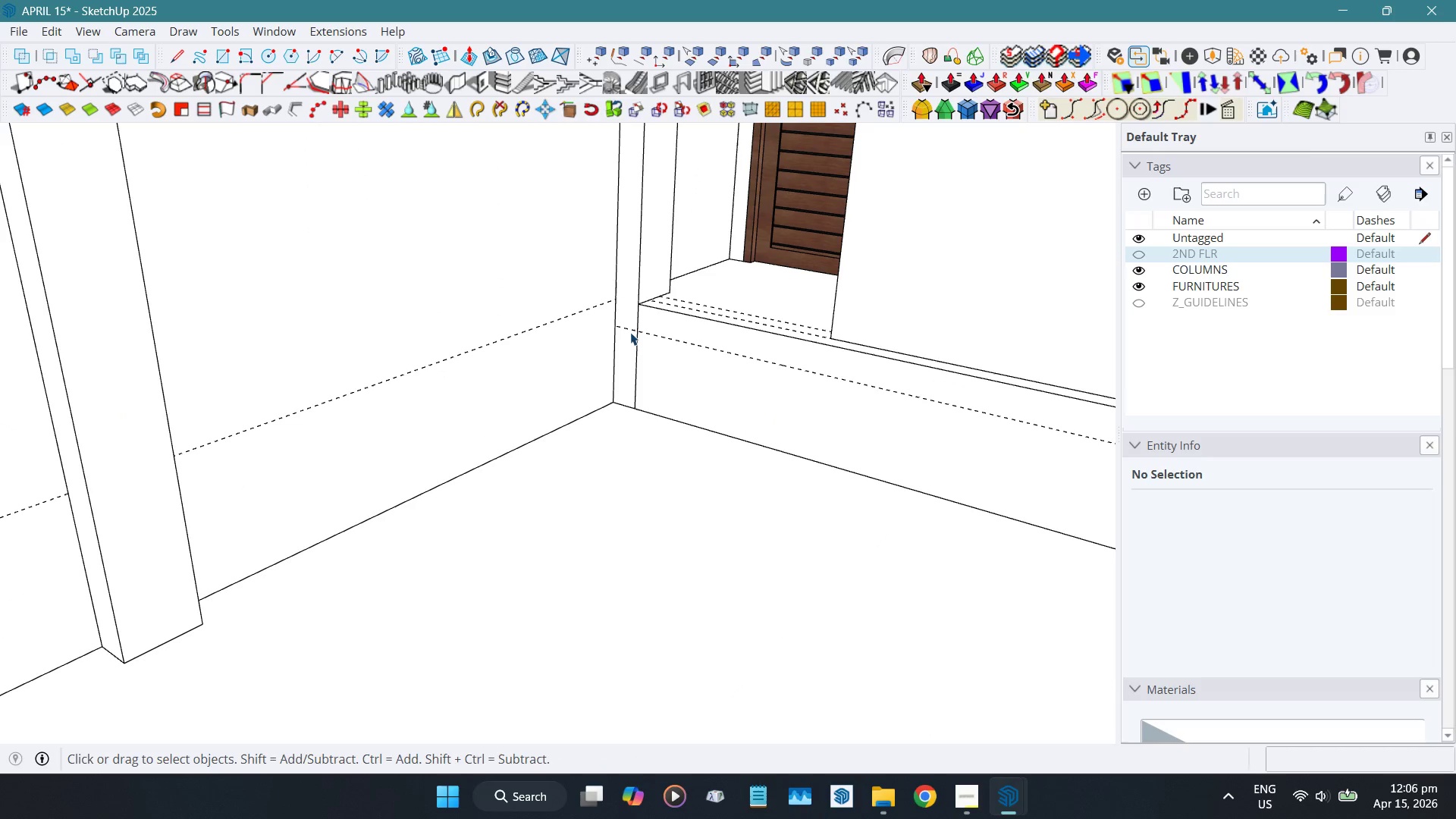 
key(Shift+ShiftLeft)
 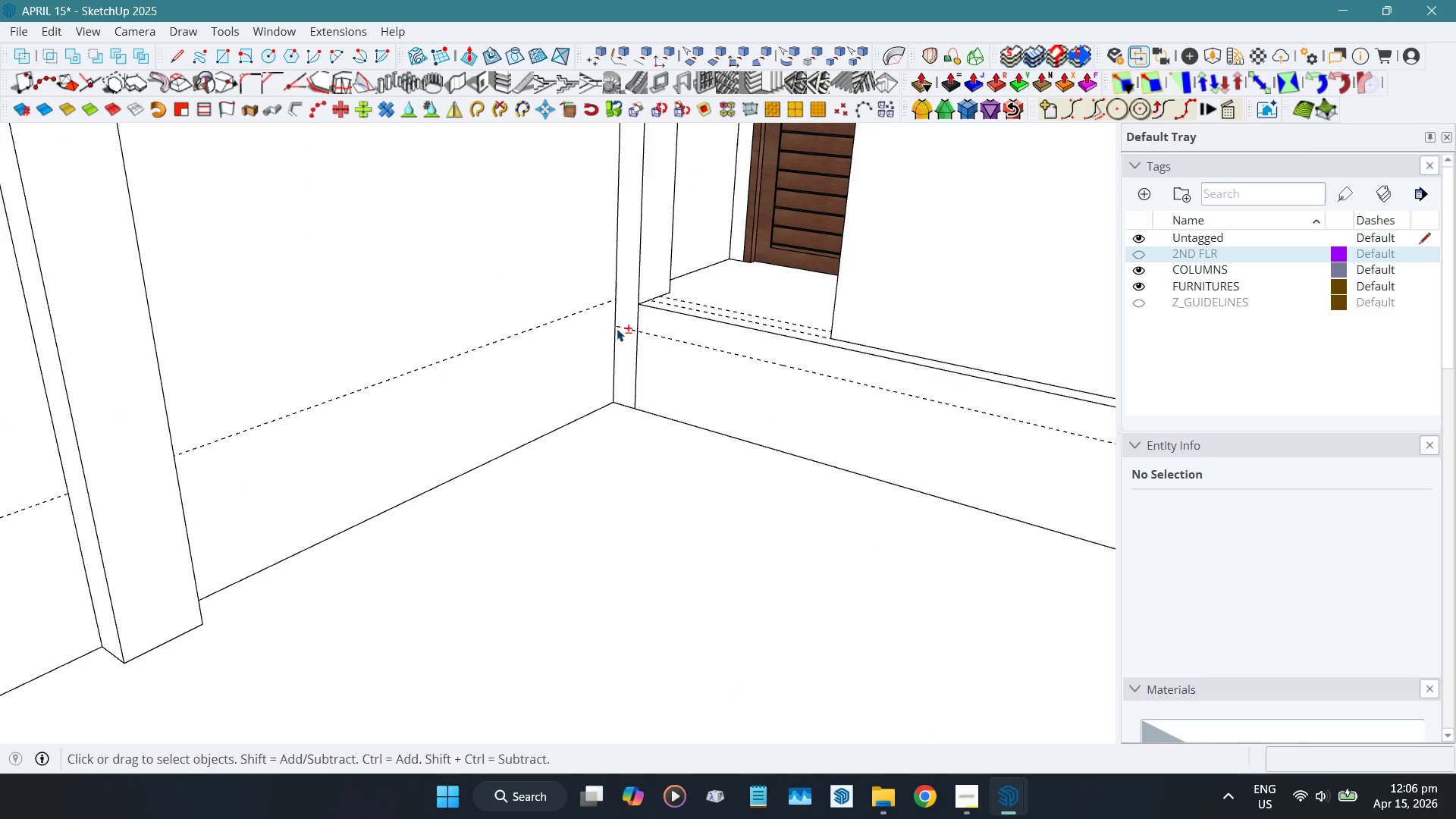 
key(Shift+F)
 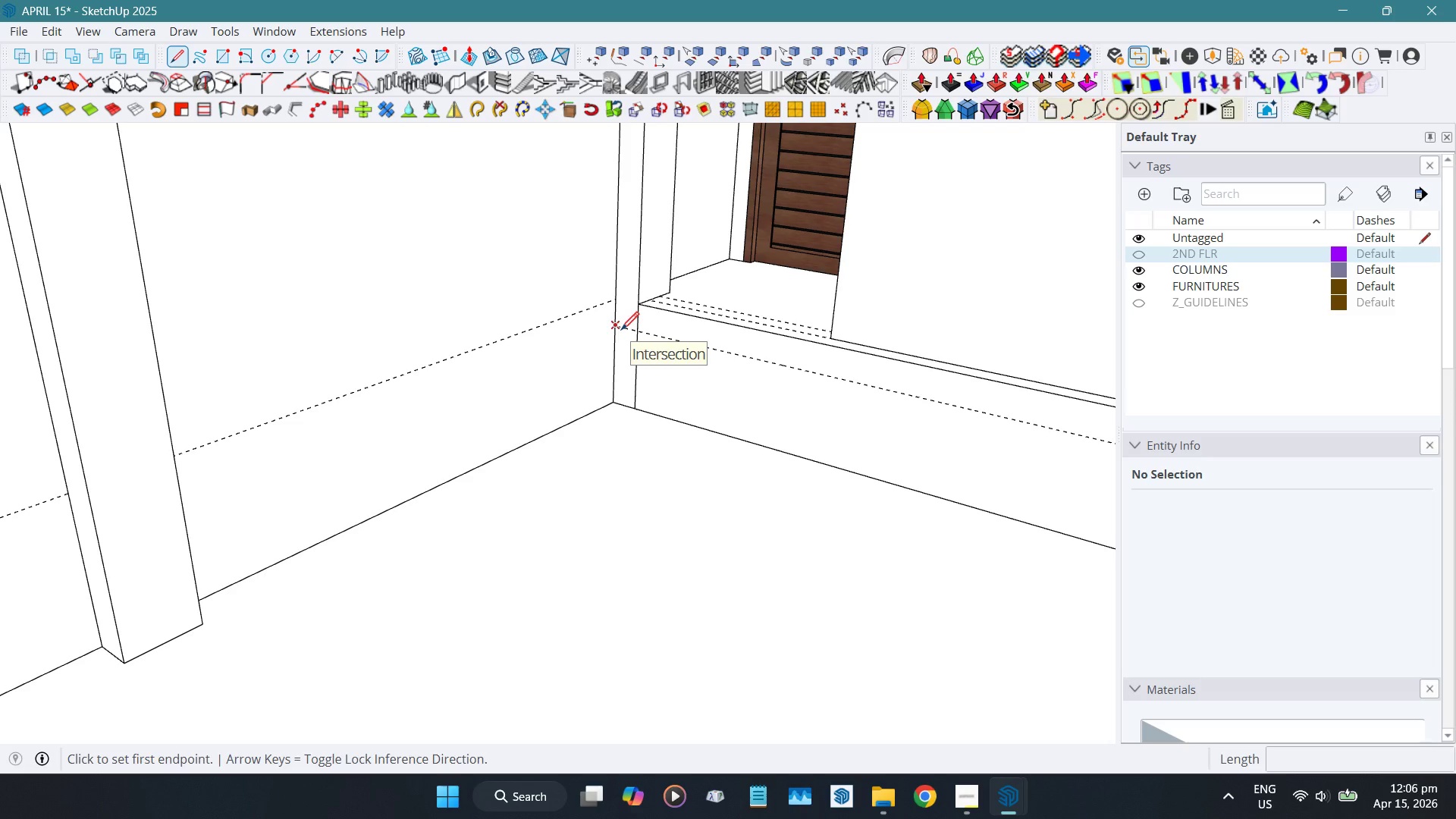 
left_click([621, 331])
 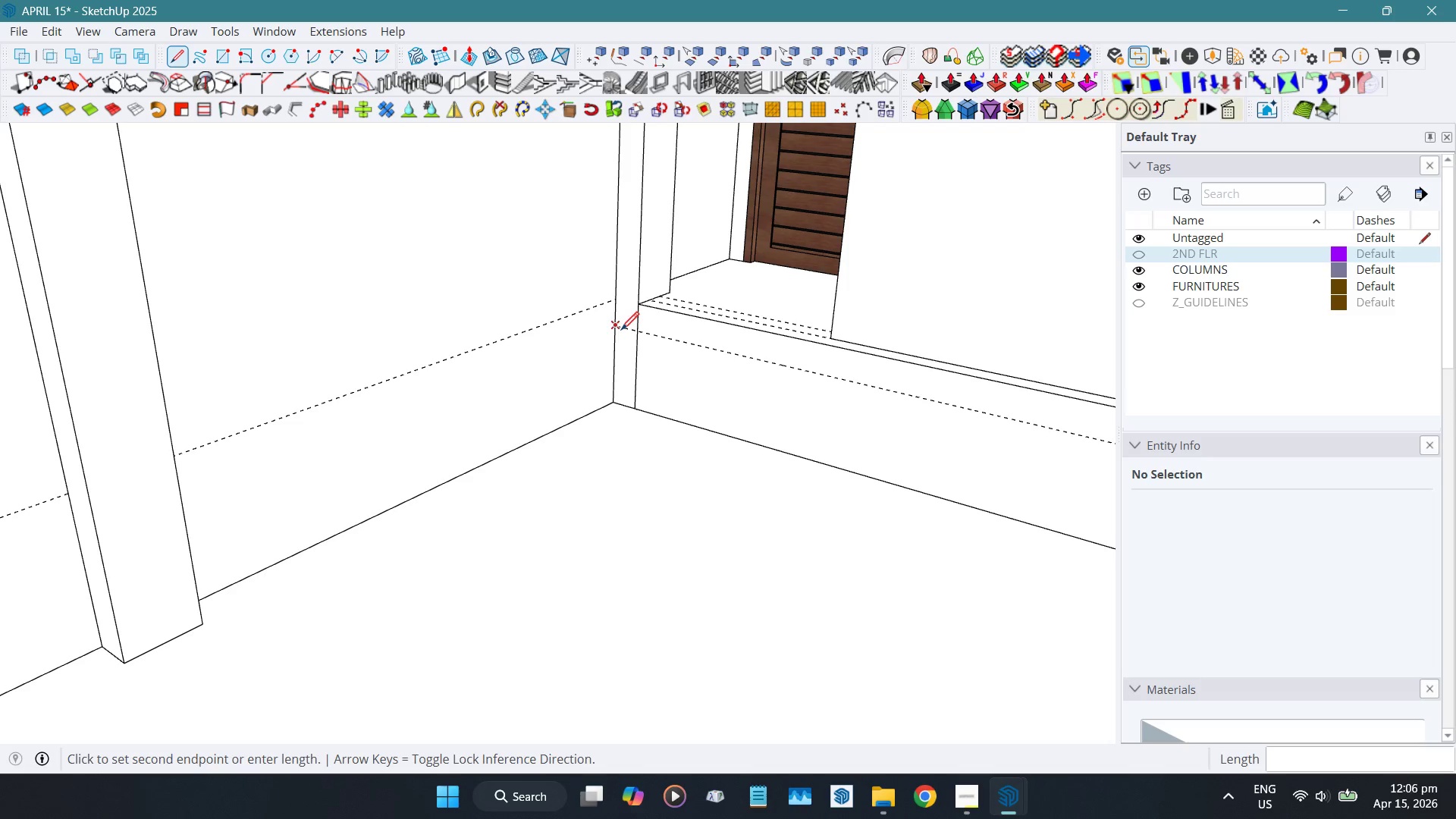 
scroll: coordinate [621, 331], scroll_direction: down, amount: 8.0
 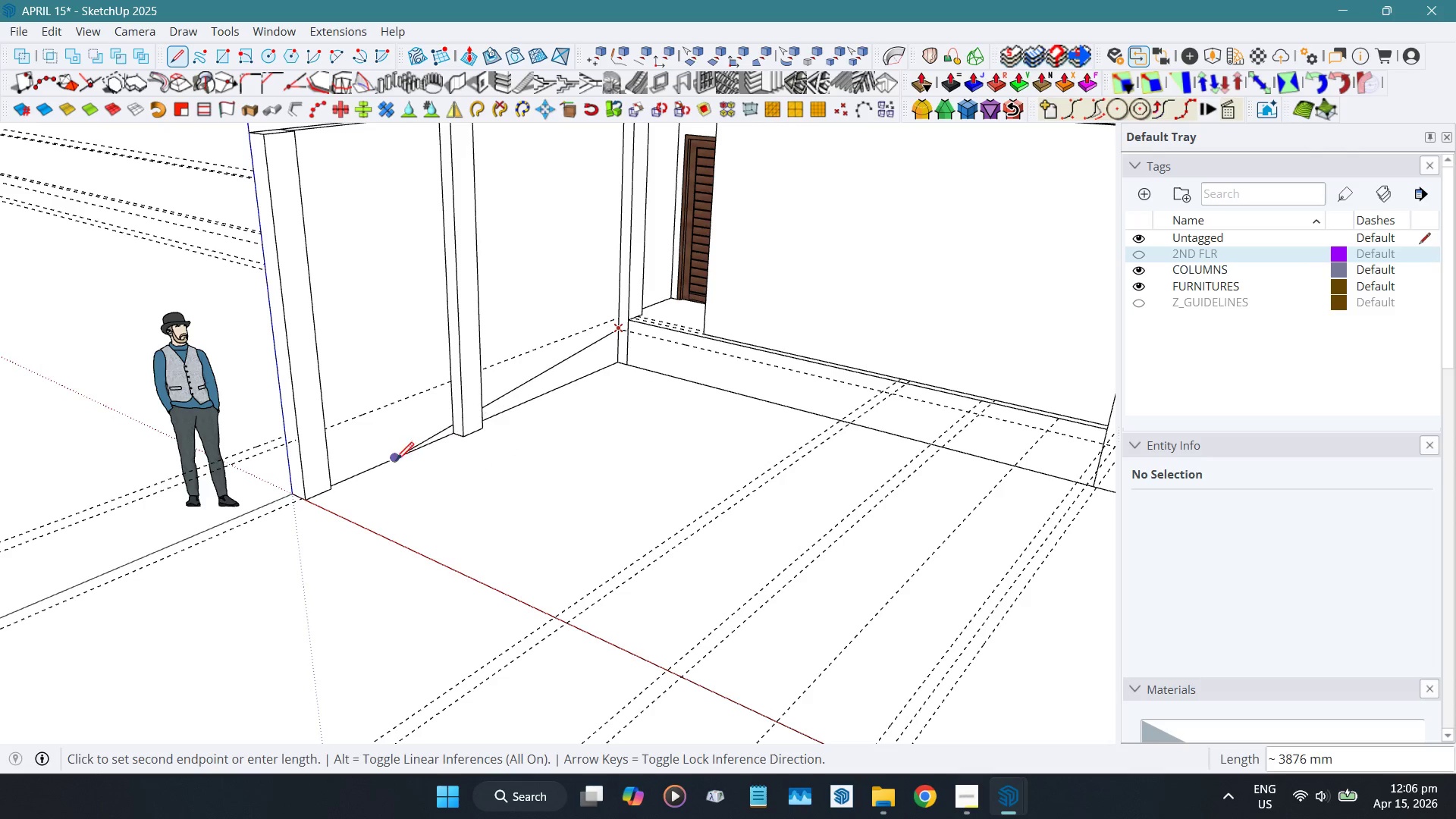 
scroll: coordinate [263, 515], scroll_direction: up, amount: 12.0
 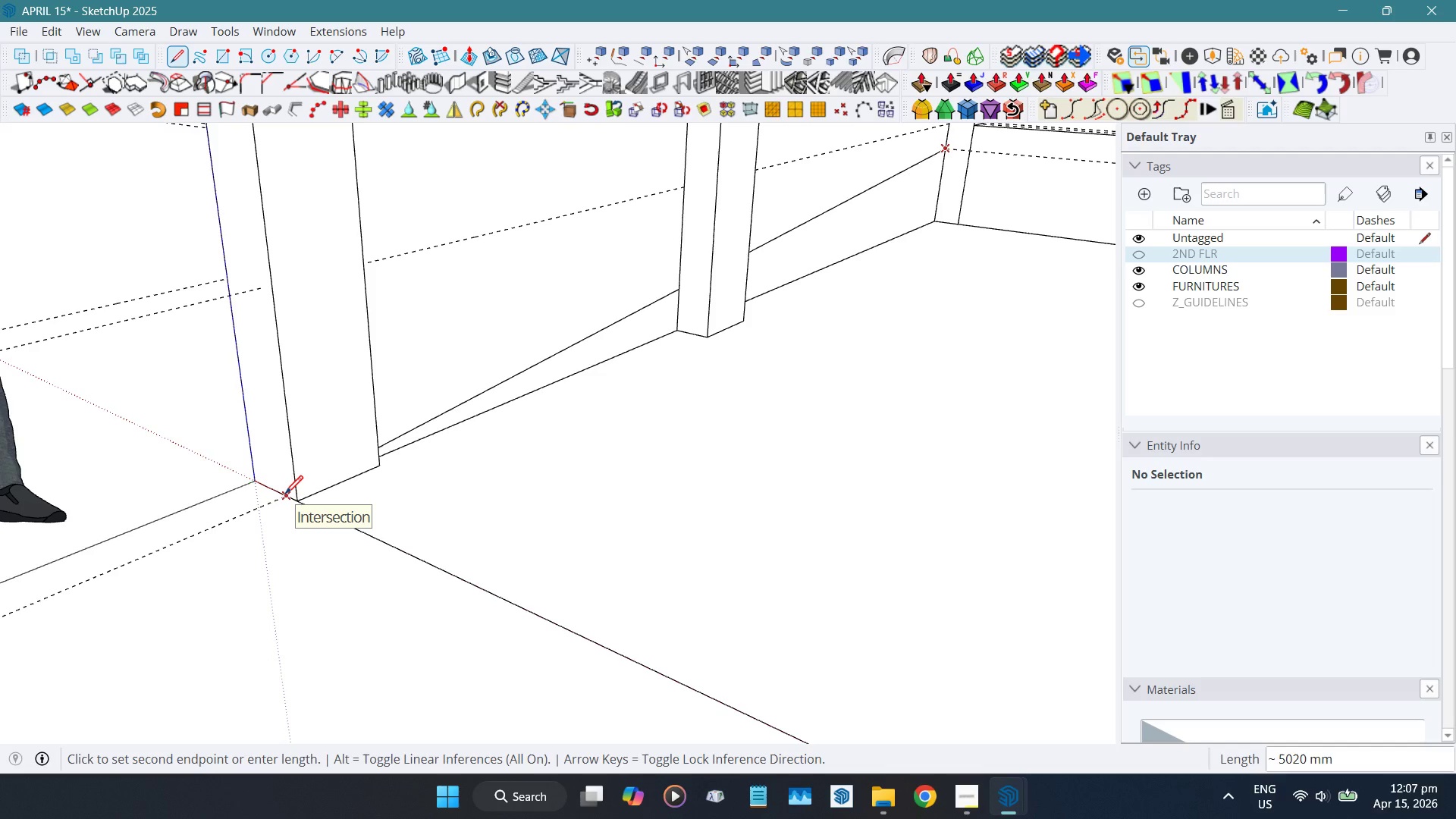 
wait(15.61)
 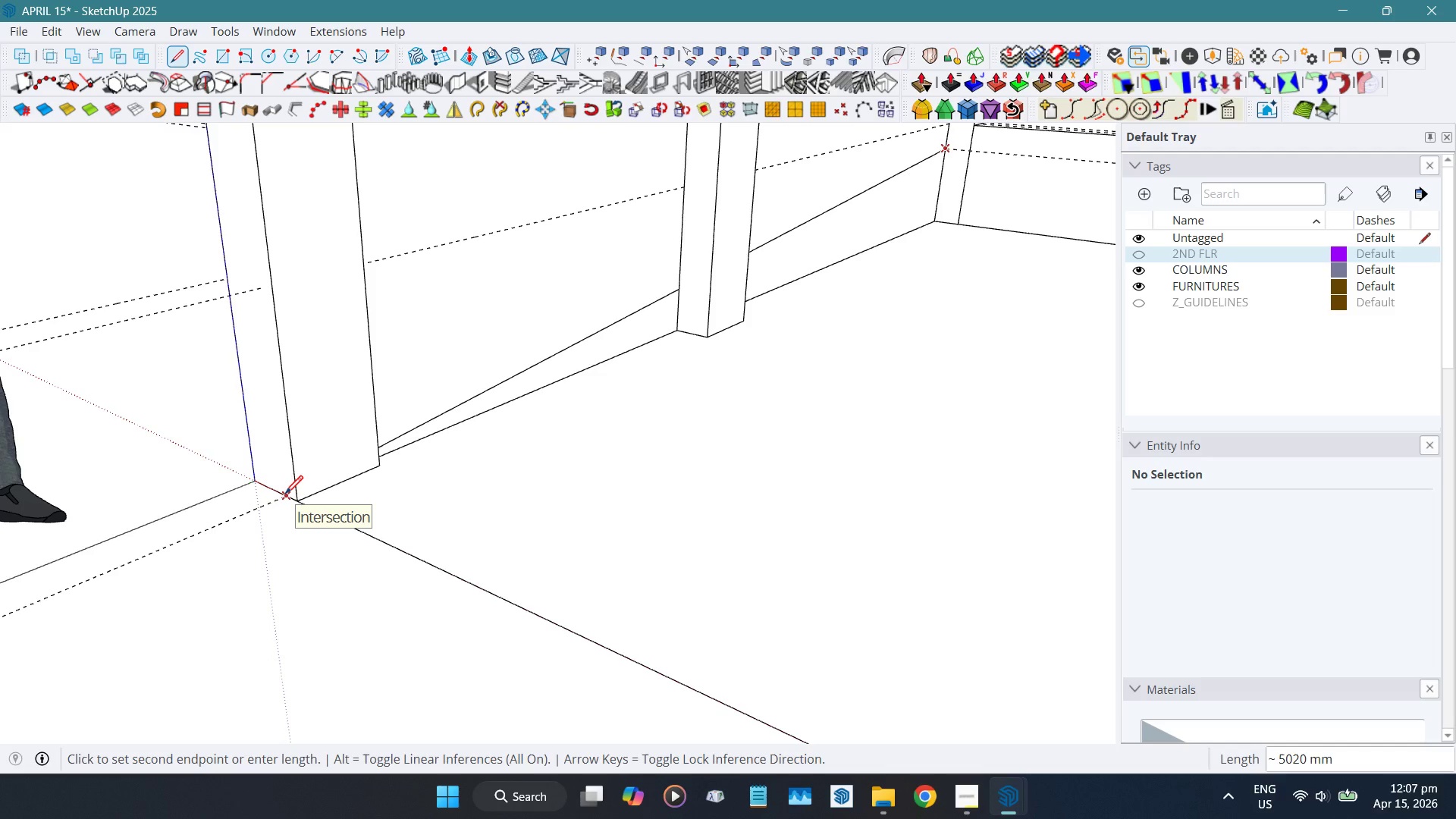 
scroll: coordinate [489, 370], scroll_direction: up, amount: 8.0
 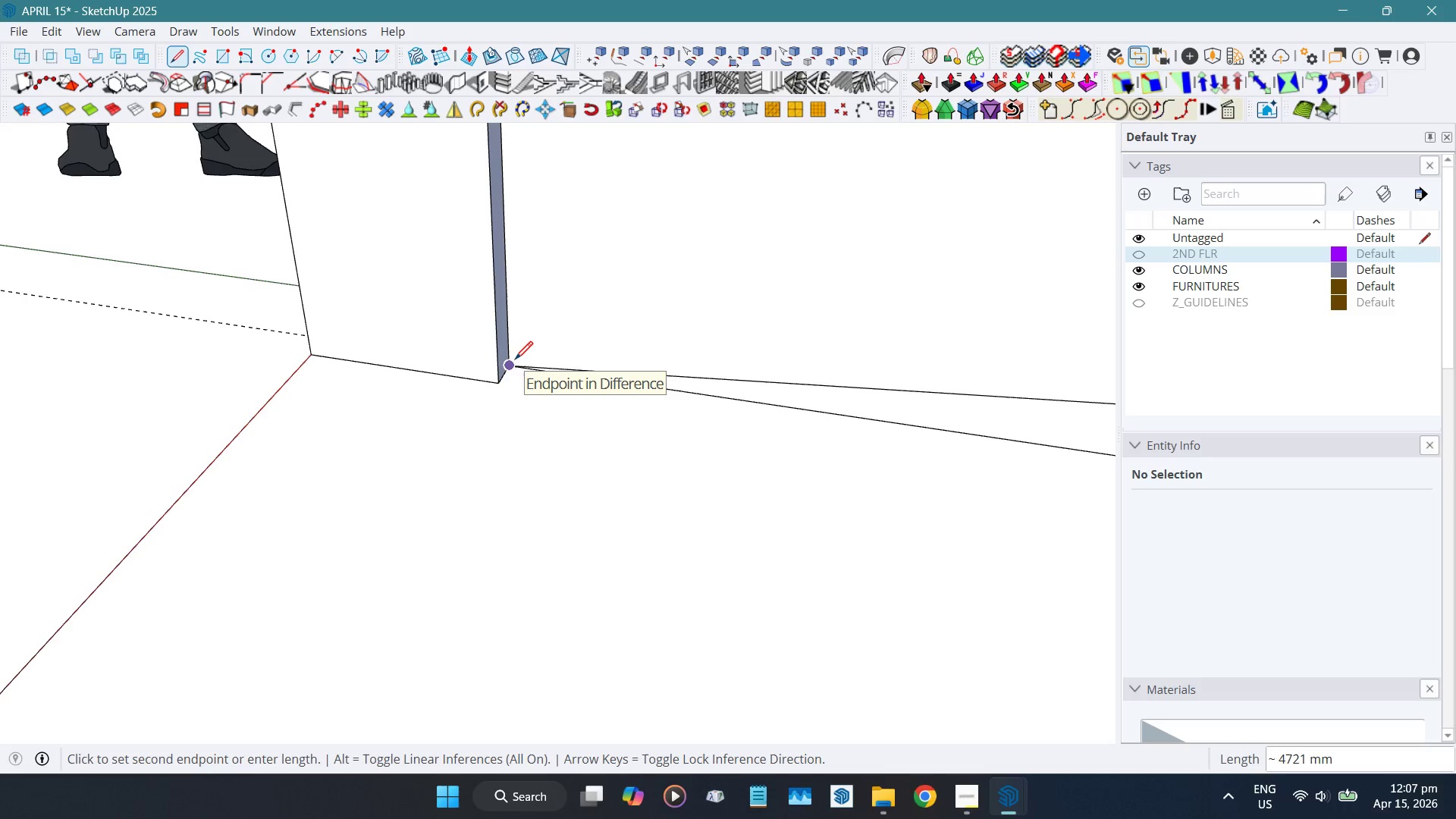 
key(Space)
 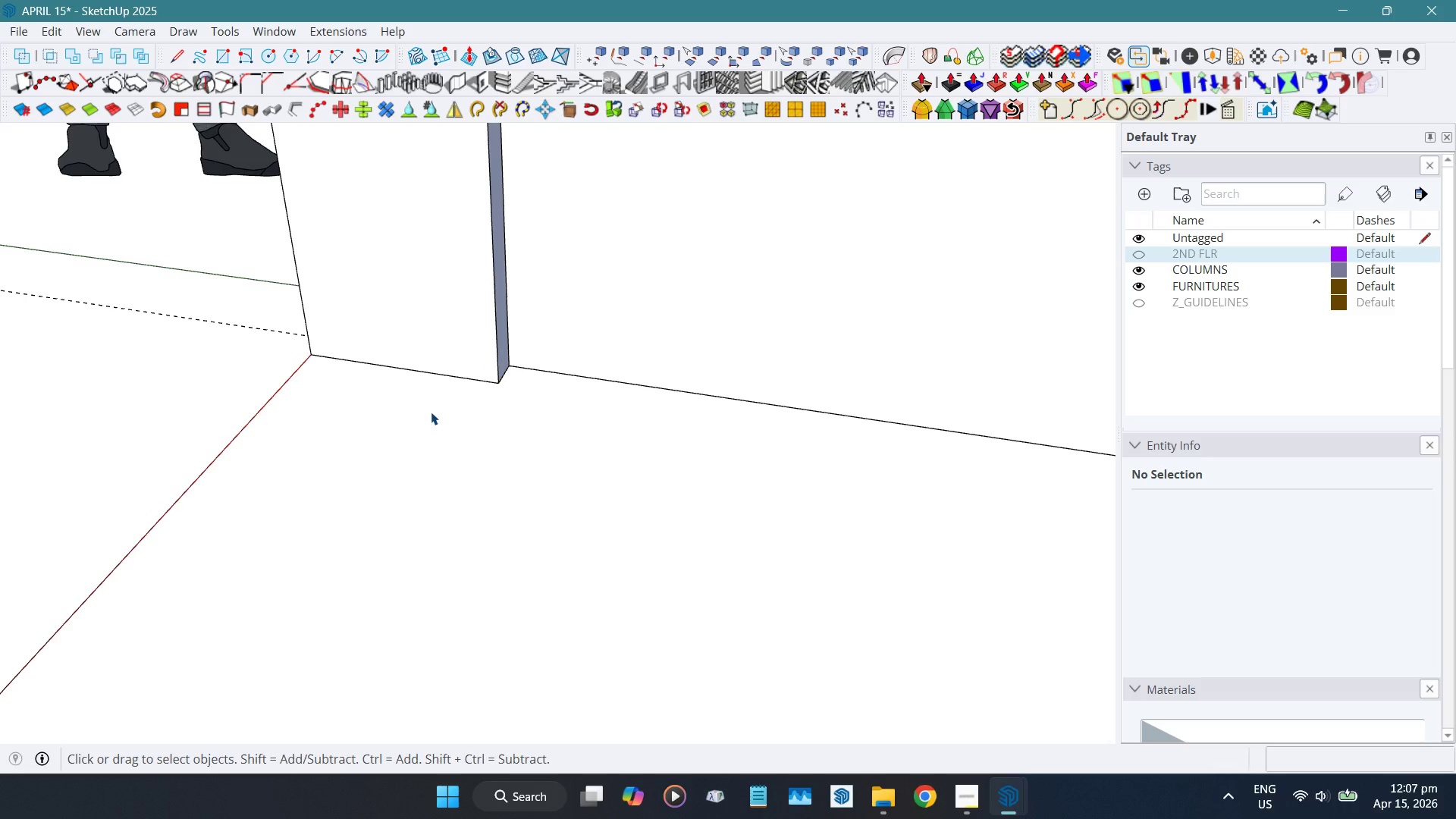 
key(T)
 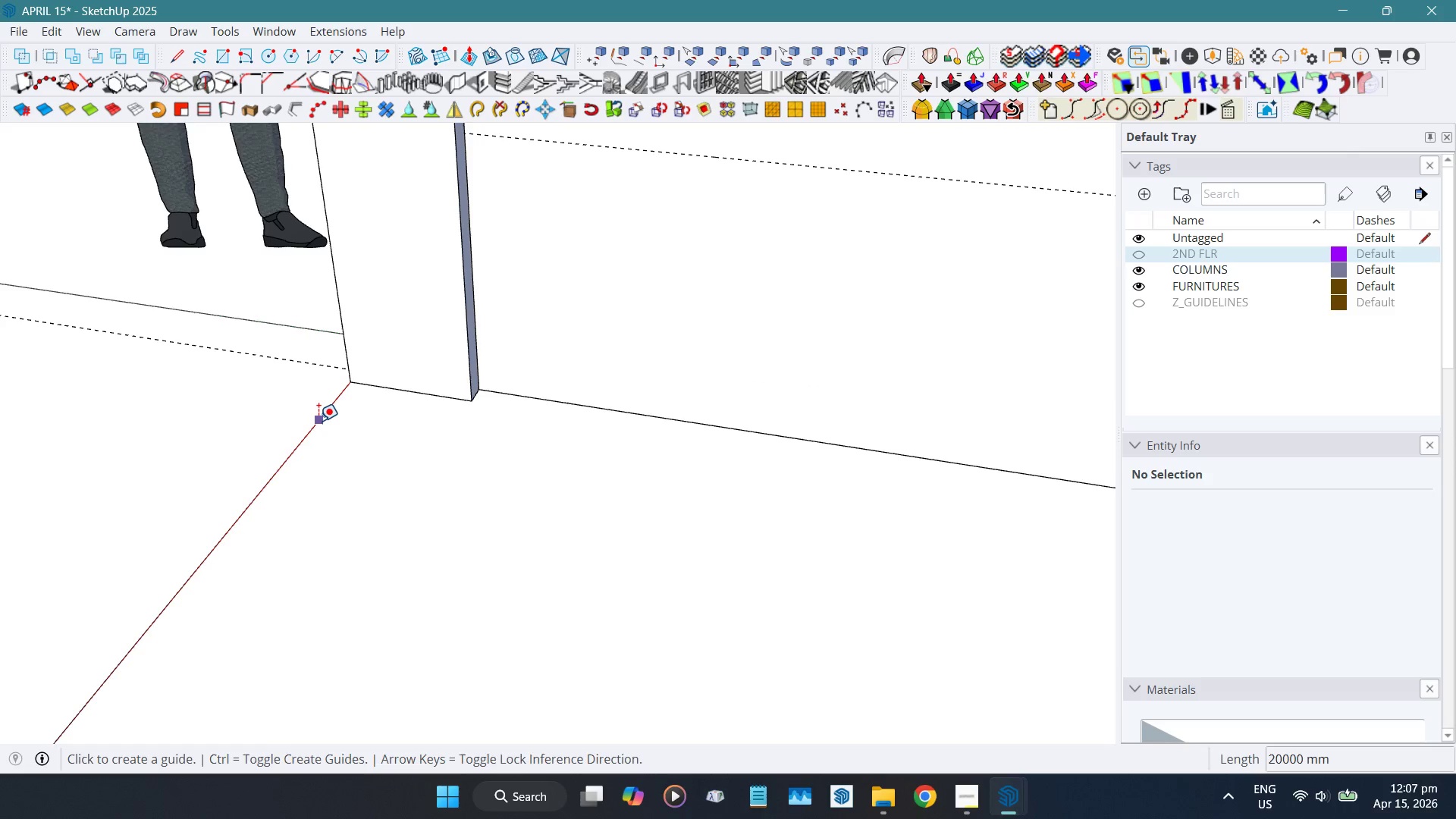 
scroll: coordinate [423, 437], scroll_direction: down, amount: 4.0
 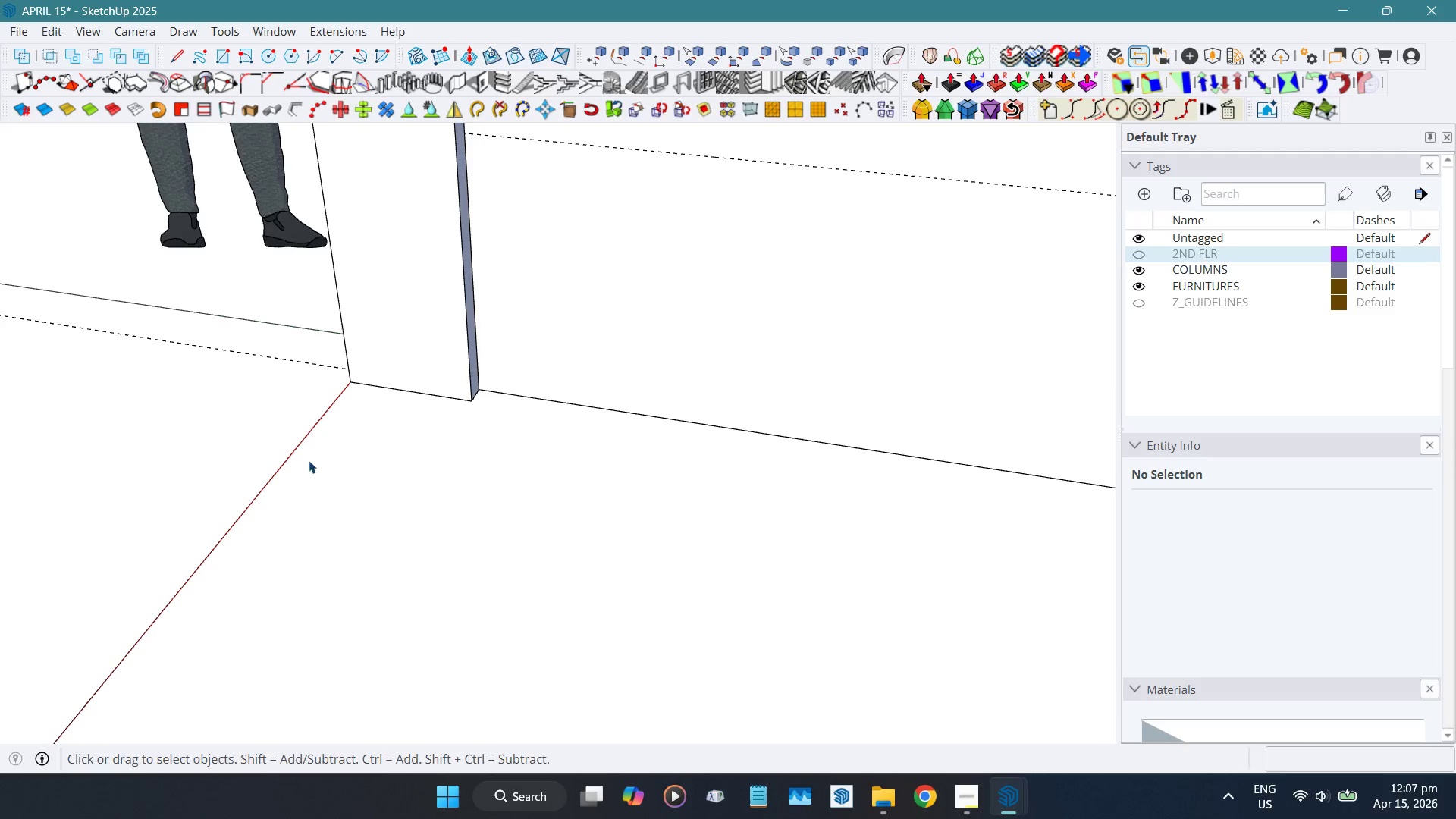 
left_click_drag(start_coordinate=[318, 421], to_coordinate=[335, 423])
 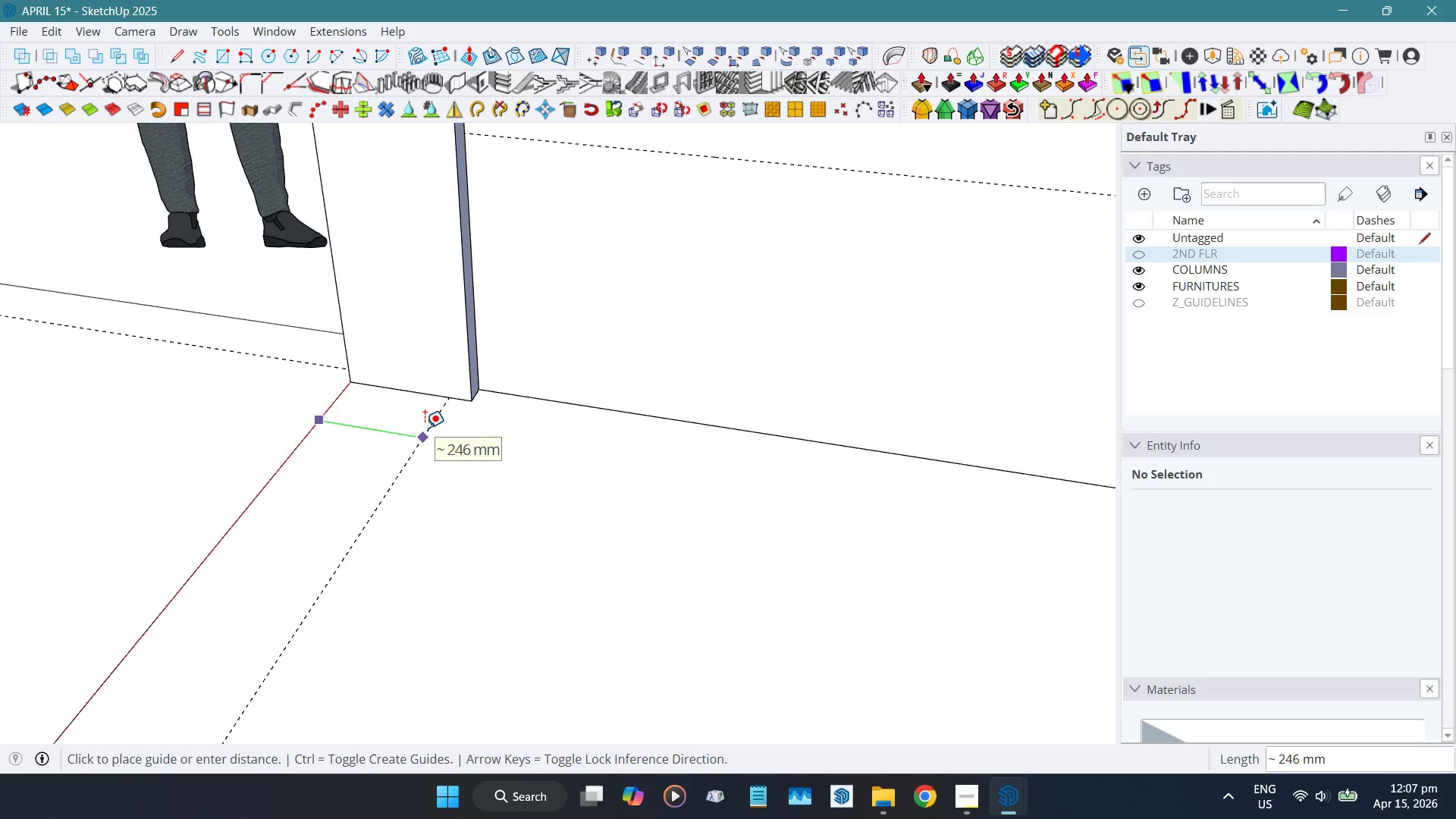 
key(Numpad1)
 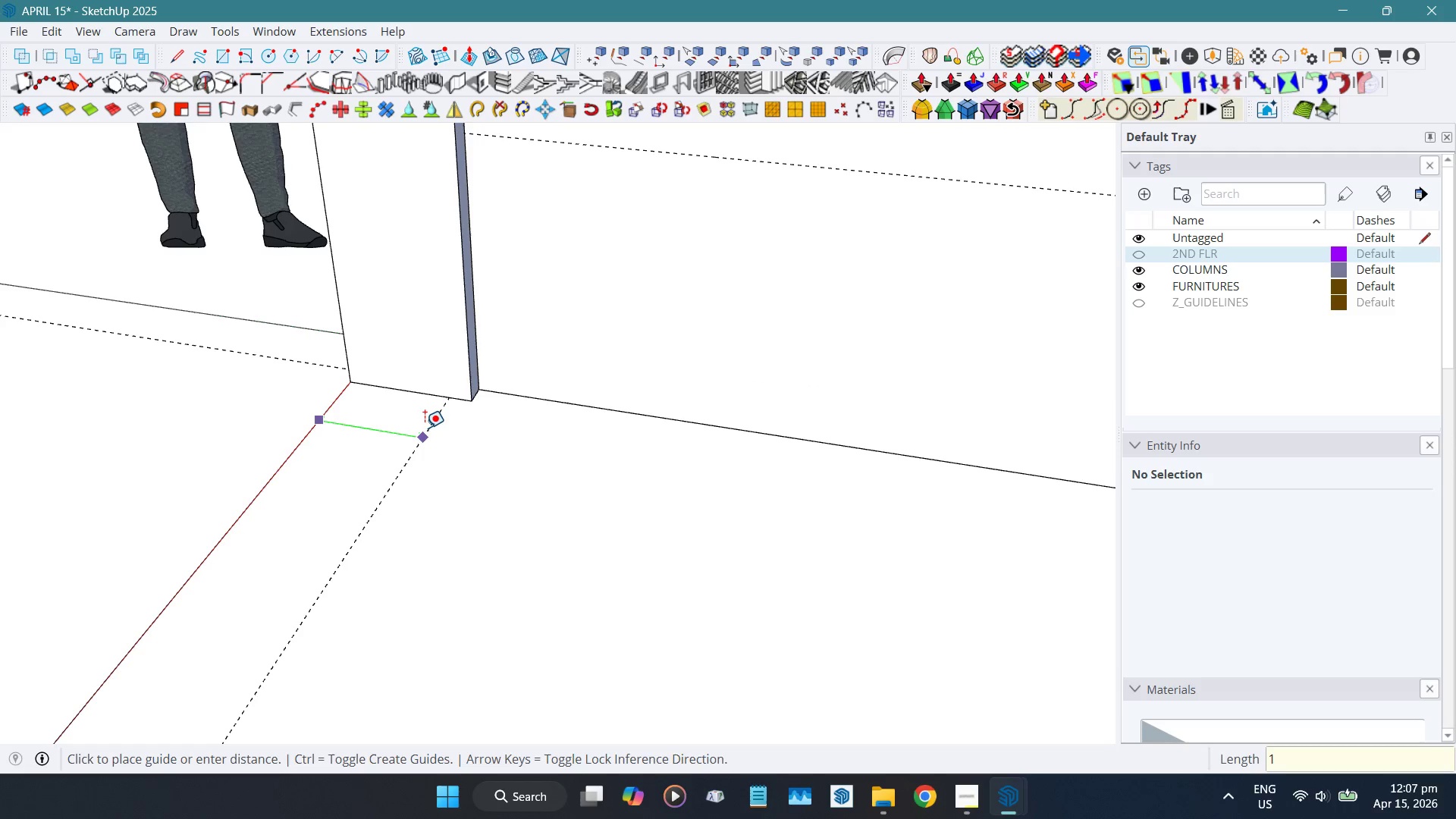 
key(Numpad0)
 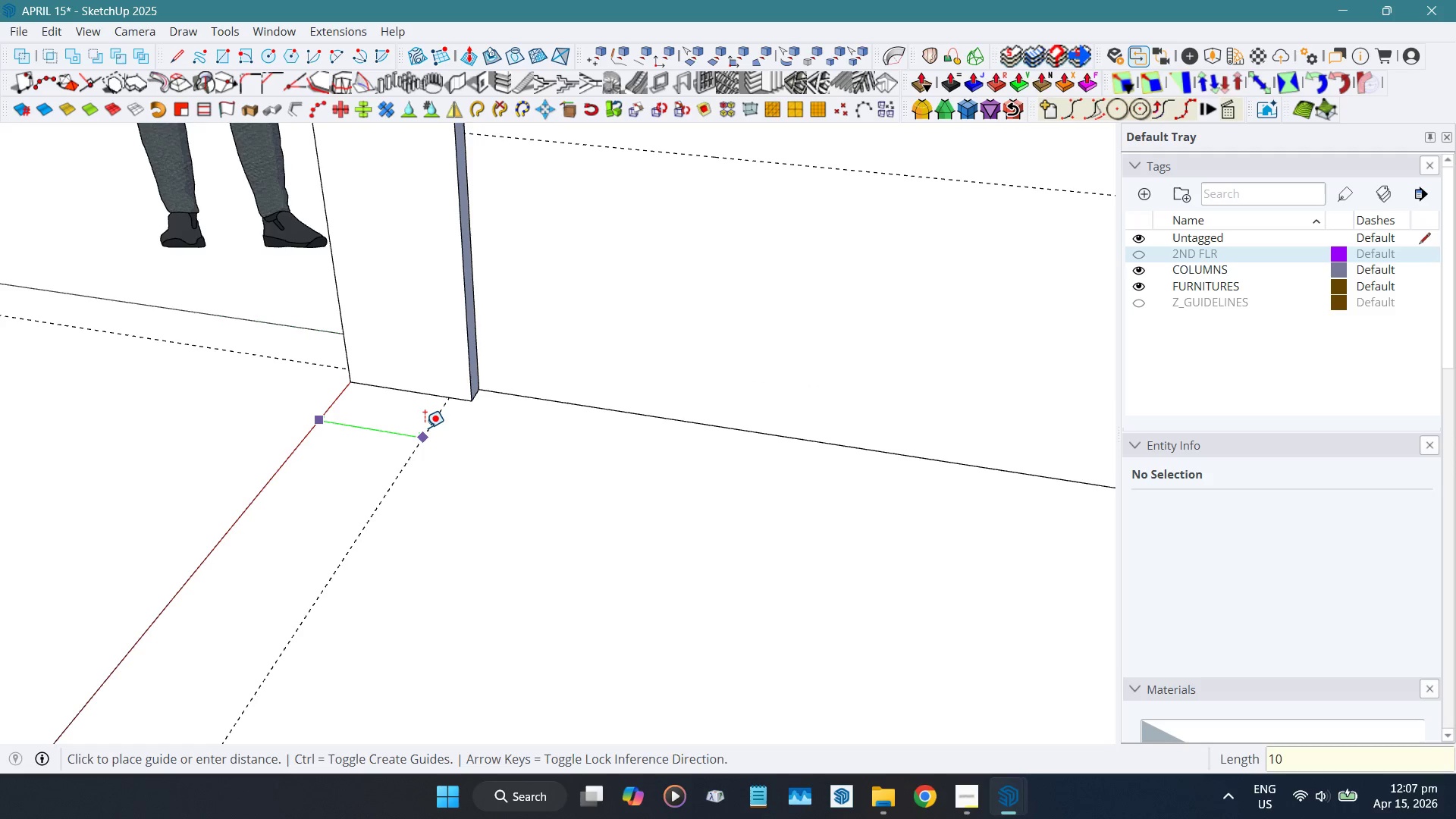 
key(Numpad0)
 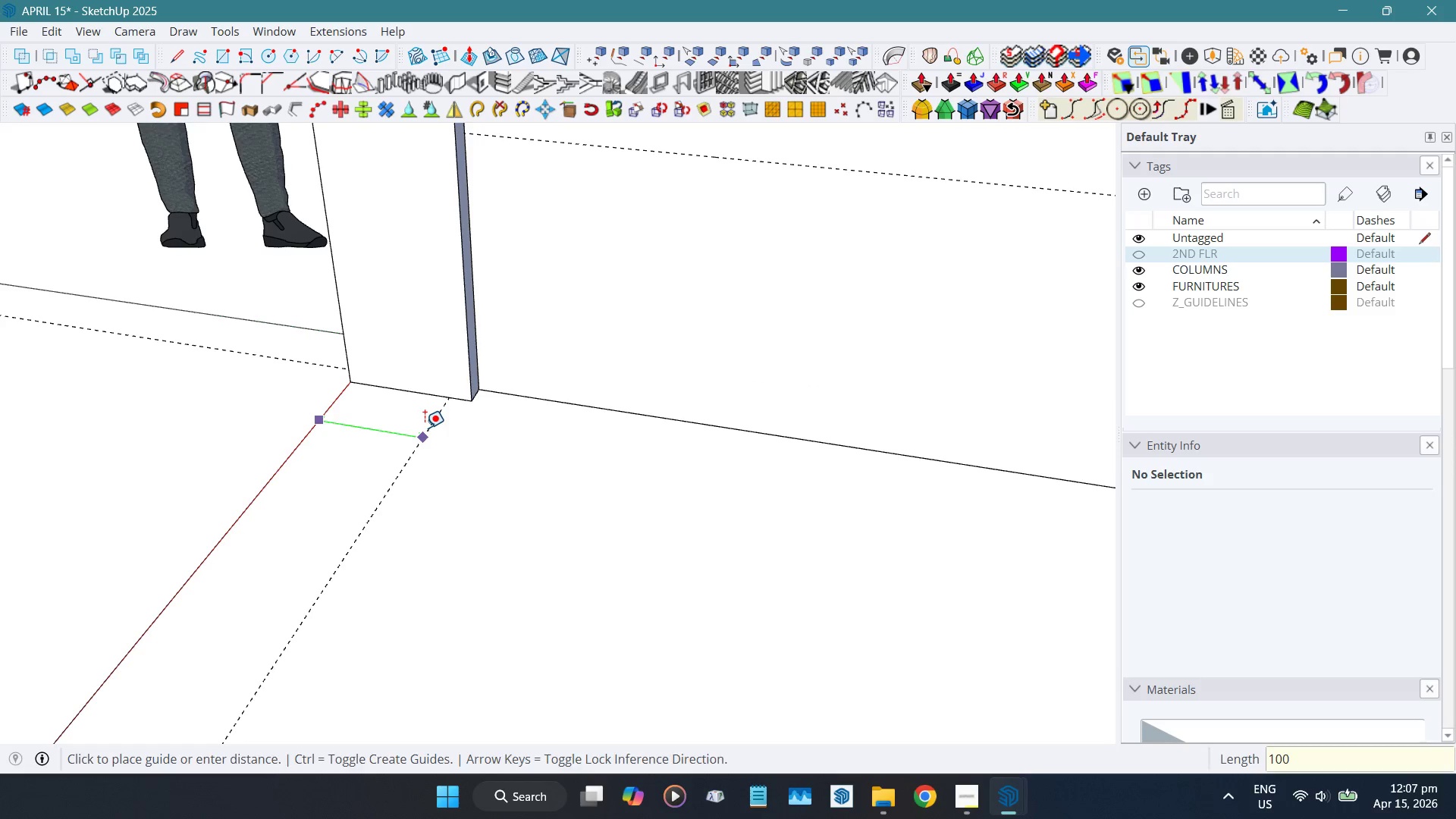 
key(NumpadEnter)
 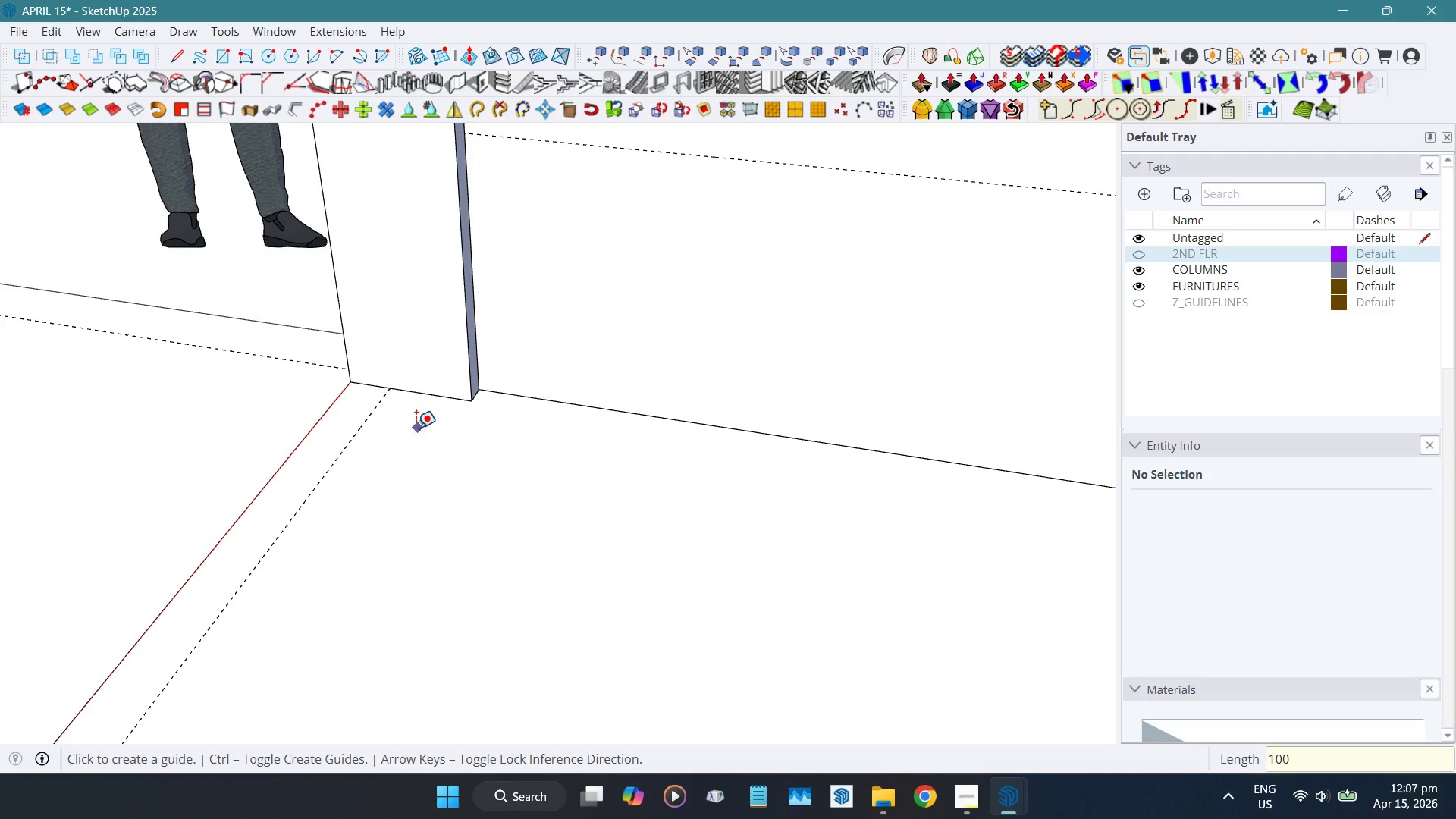 
key(Space)
 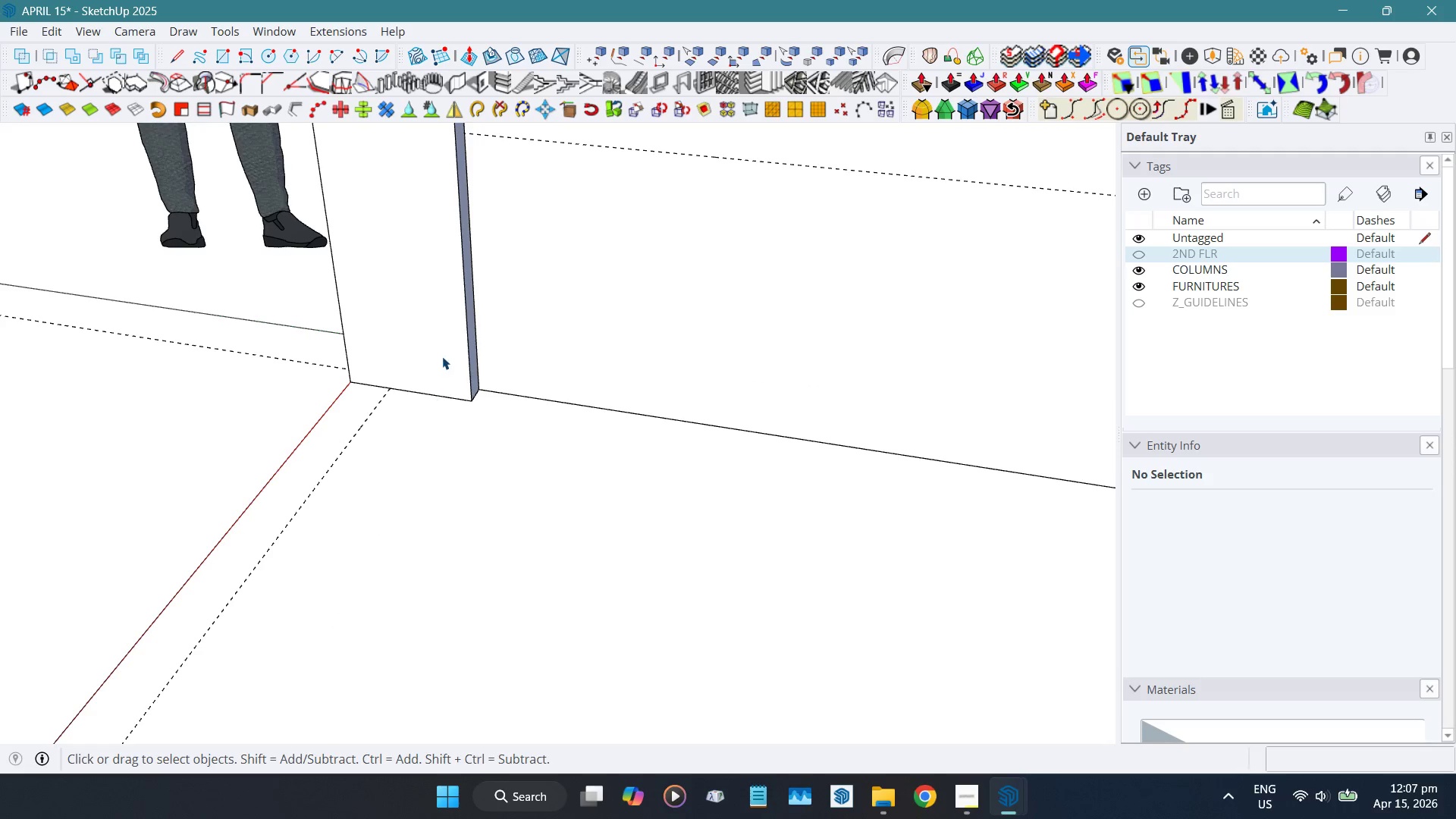 
left_click([442, 356])
 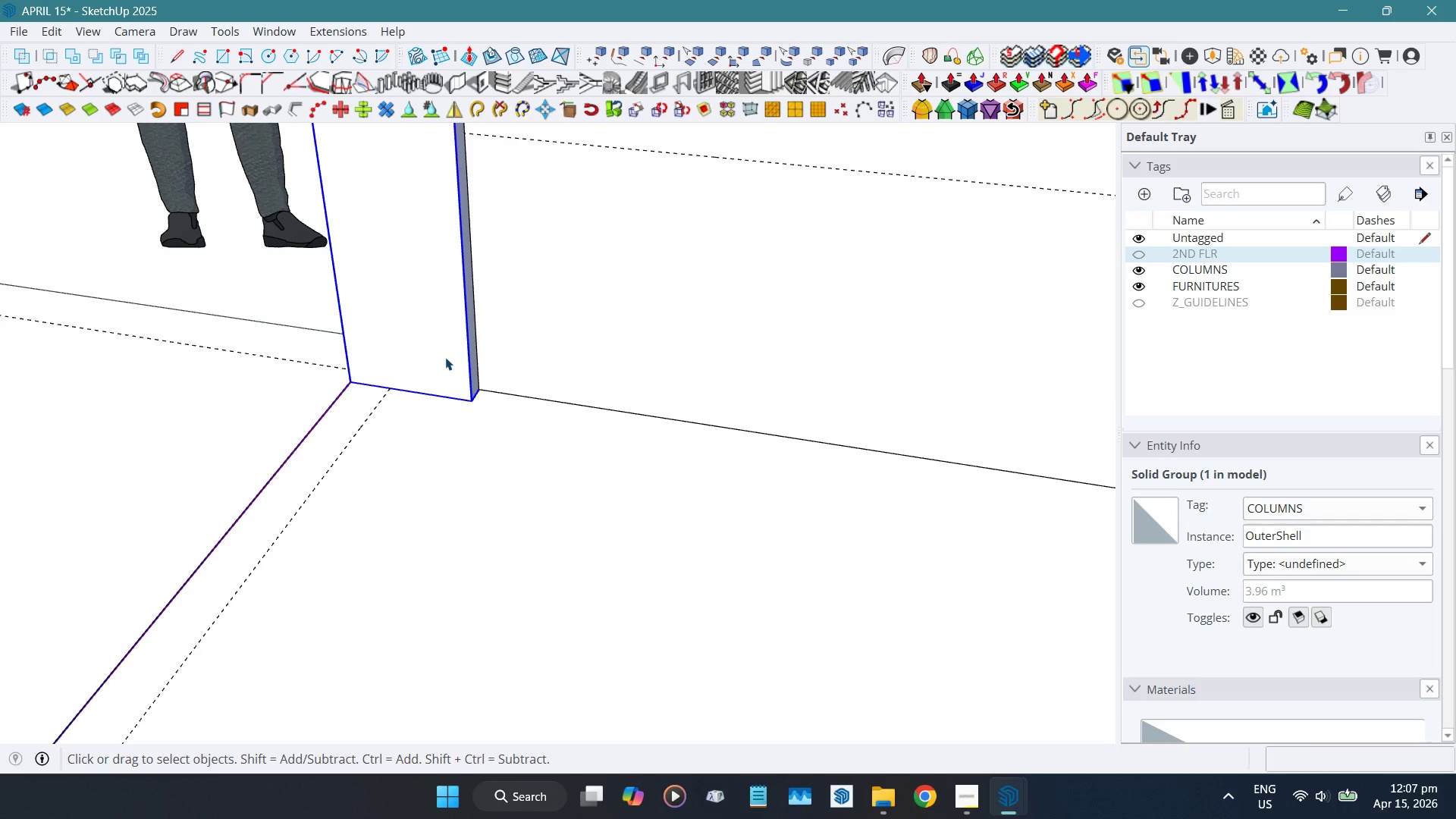 
key(H)
 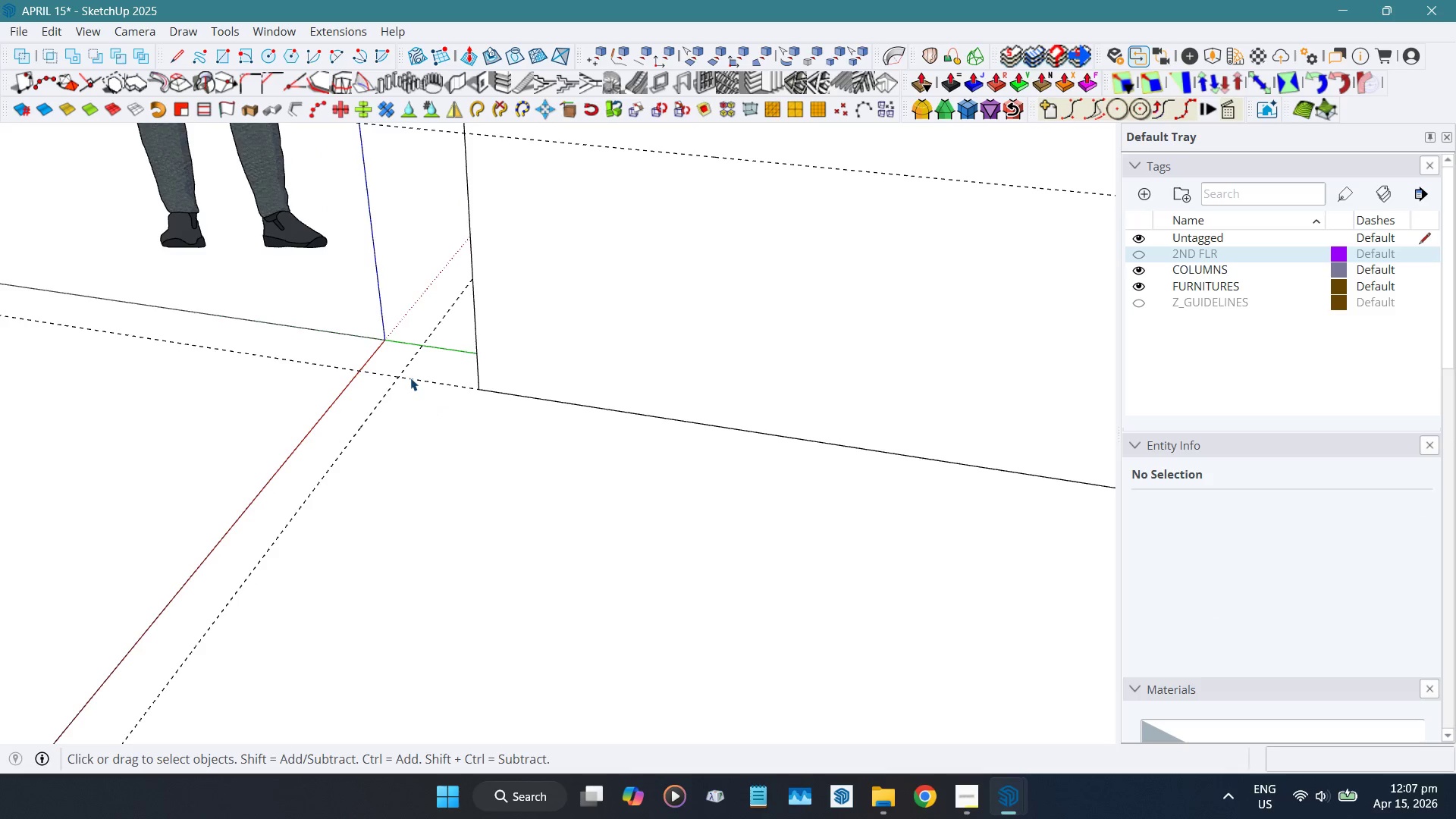 
key(Shift+F)
 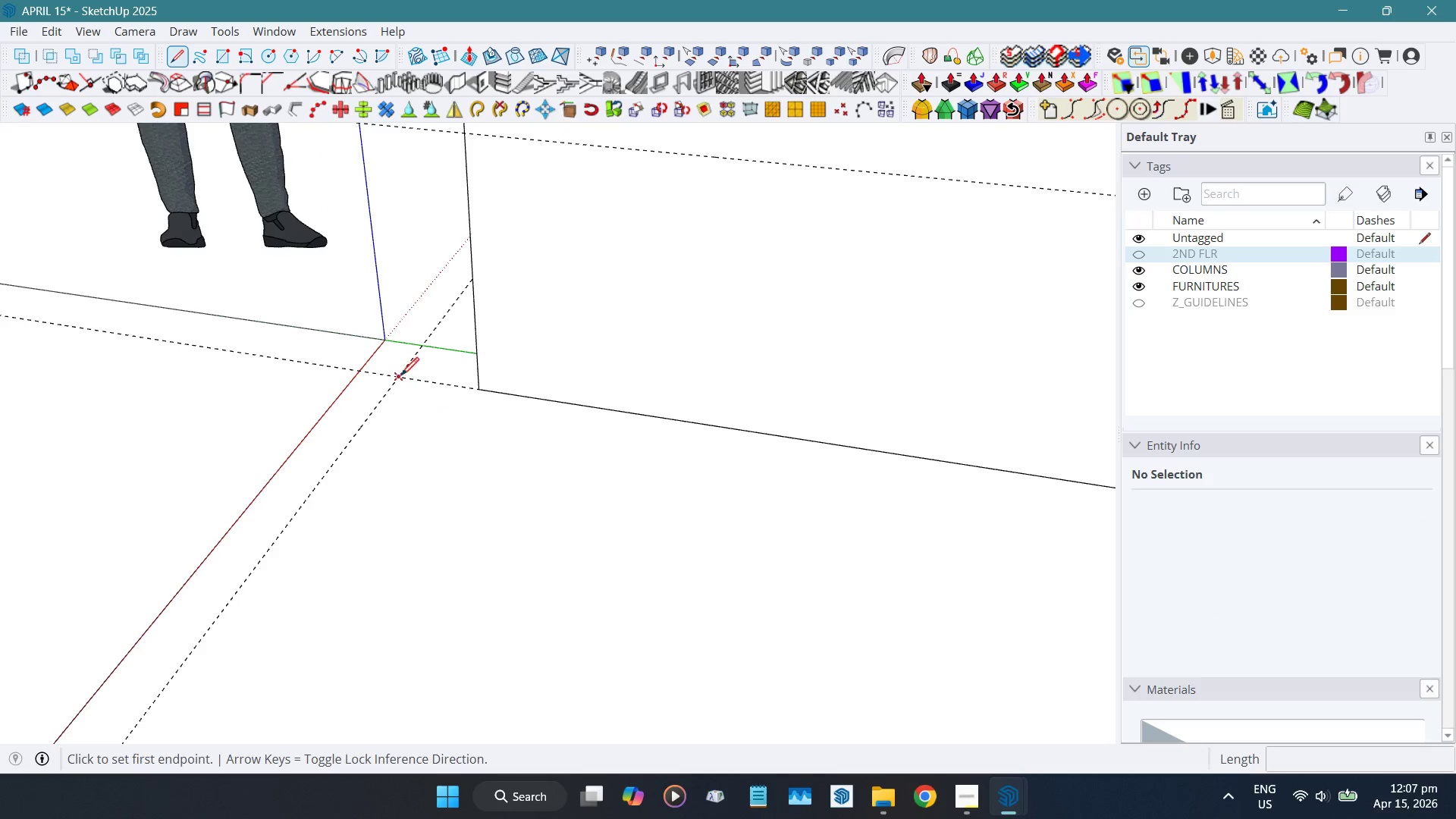 
left_click([401, 377])
 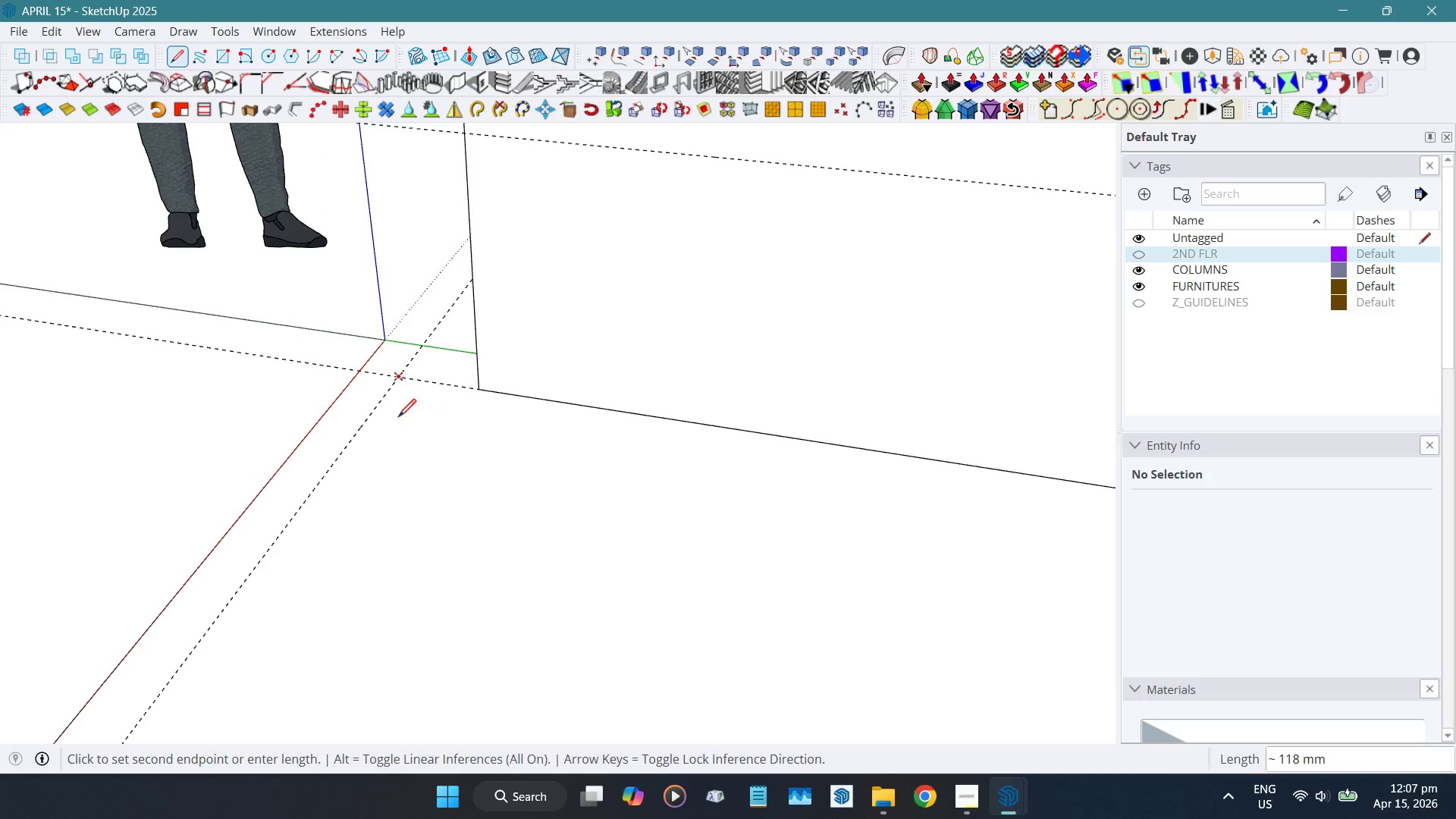 
scroll: coordinate [397, 423], scroll_direction: down, amount: 14.0
 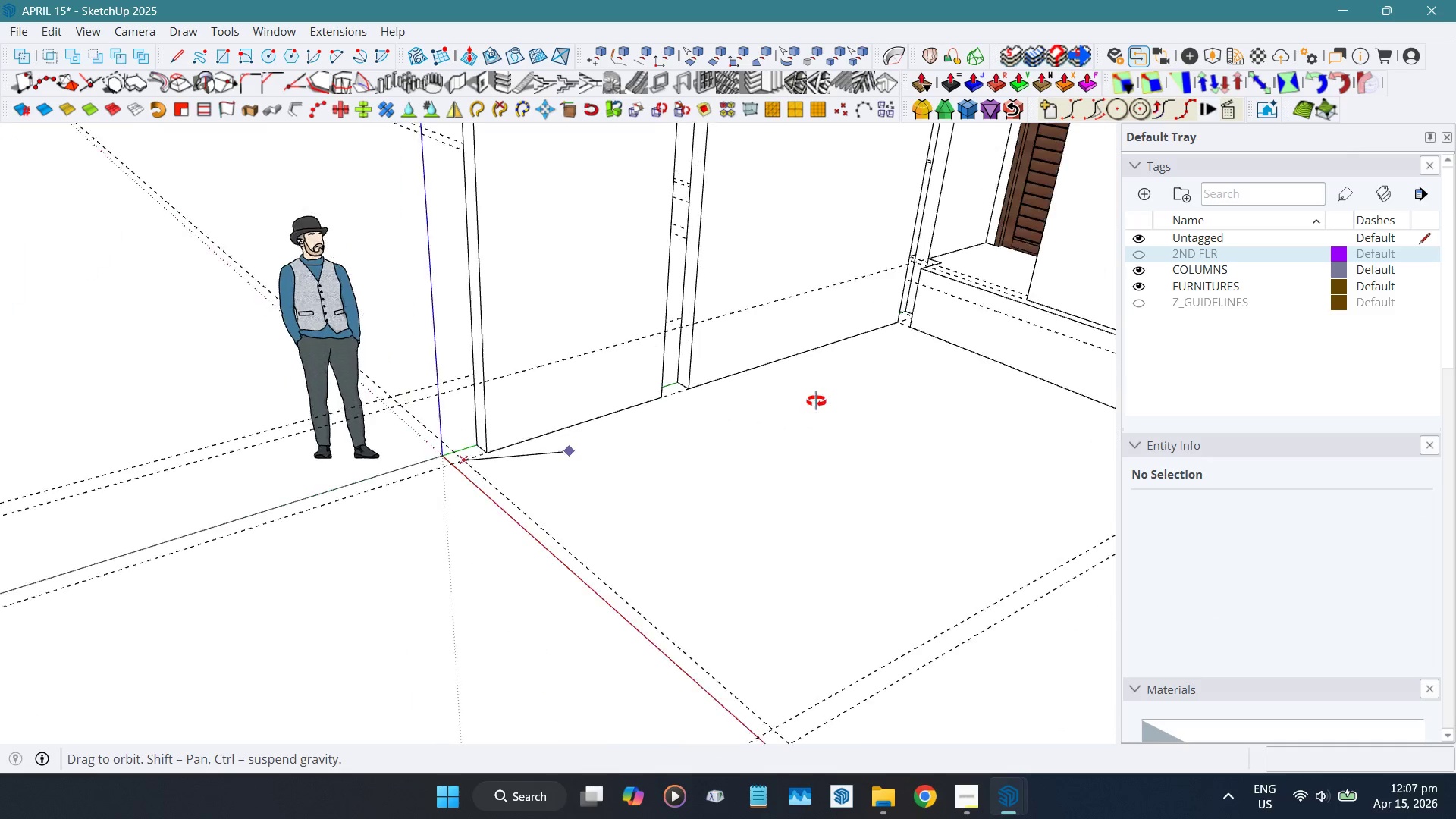 
hold_key(key=ShiftLeft, duration=0.47)
 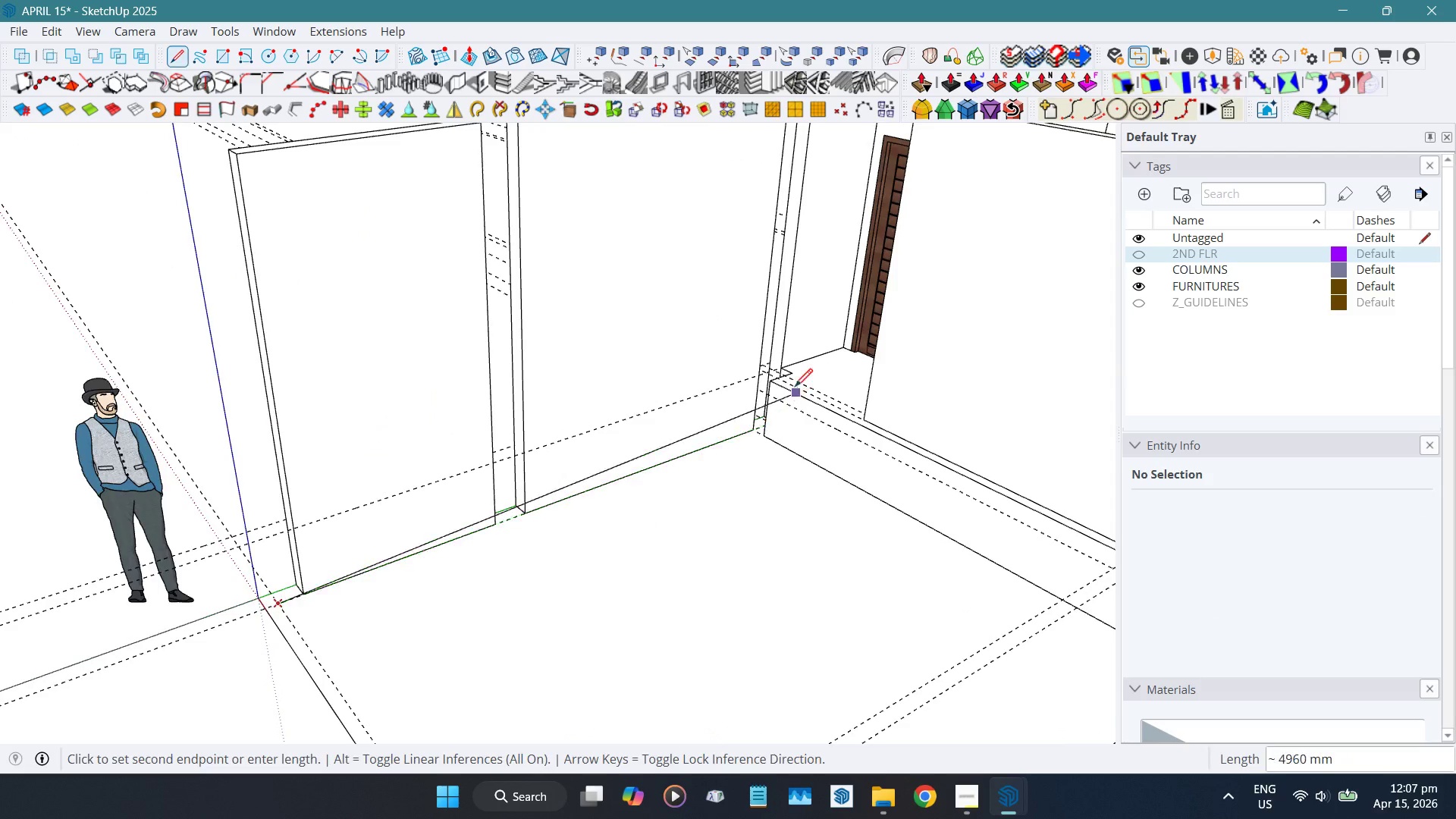 
scroll: coordinate [739, 400], scroll_direction: up, amount: 7.0
 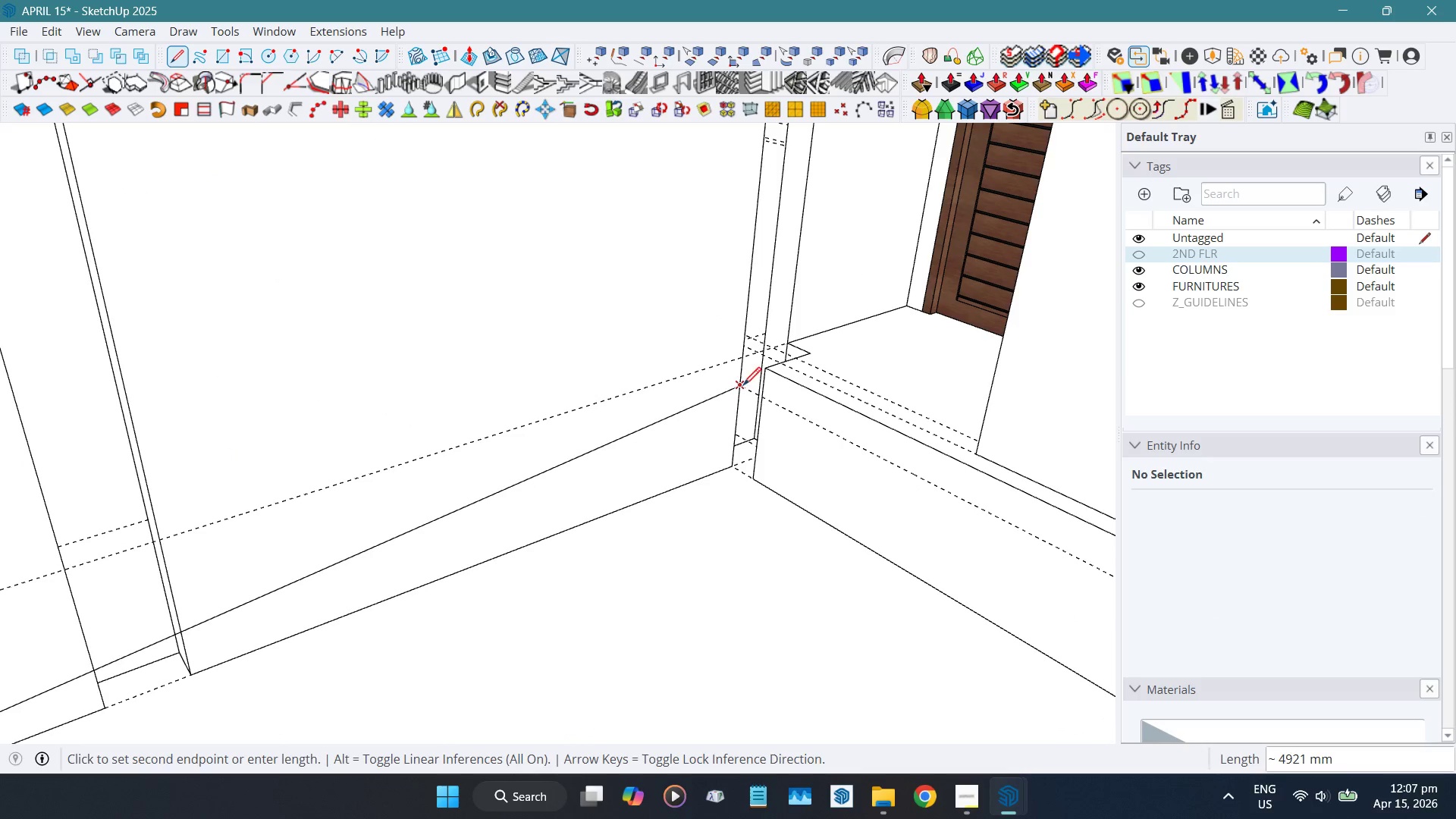 
left_click([743, 386])
 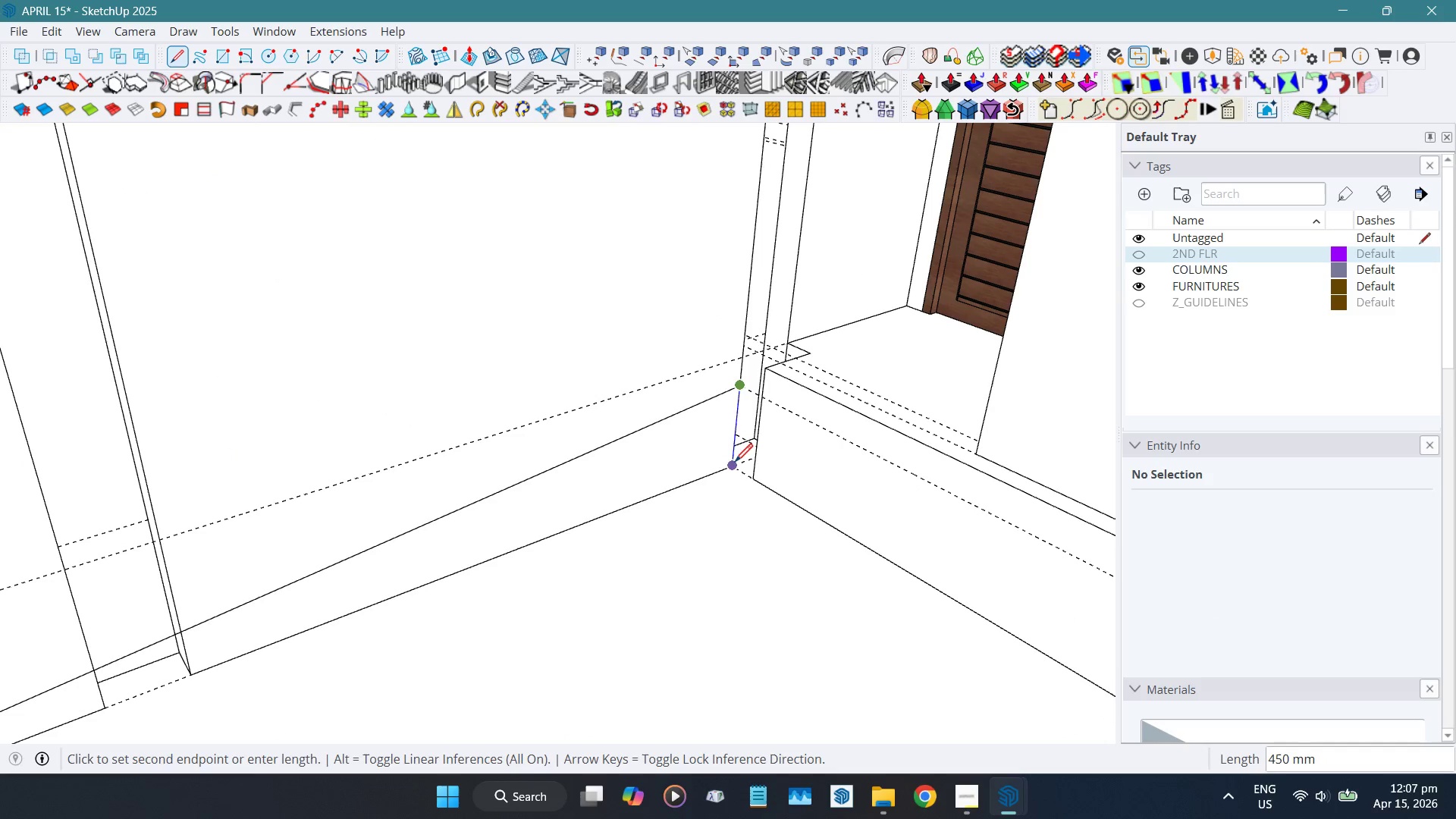 
left_click([735, 463])
 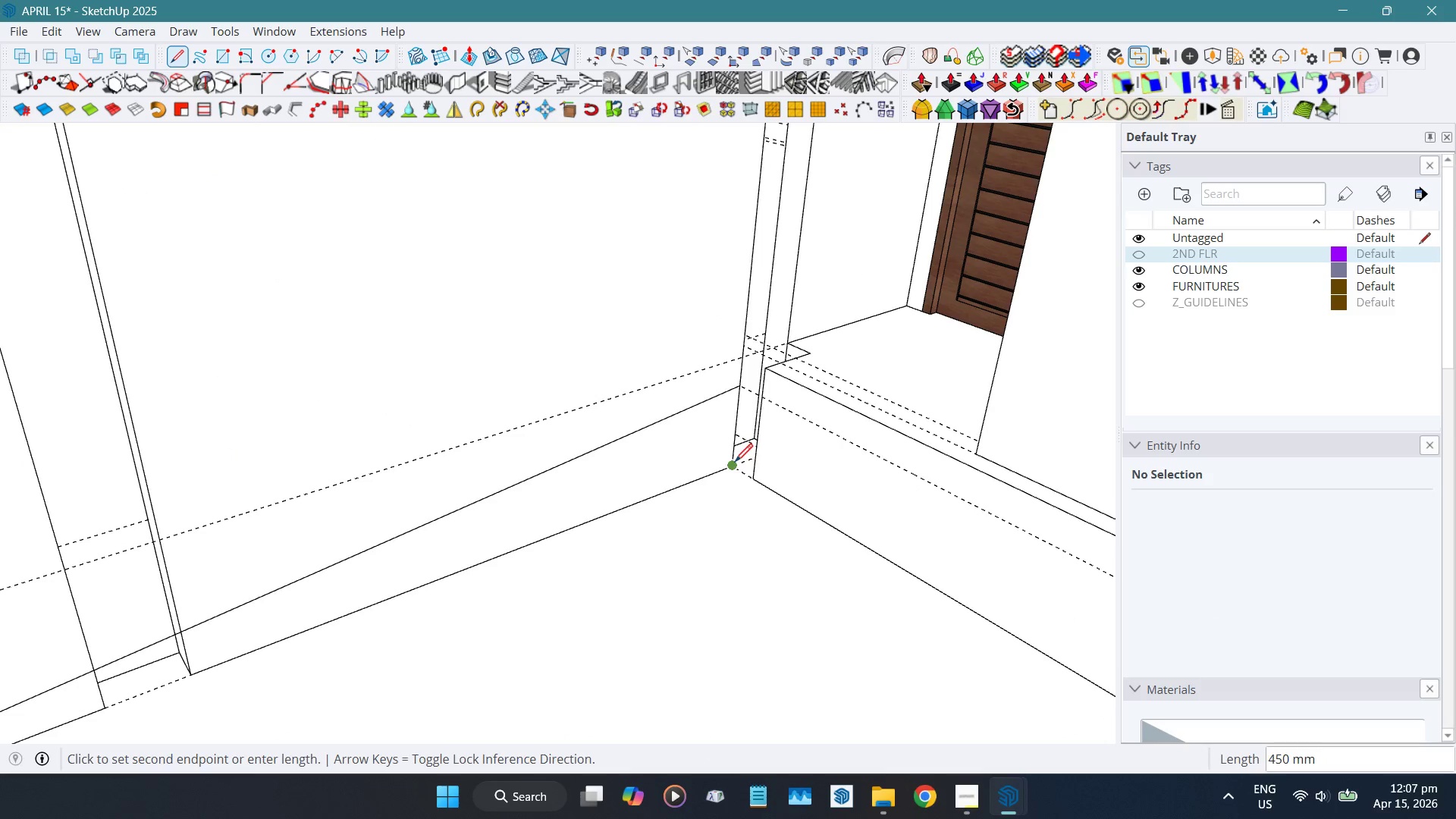 
scroll: coordinate [424, 575], scroll_direction: down, amount: 10.0
 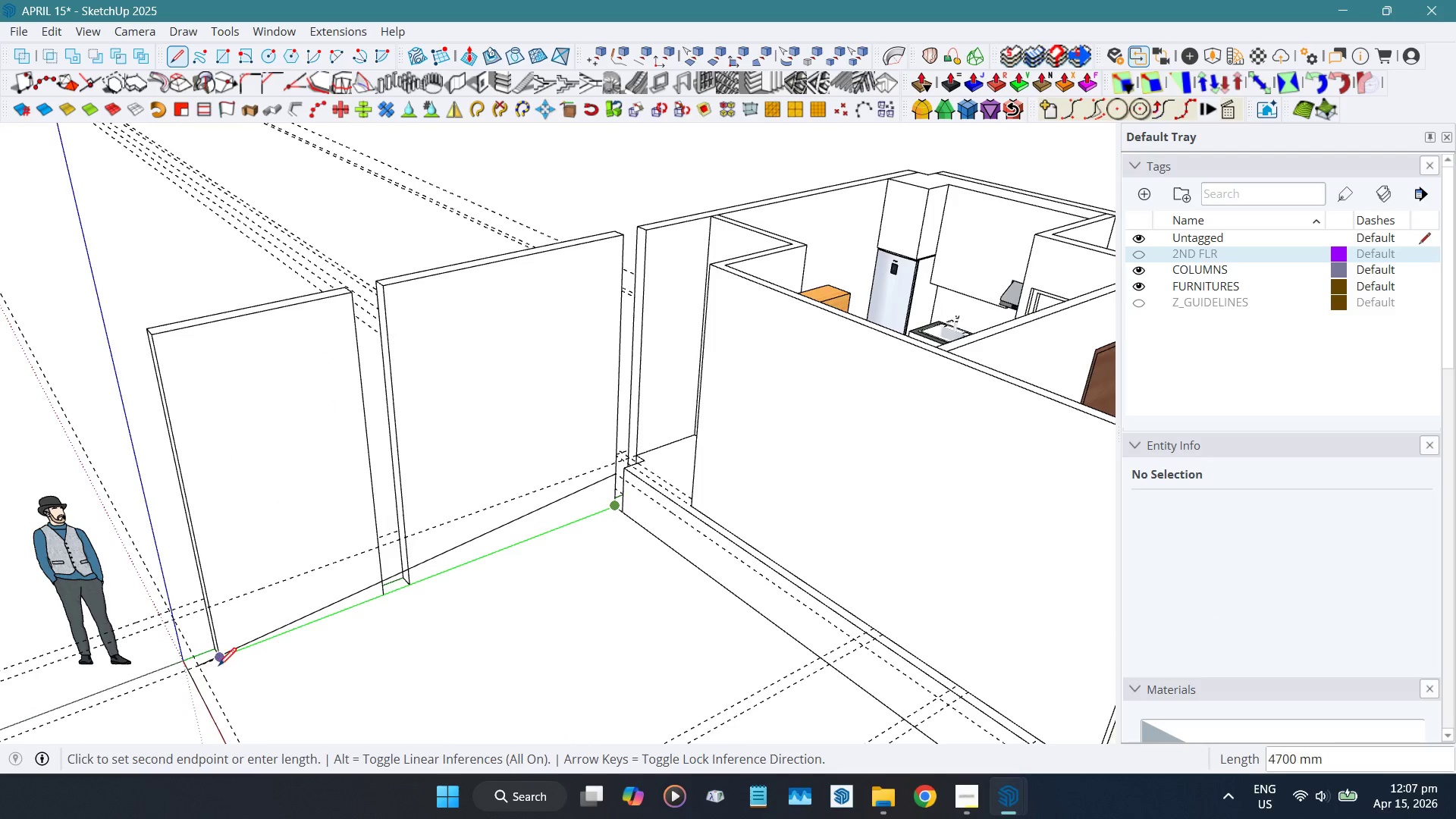 
scroll: coordinate [218, 667], scroll_direction: up, amount: 5.0
 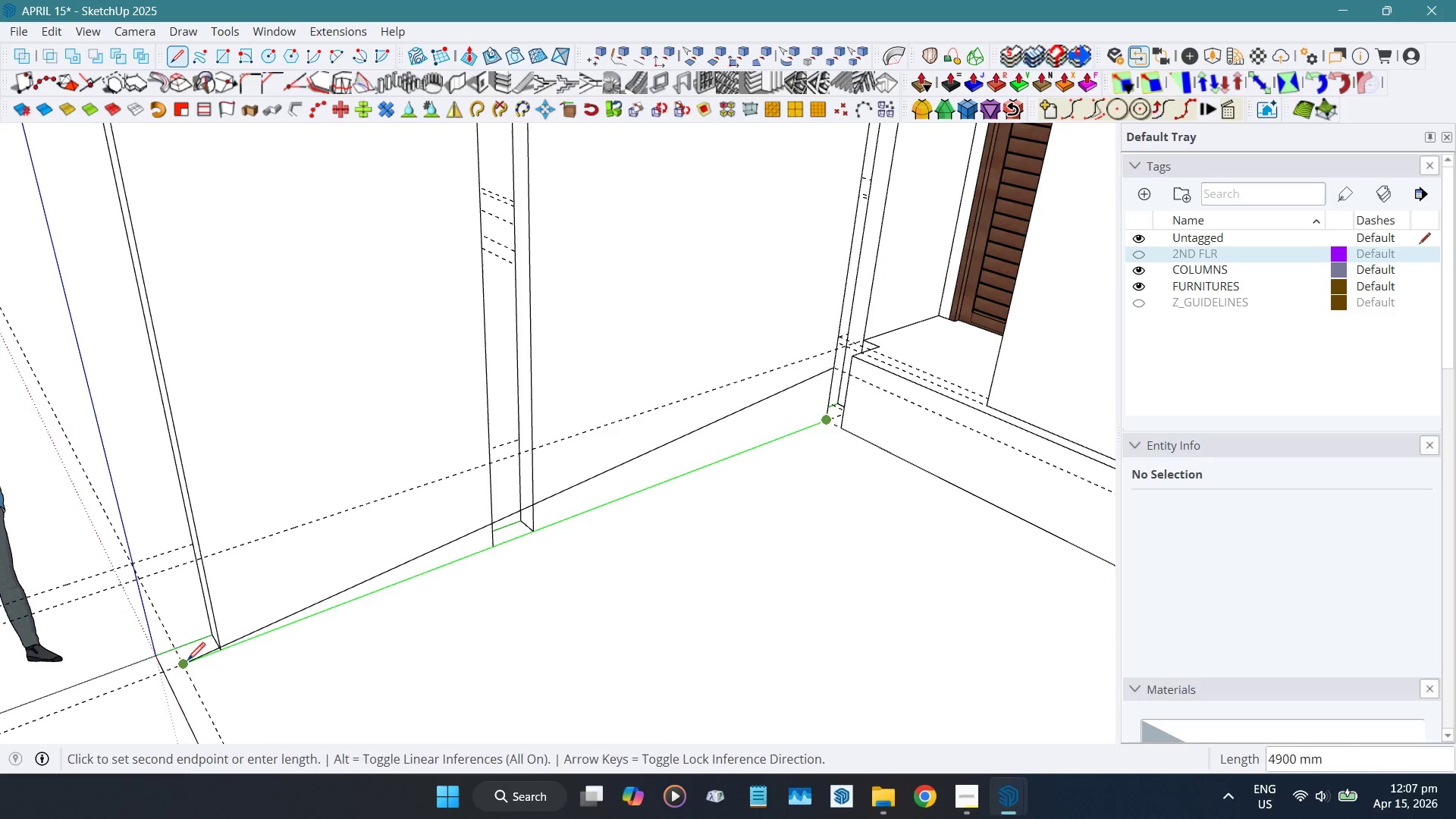 
key(Space)
 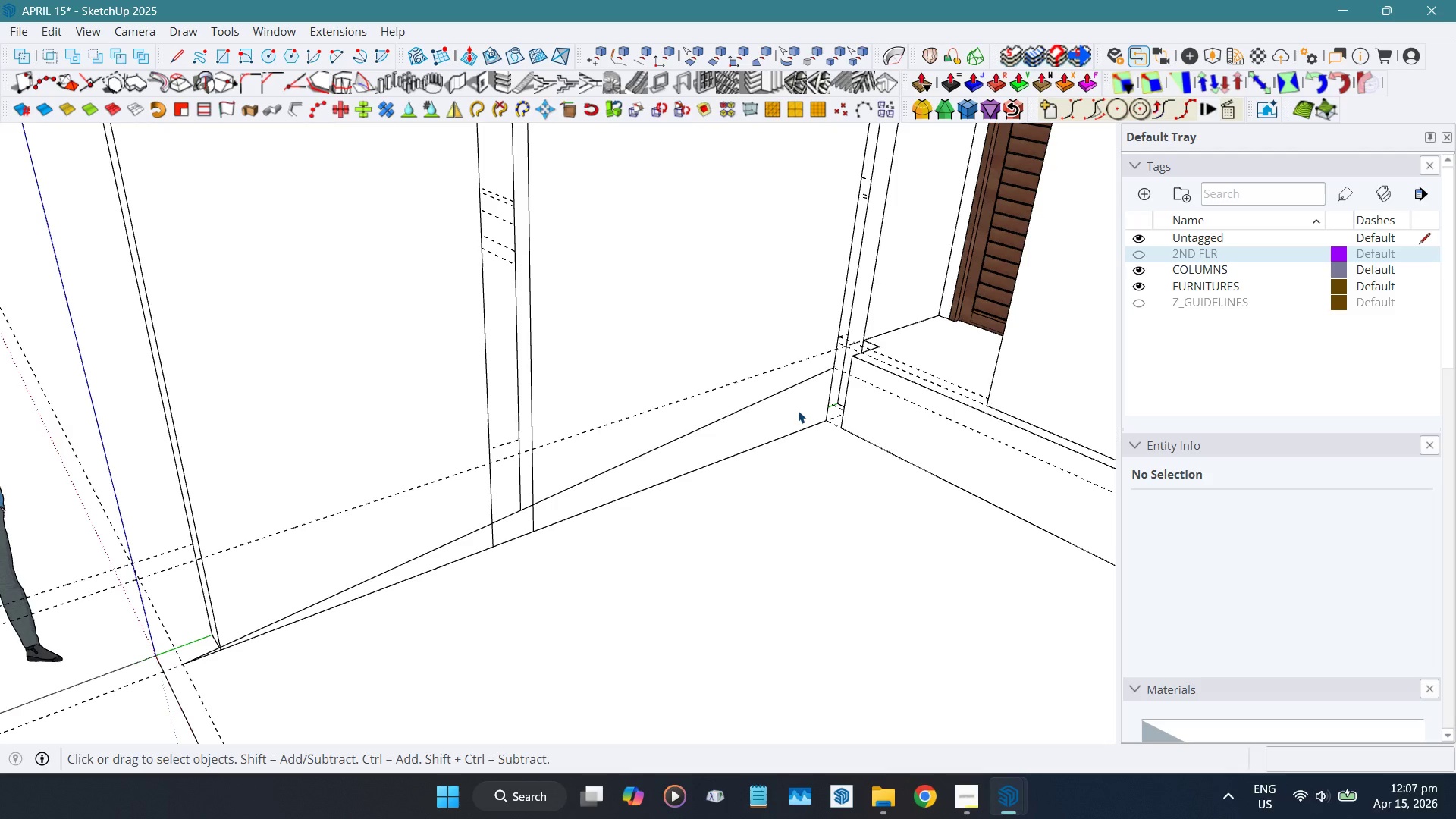 
left_click([800, 410])
 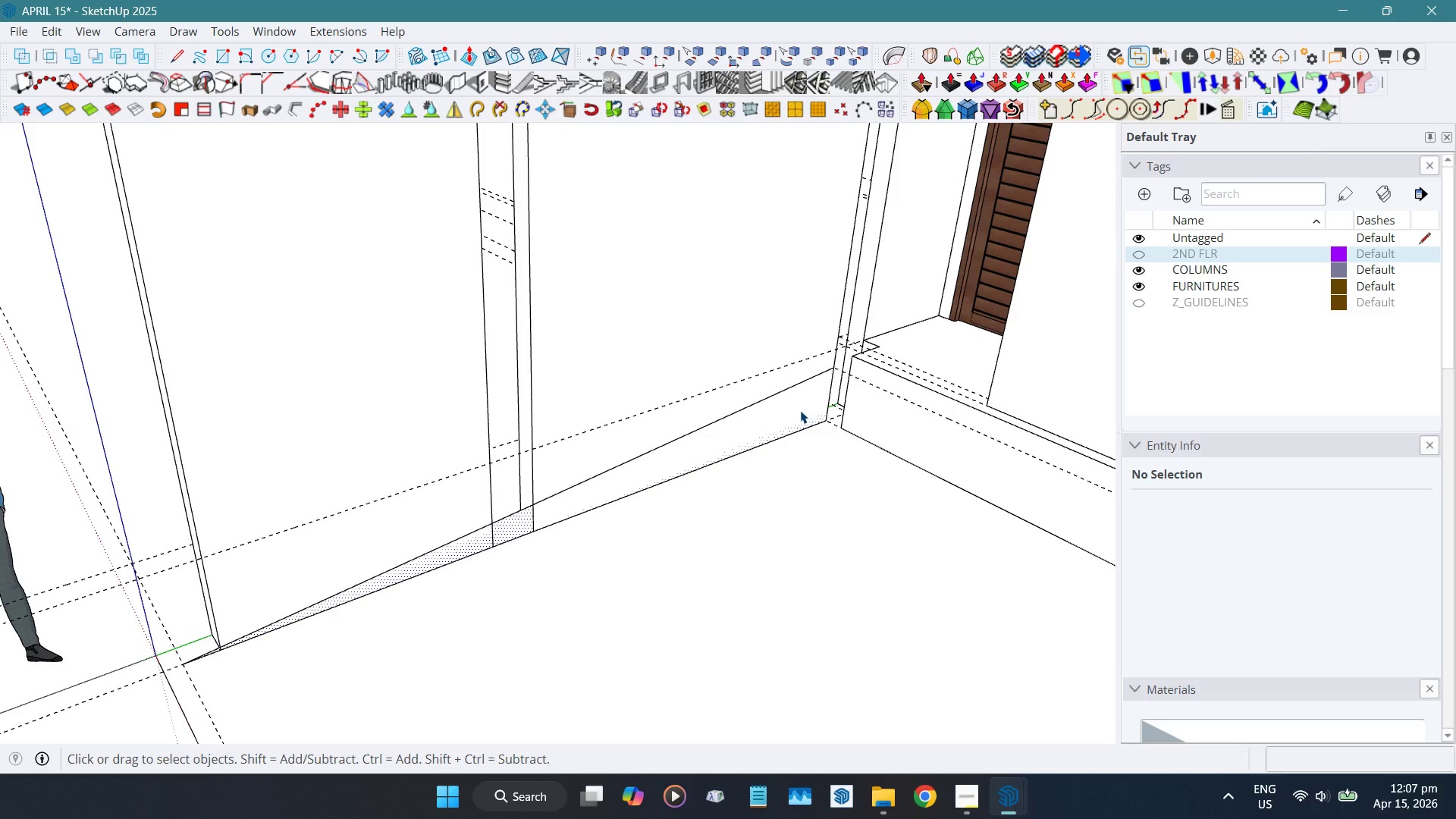 
key(Shift+D)
 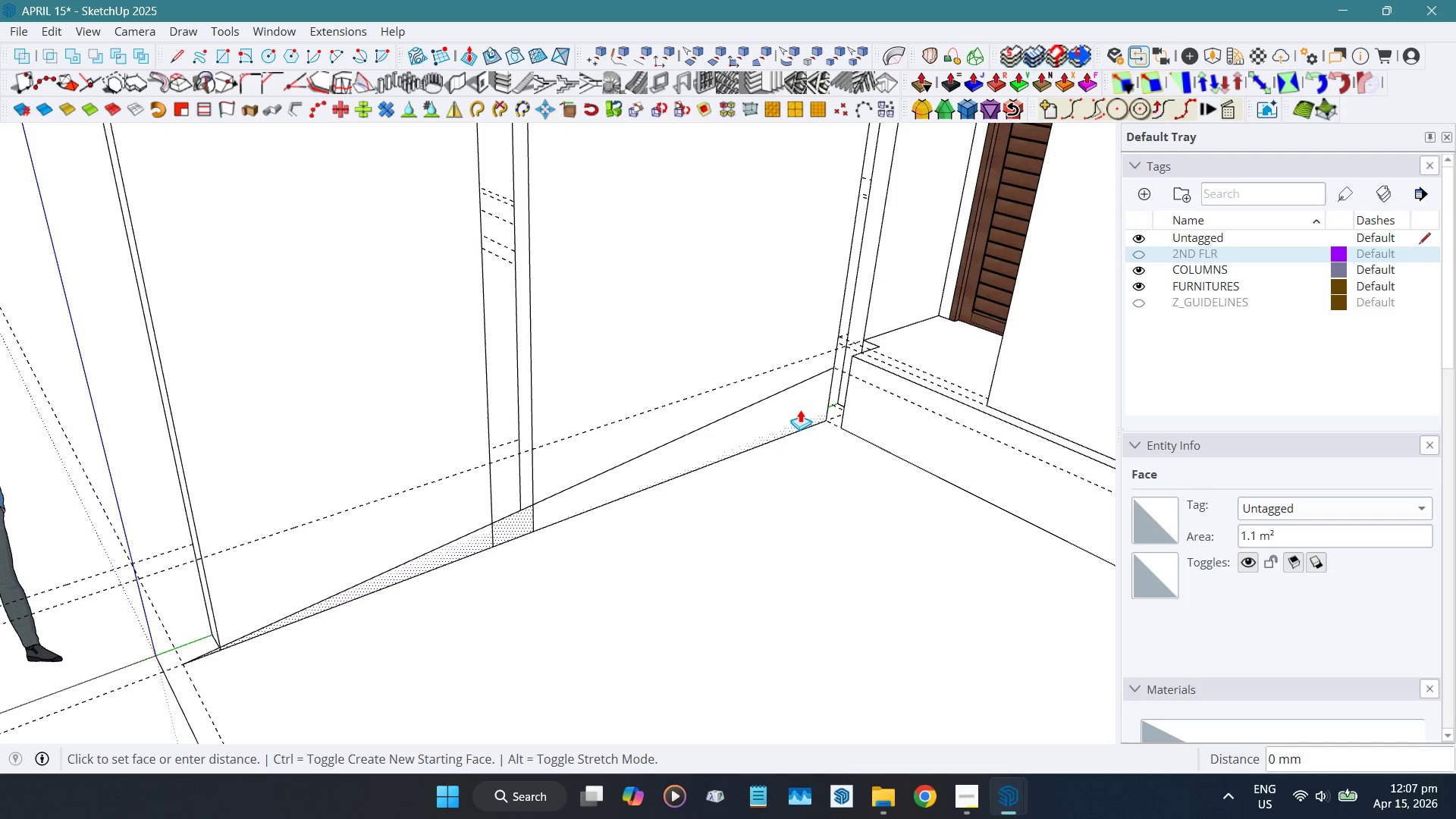 
hold_key(key=ShiftLeft, duration=0.55)
 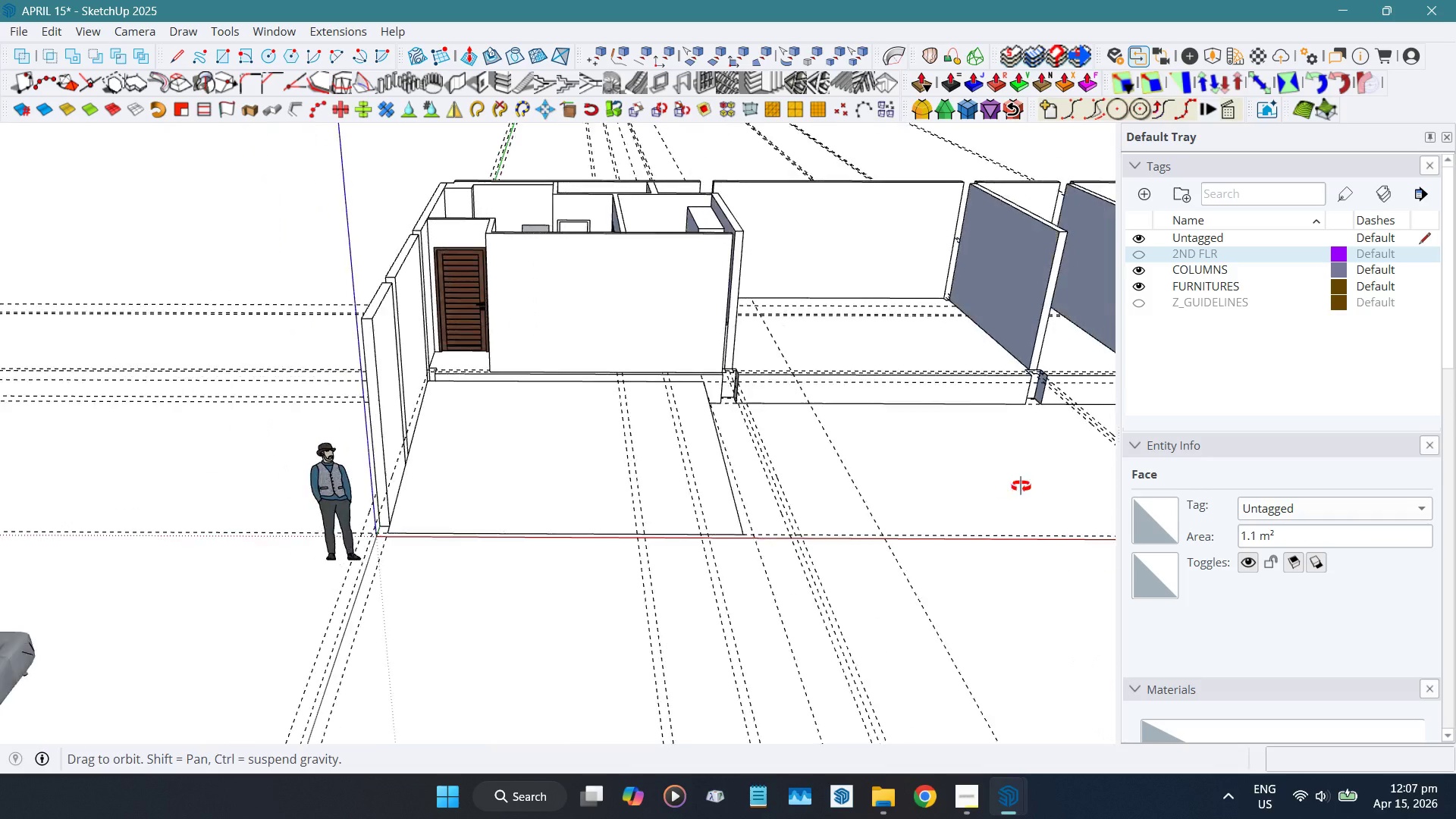 
scroll: coordinate [800, 409], scroll_direction: down, amount: 11.0
 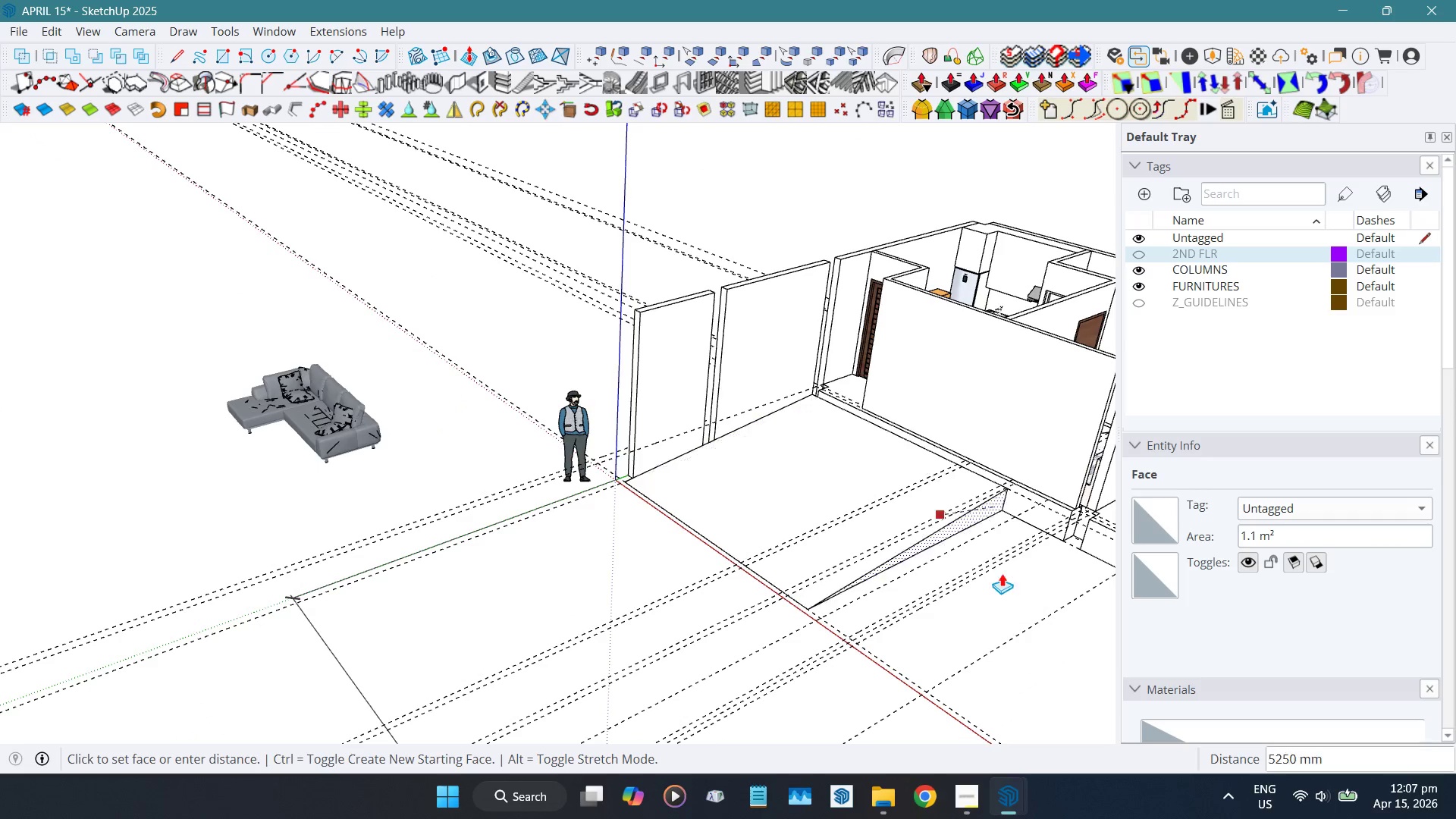 
hold_key(key=ShiftLeft, duration=0.41)
 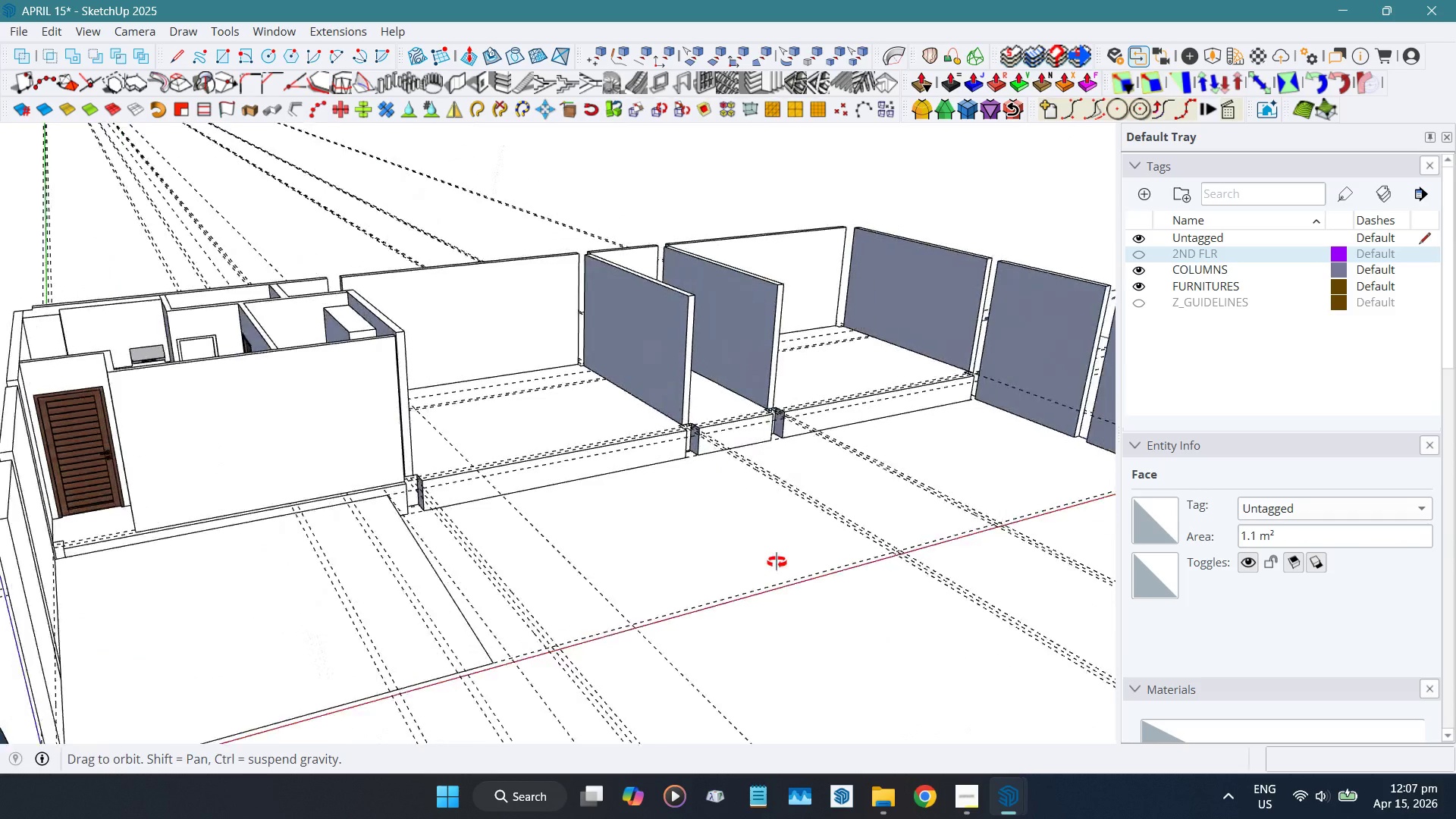 
hold_key(key=ShiftLeft, duration=0.45)
 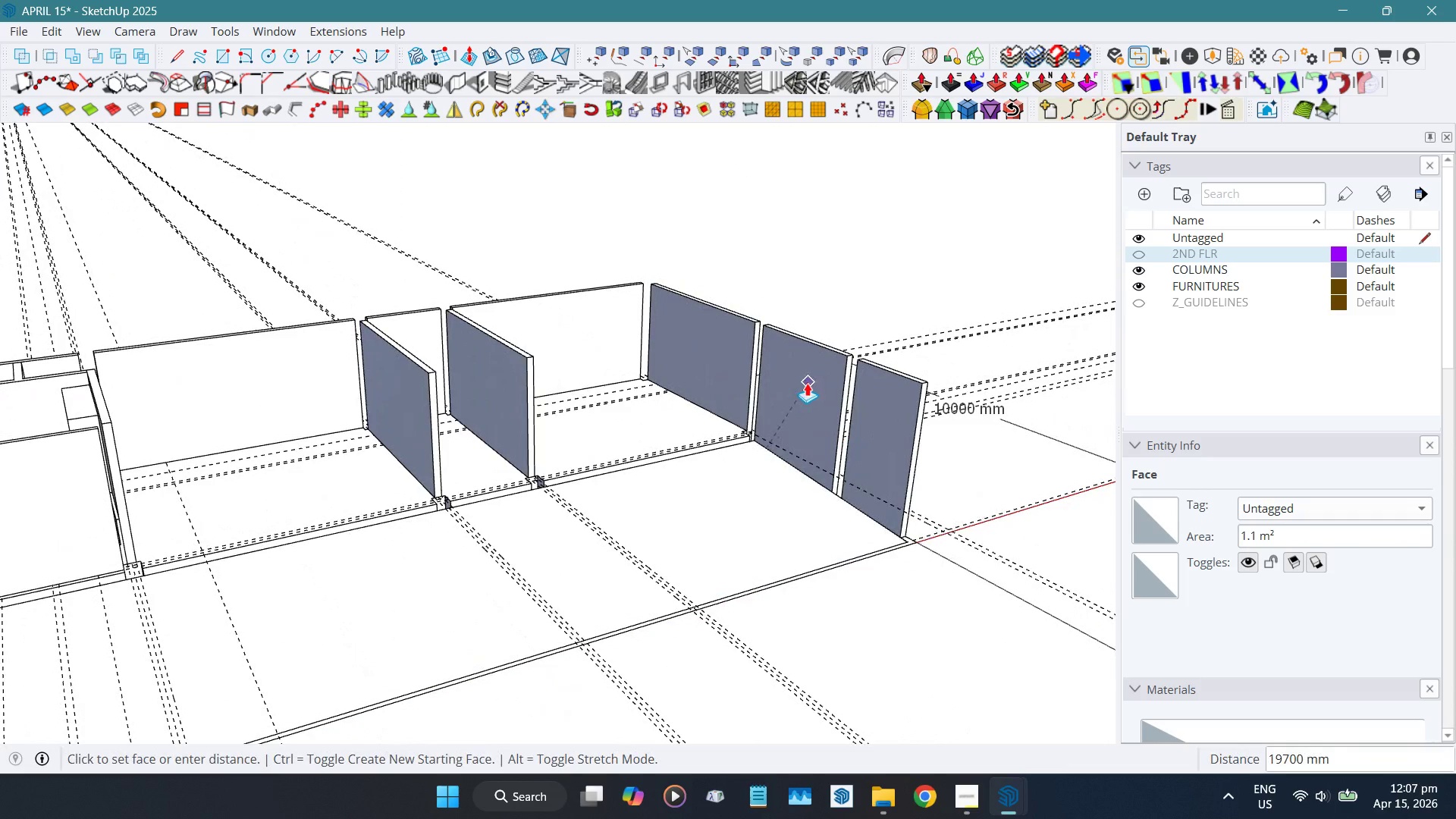 
left_click([807, 383])
 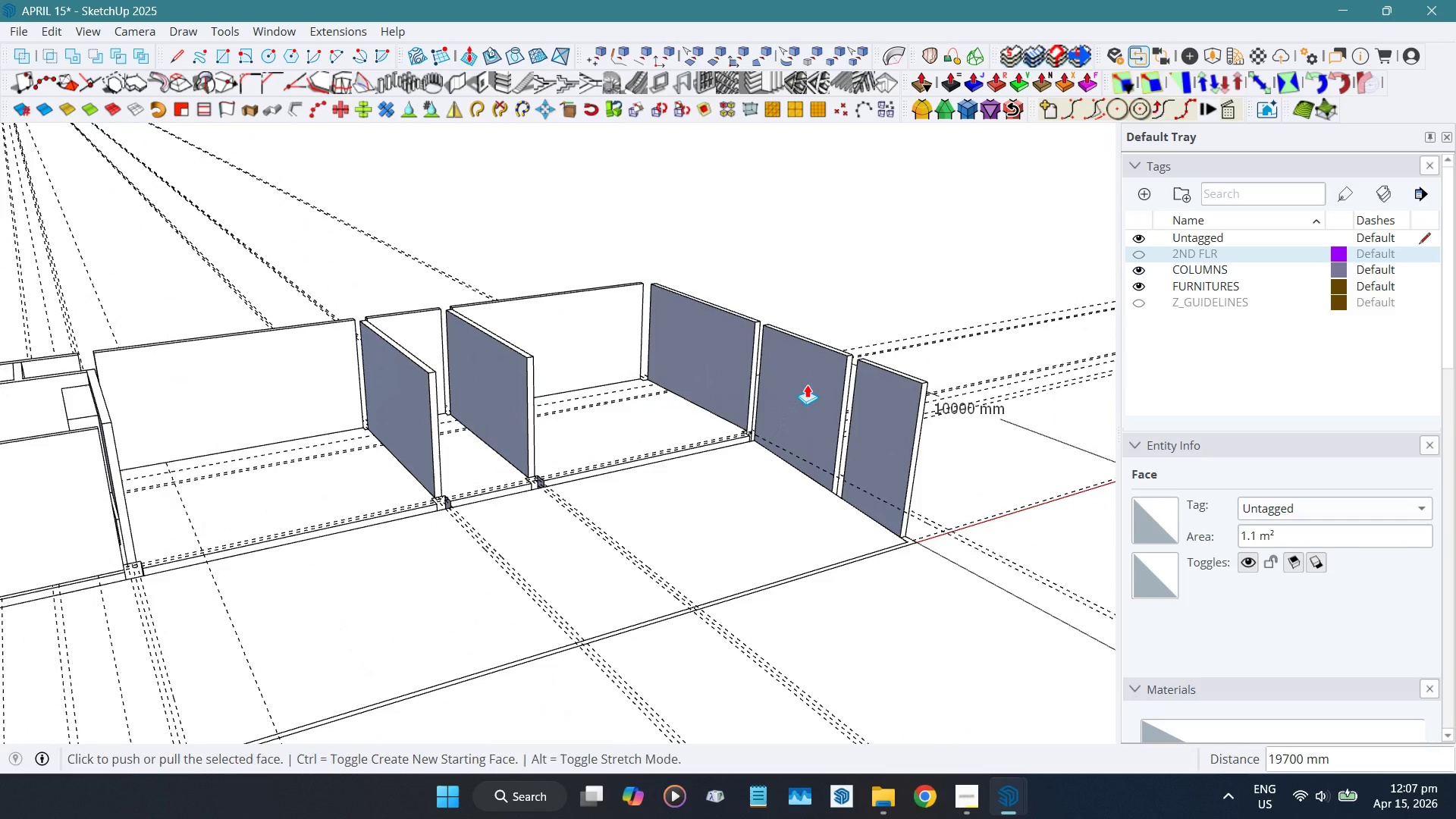 
key(Space)
 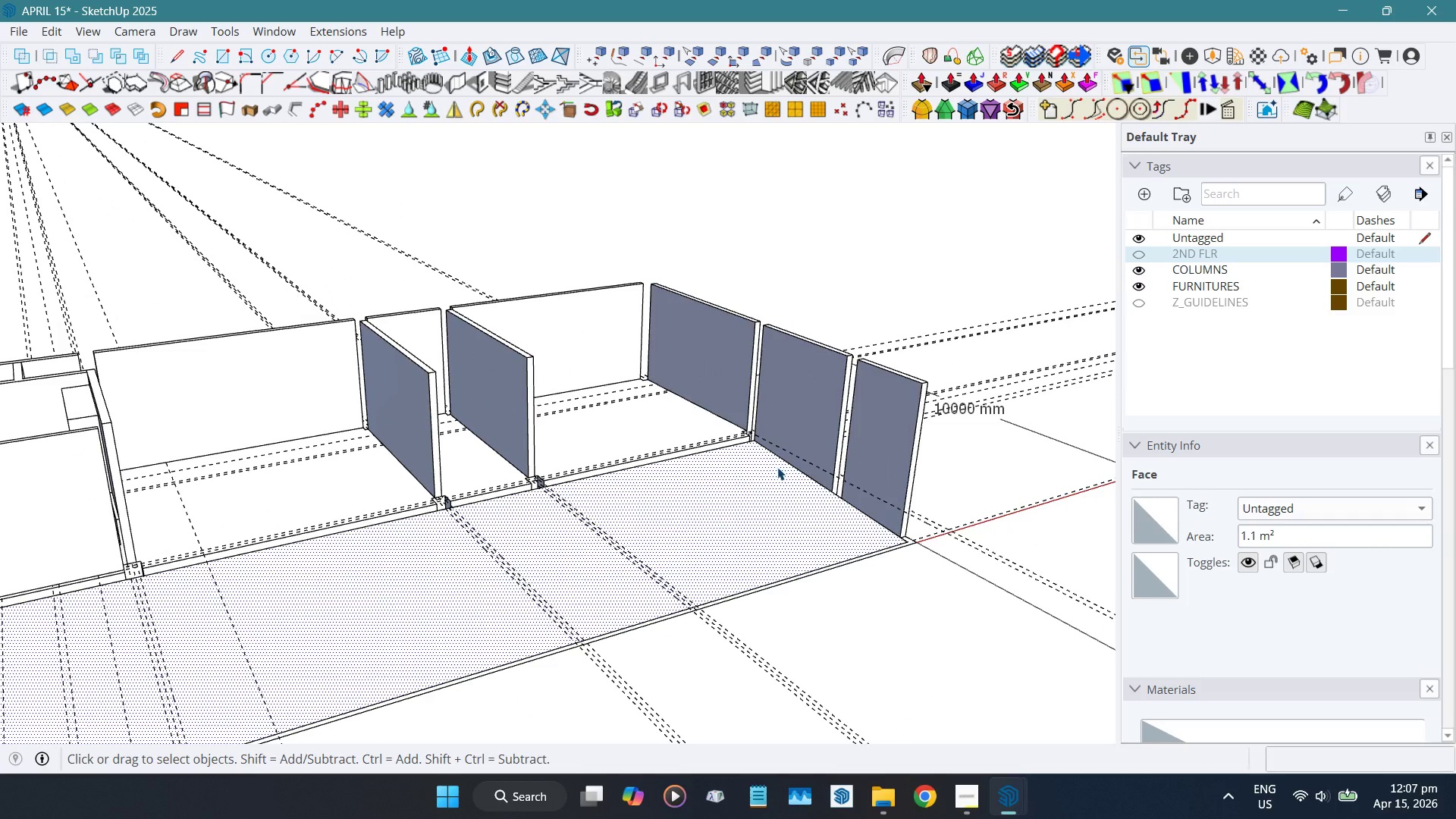 
double_click([748, 495])
 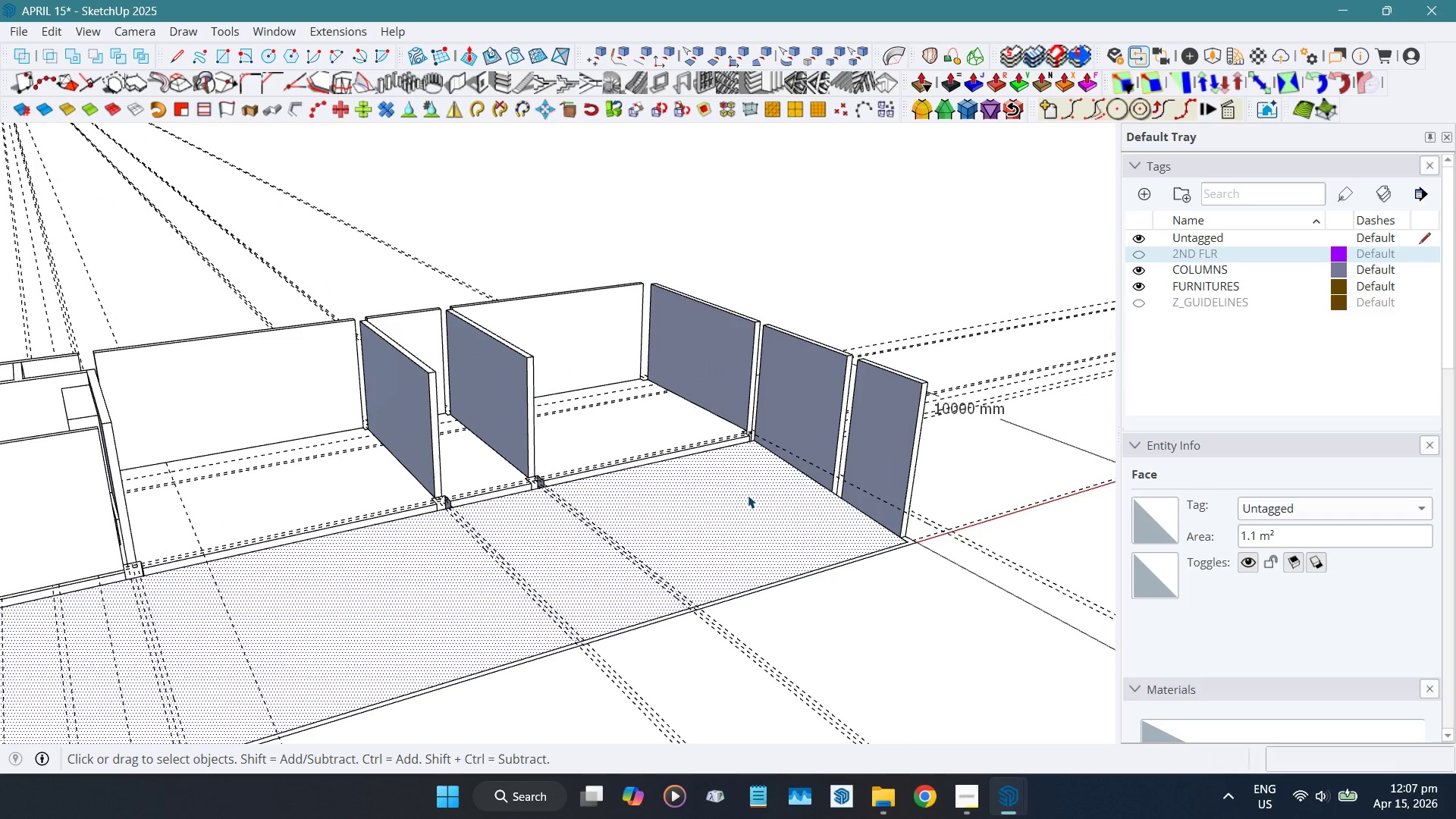 
triple_click([748, 495])
 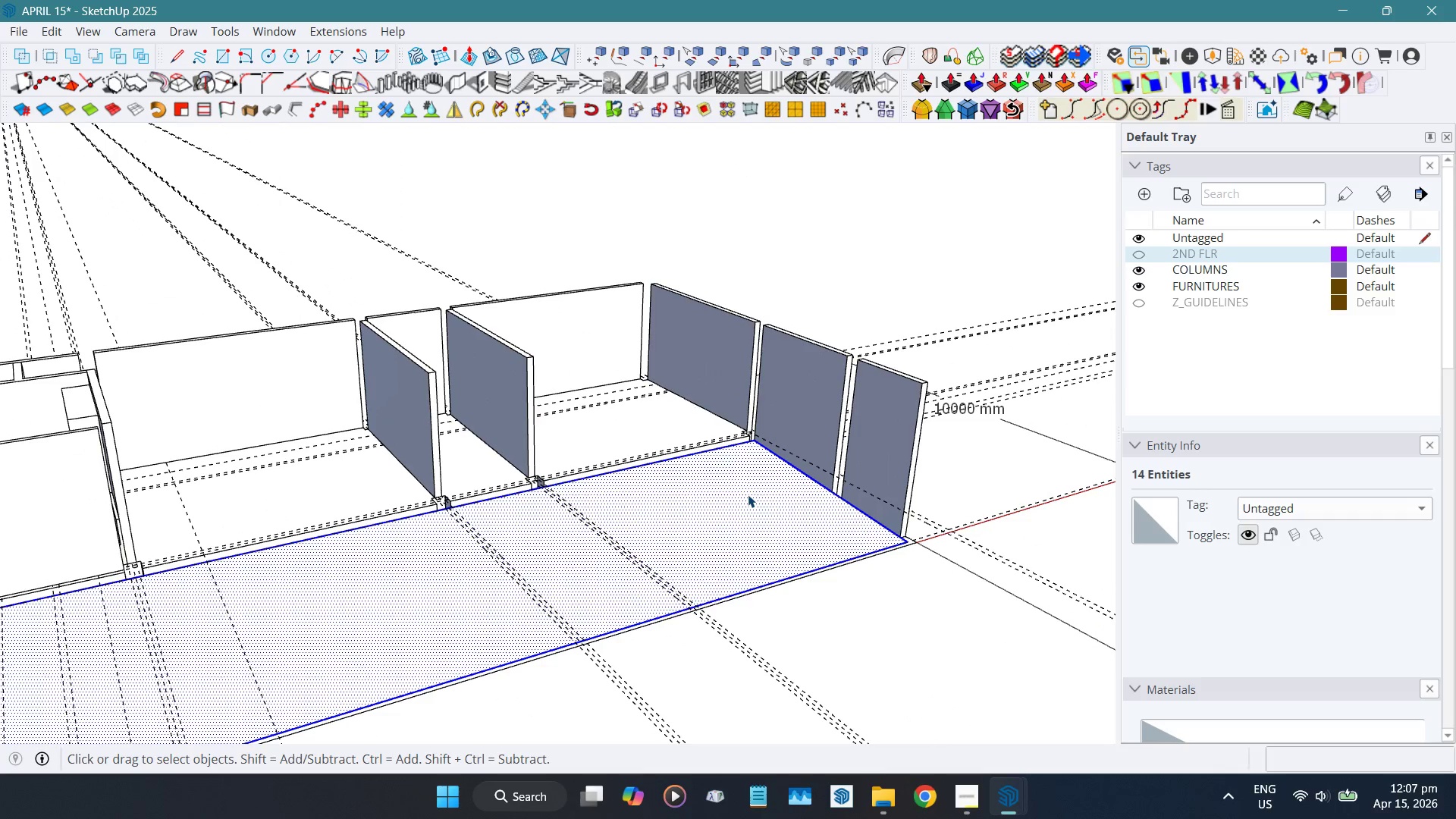 
key(G)
 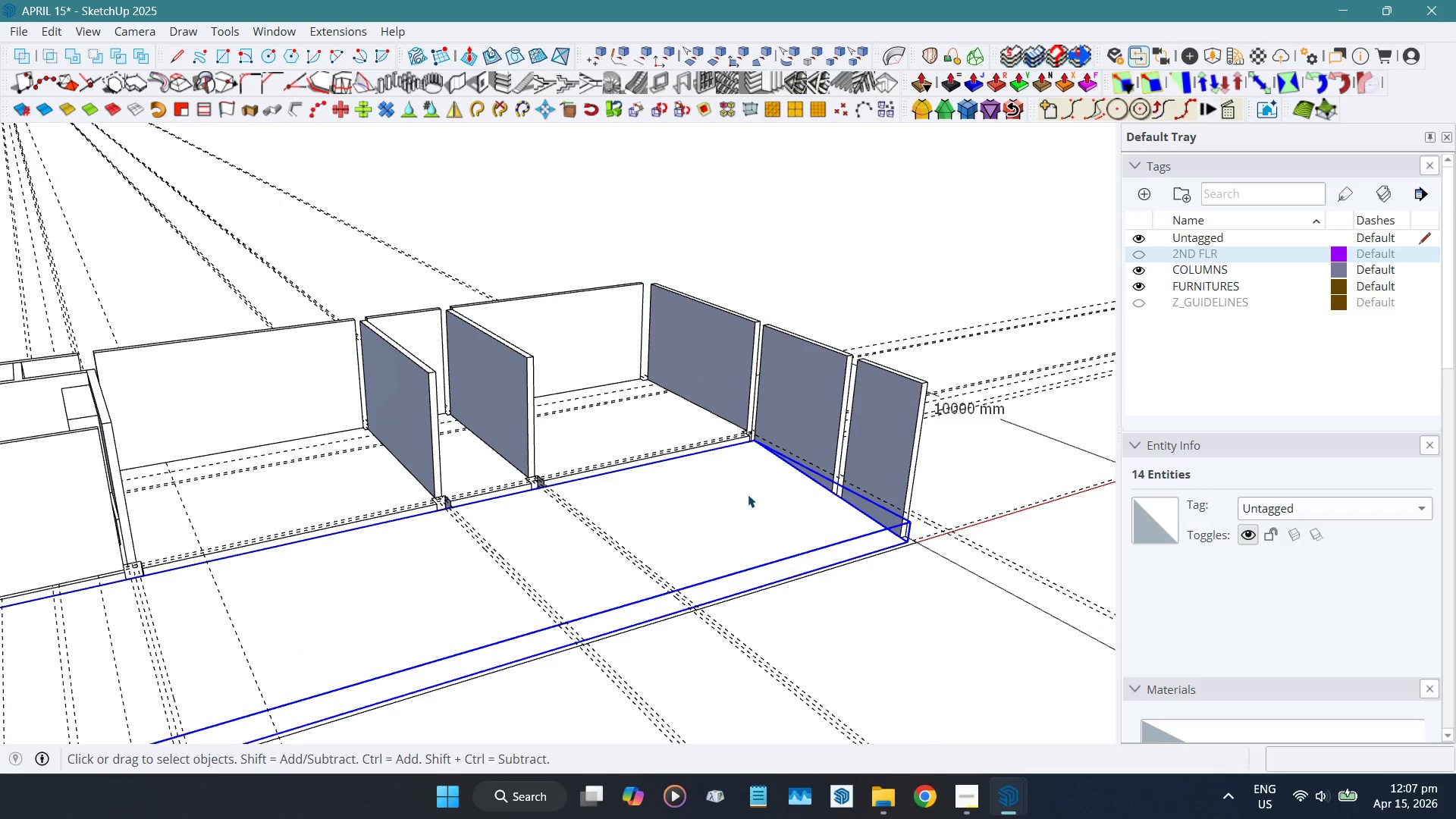 
key(Shift+ShiftLeft)
 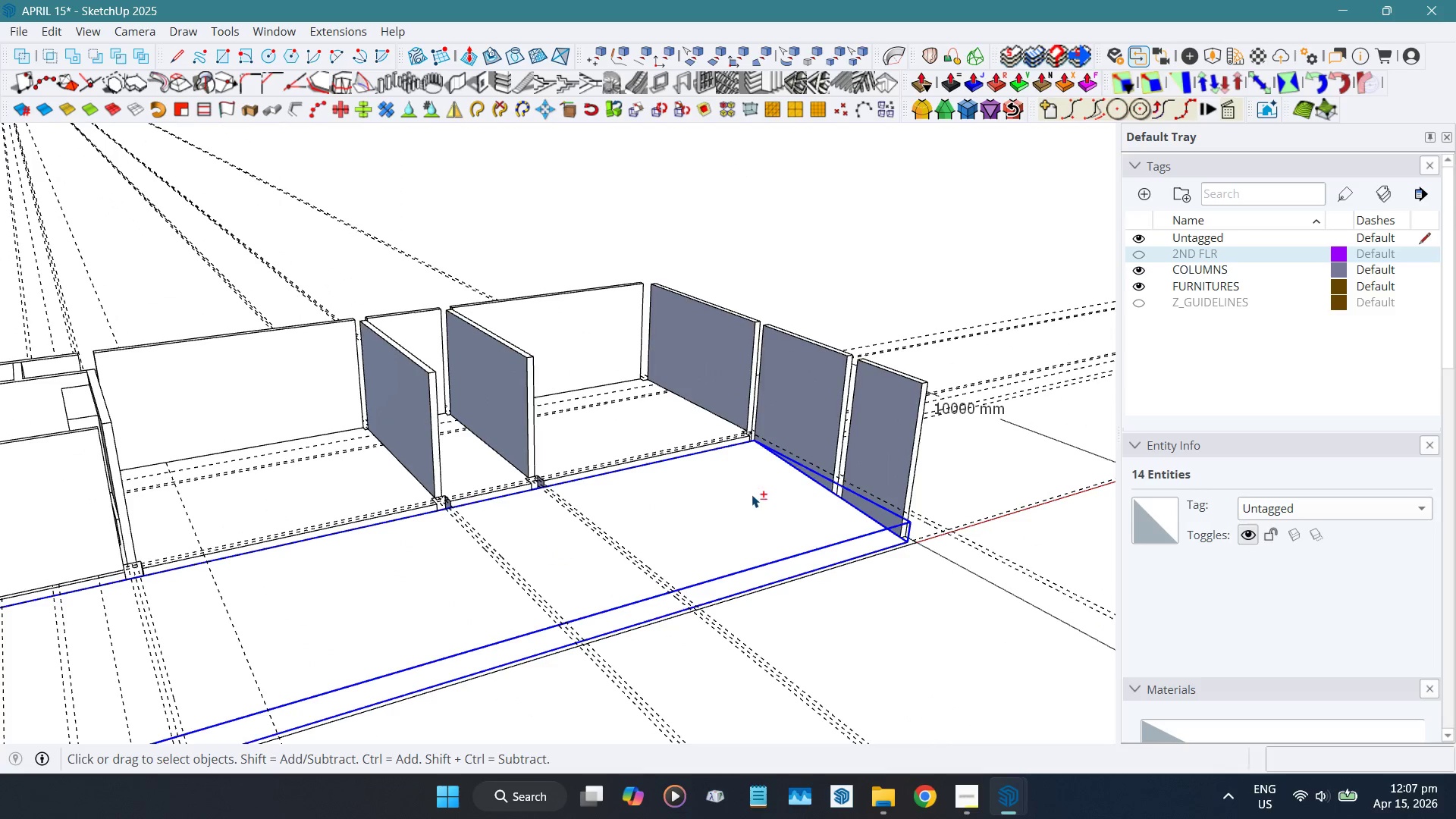 
key(Shift+A)
 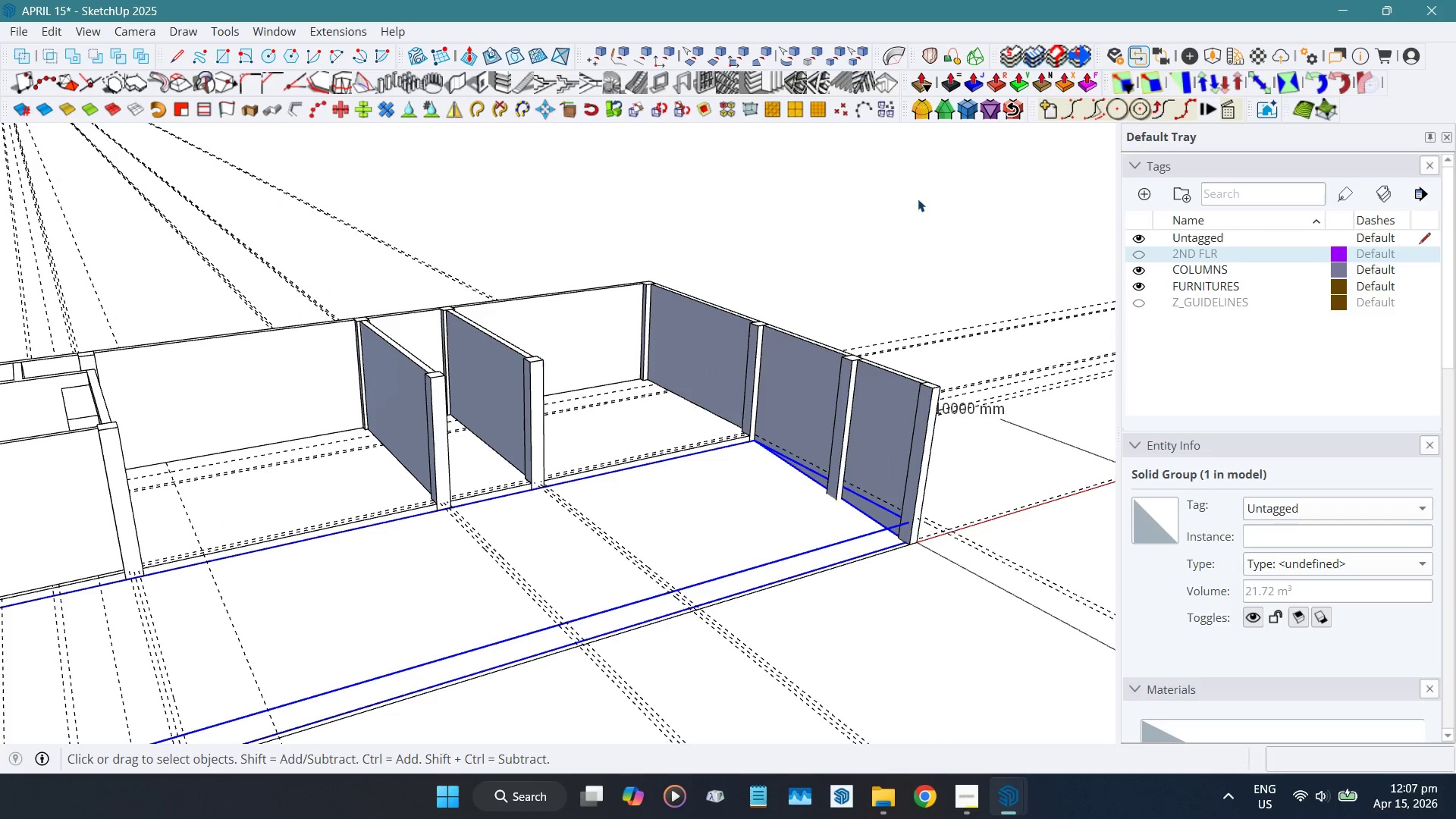 
left_click([923, 157])
 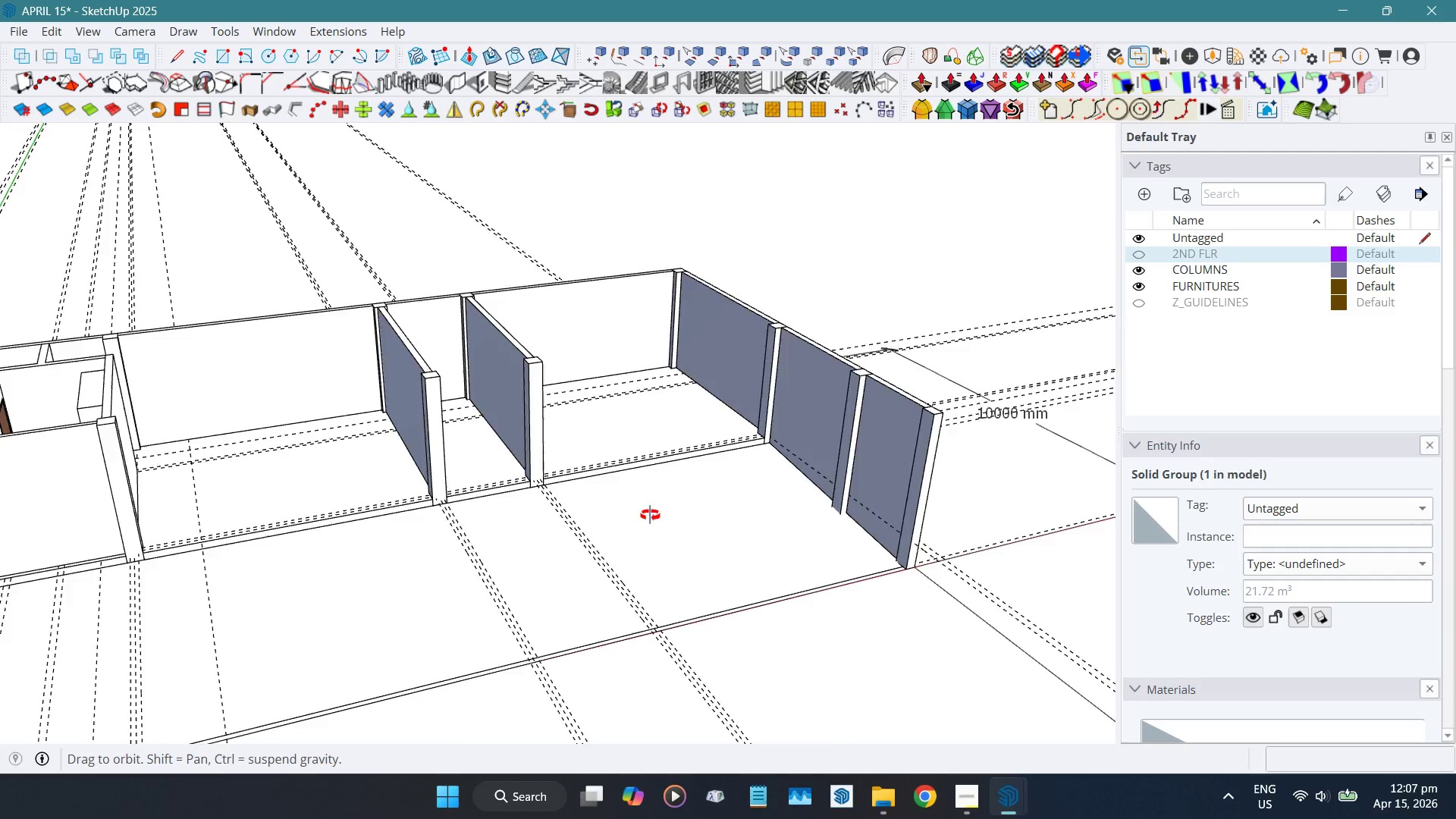 
hold_key(key=ShiftLeft, duration=0.38)
 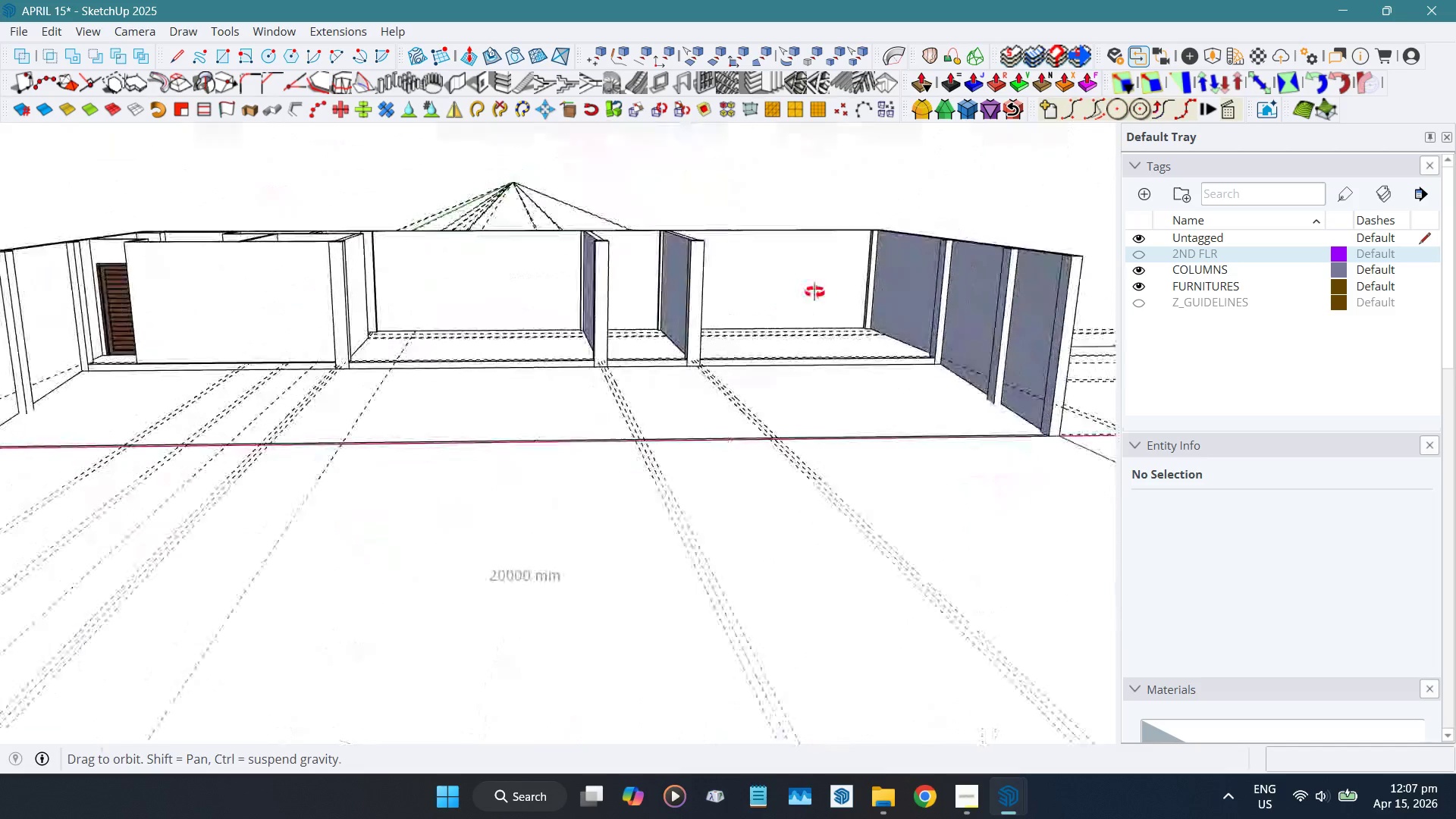 
hold_key(key=ShiftLeft, duration=0.39)
 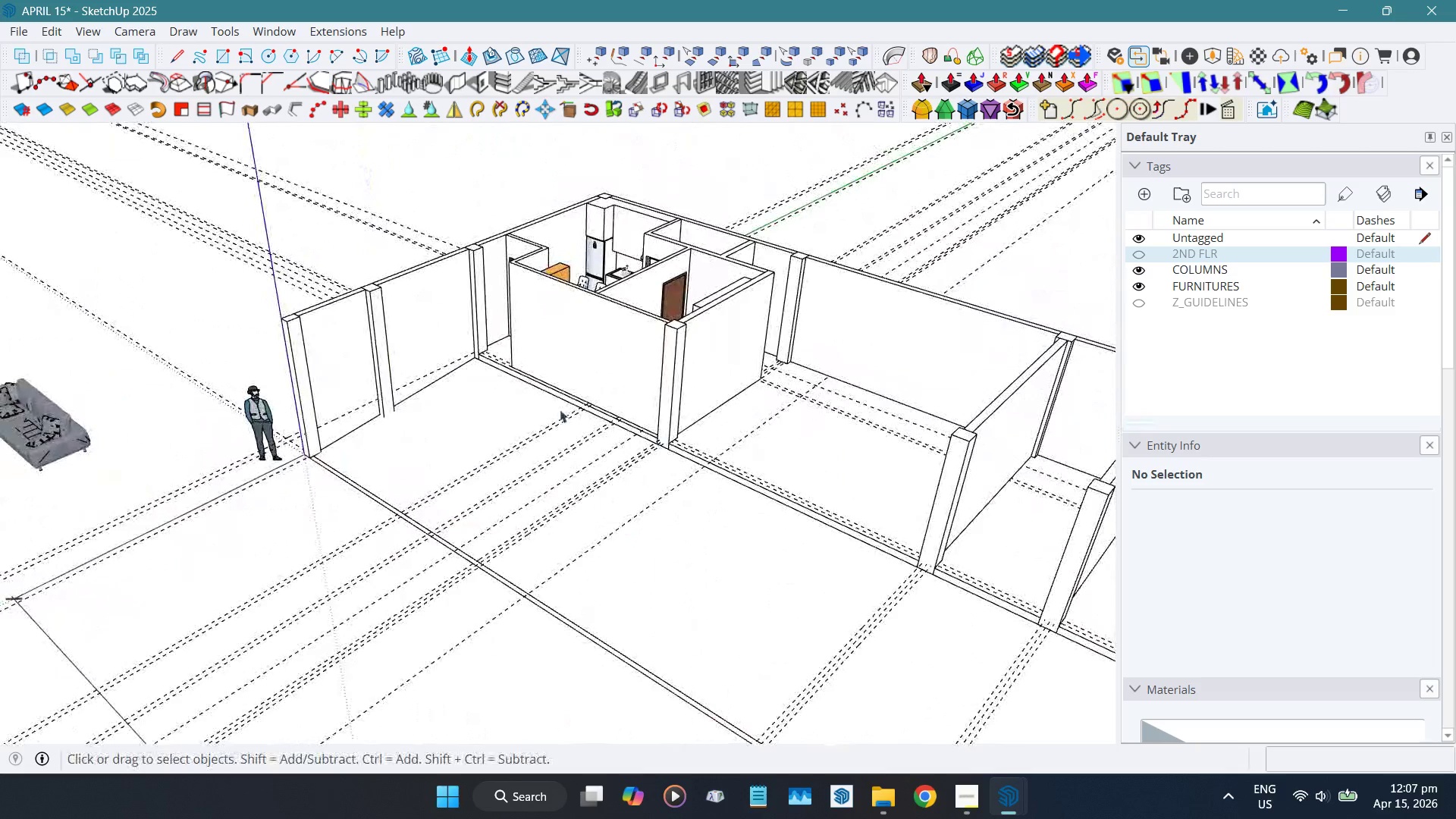 
scroll: coordinate [475, 324], scroll_direction: up, amount: 7.0
 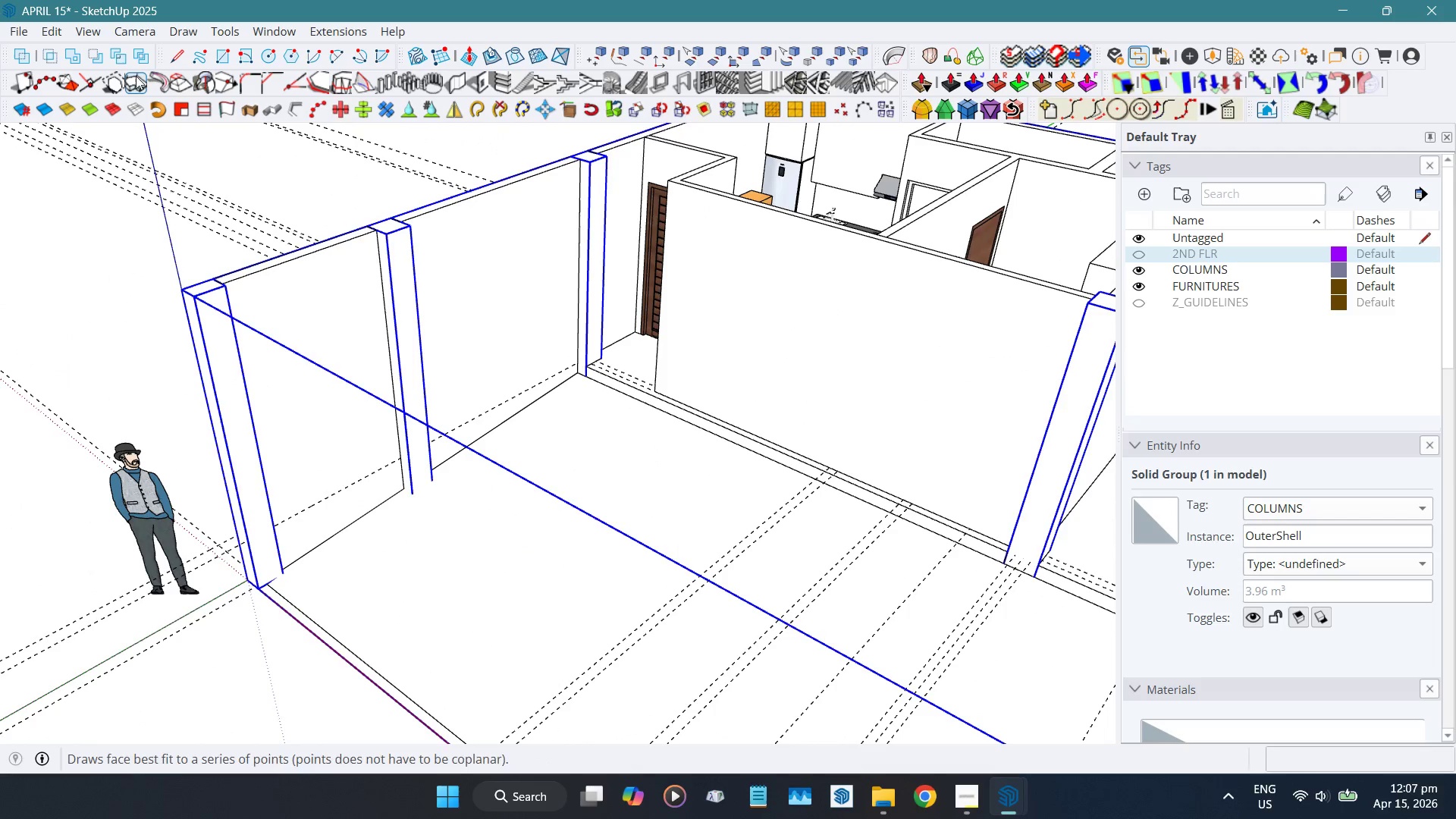 
left_click([122, 62])
 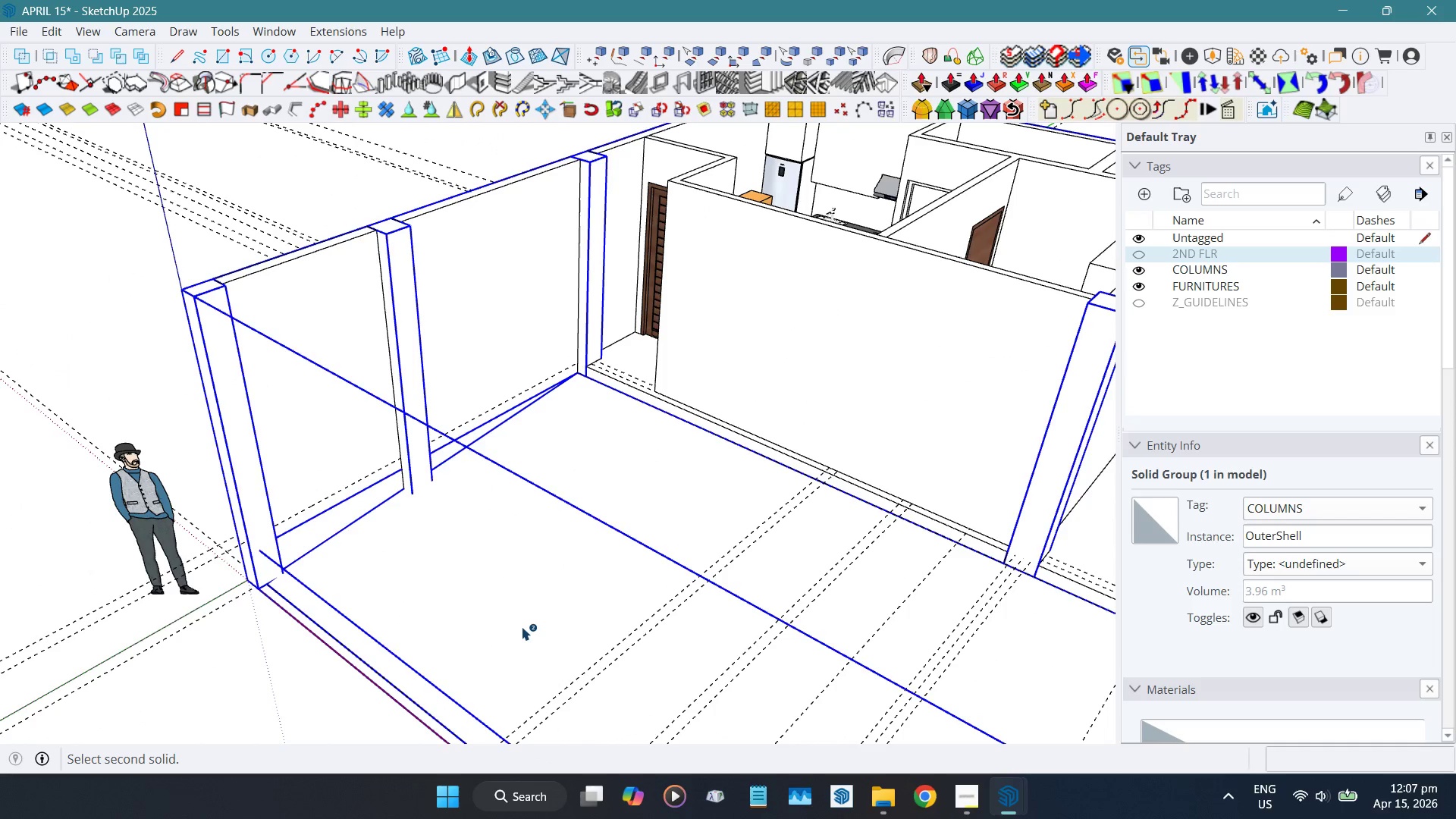 
left_click([522, 627])
 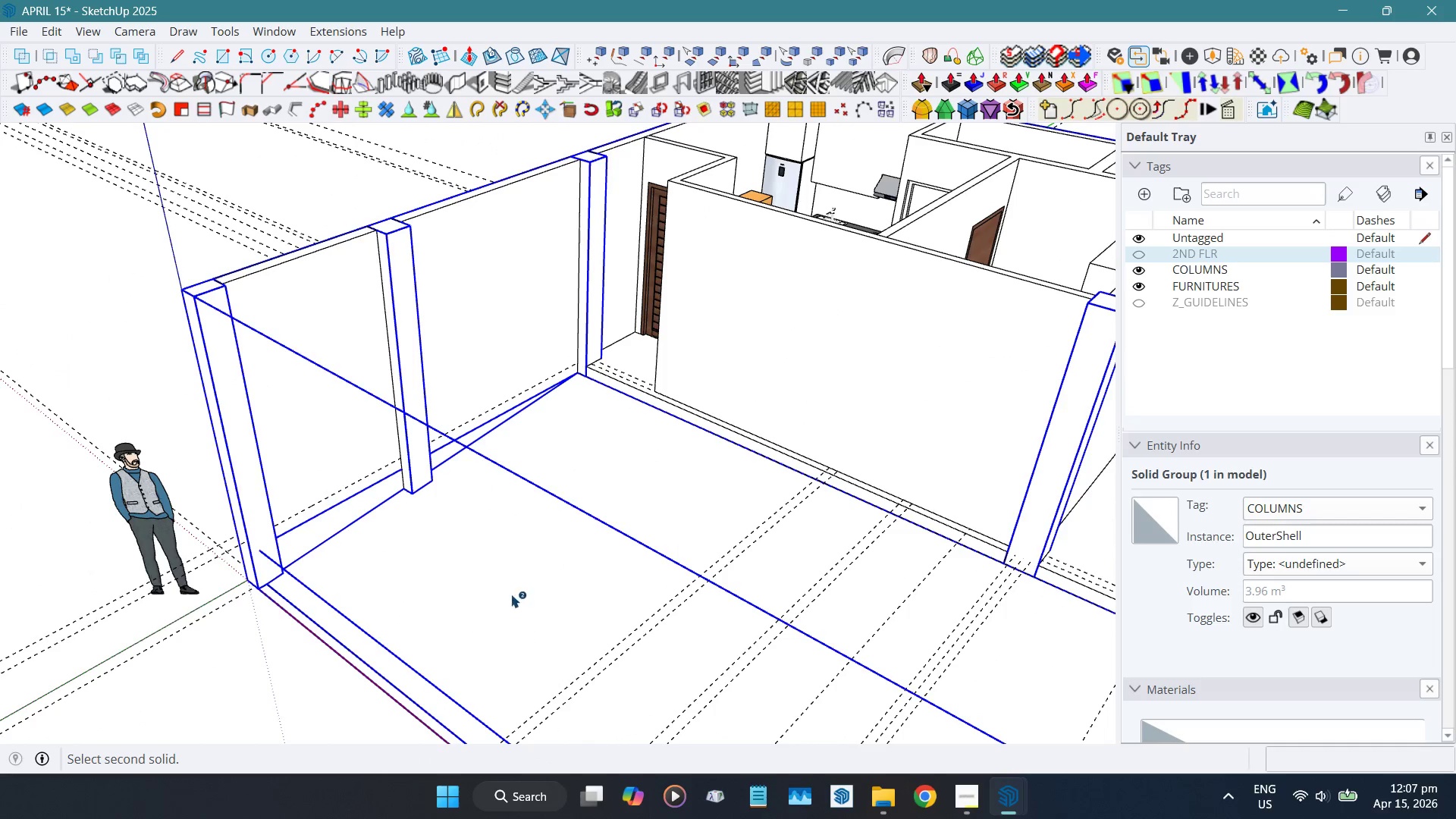 
key(Space)
 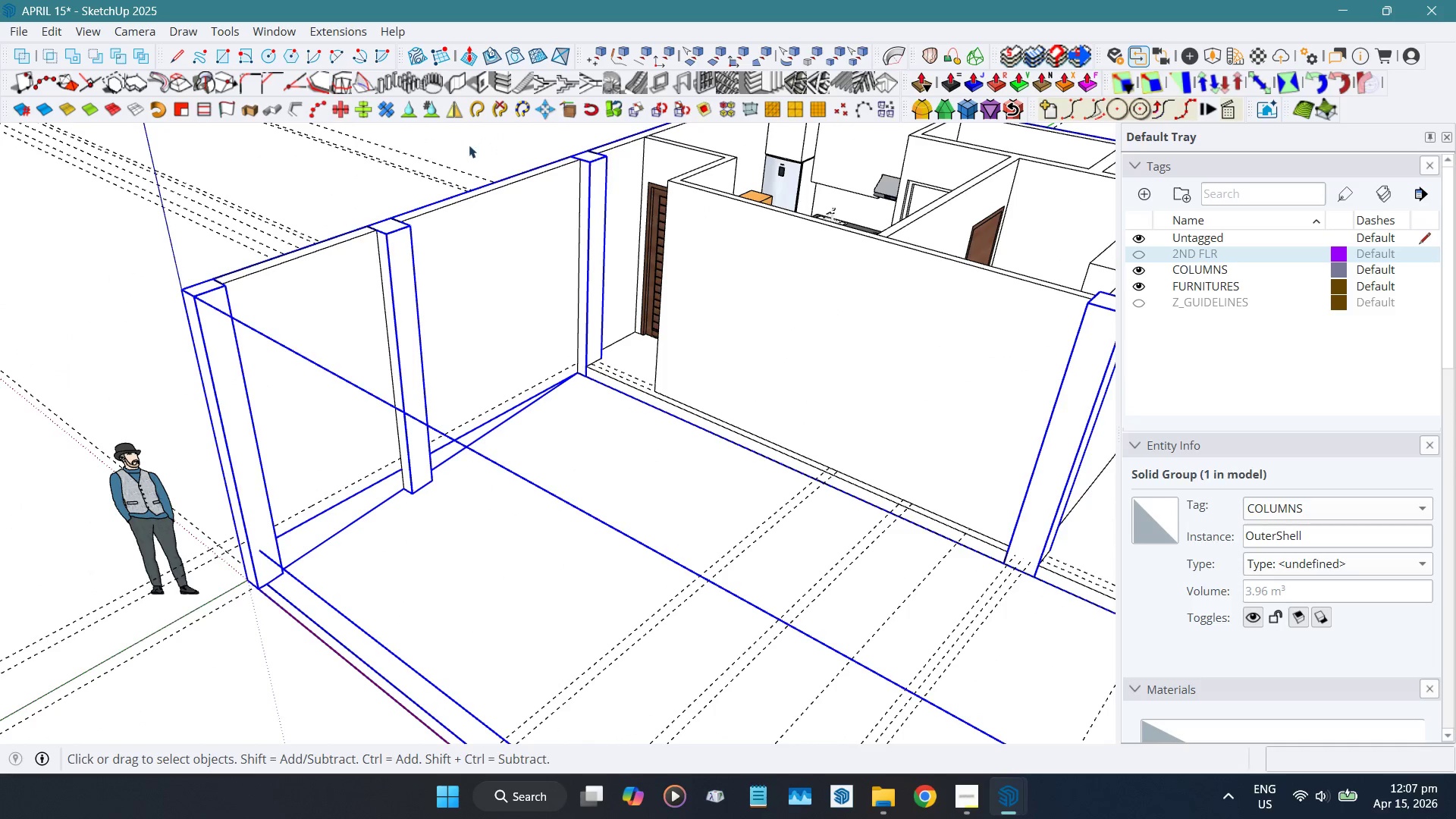 
left_click([477, 148])
 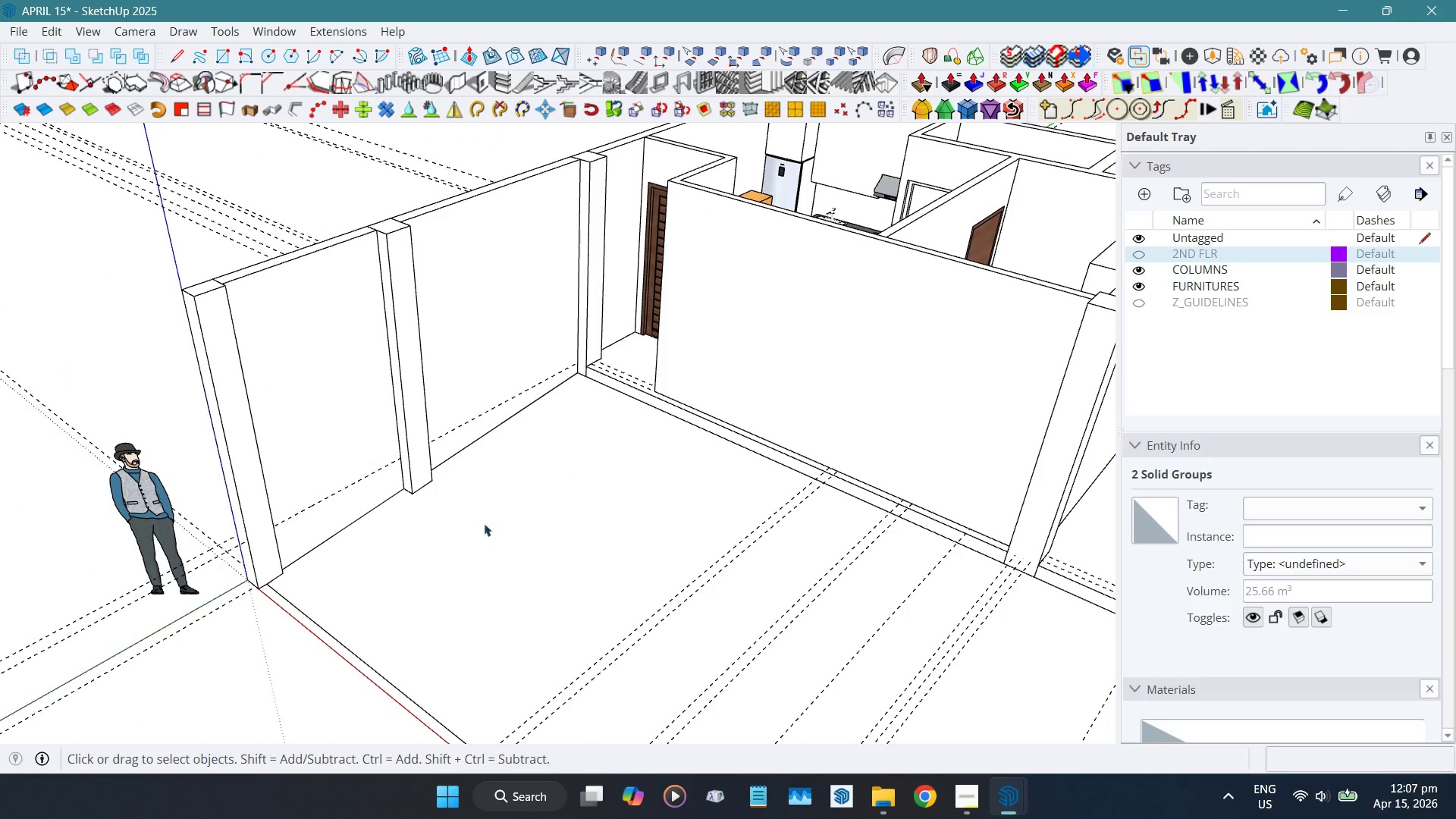 
hold_key(key=ShiftLeft, duration=0.52)
 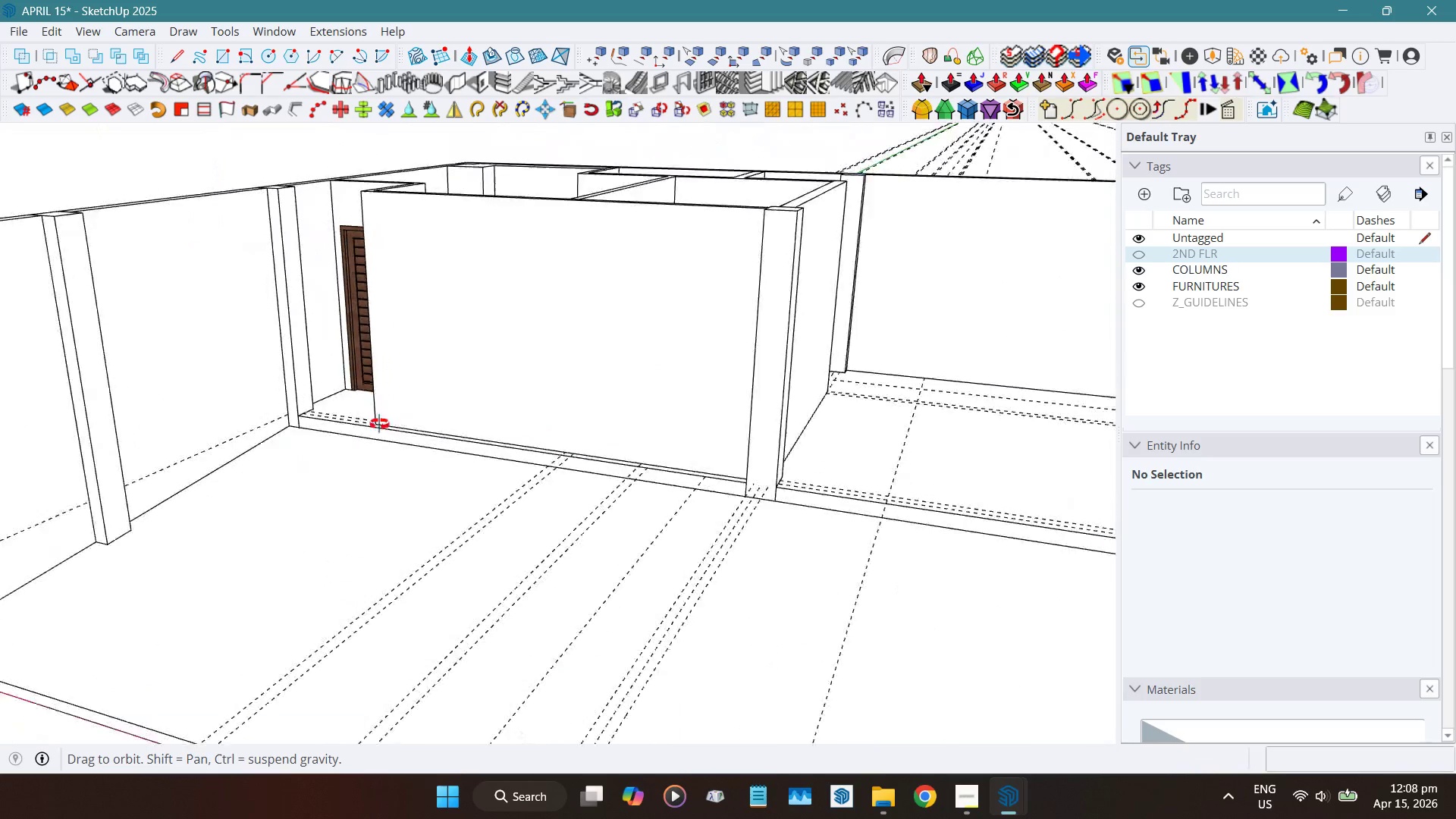 
scroll: coordinate [419, 248], scroll_direction: down, amount: 3.0
 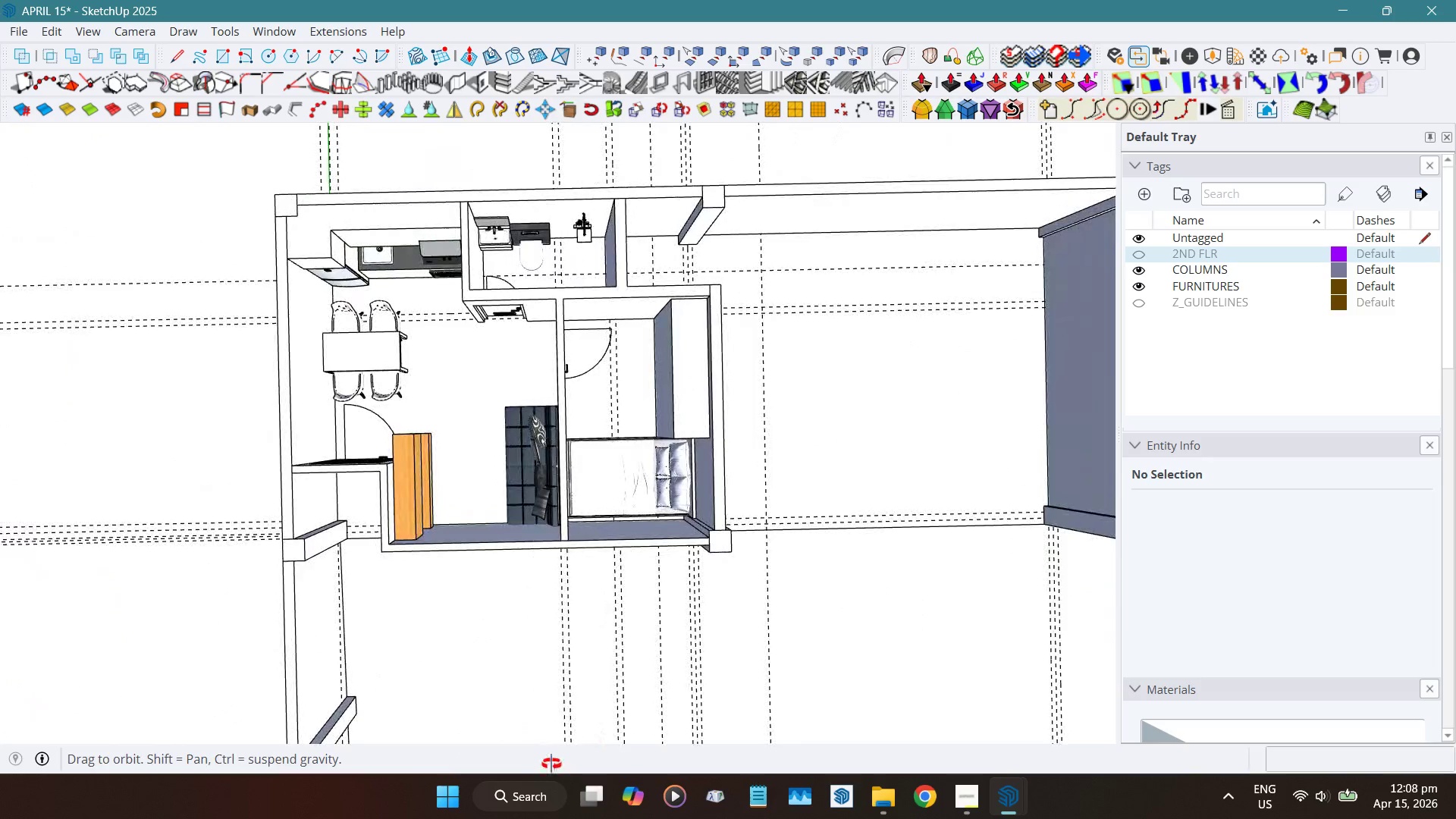 
hold_key(key=ShiftLeft, duration=0.41)
 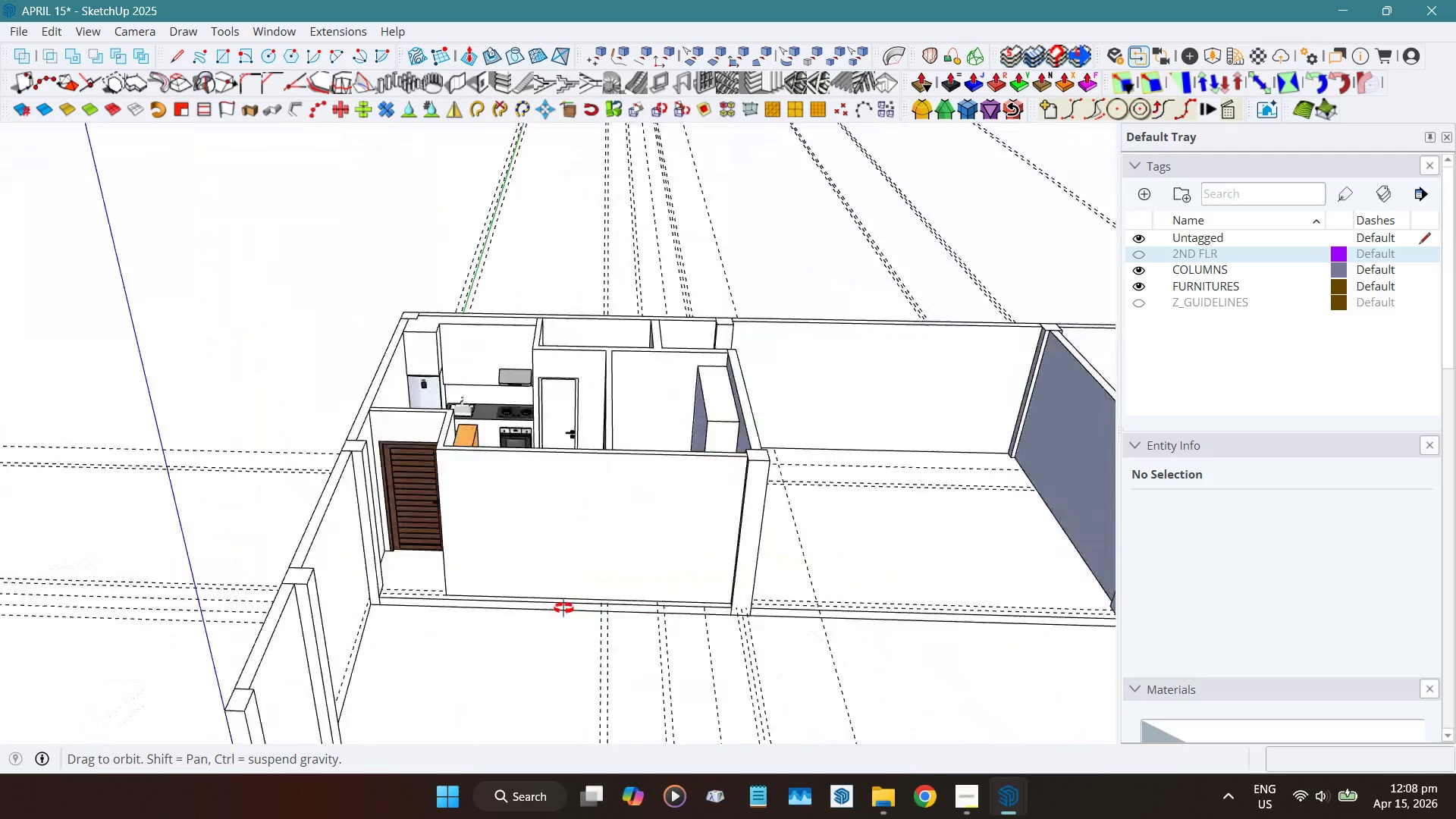 
hold_key(key=ShiftLeft, duration=0.33)
 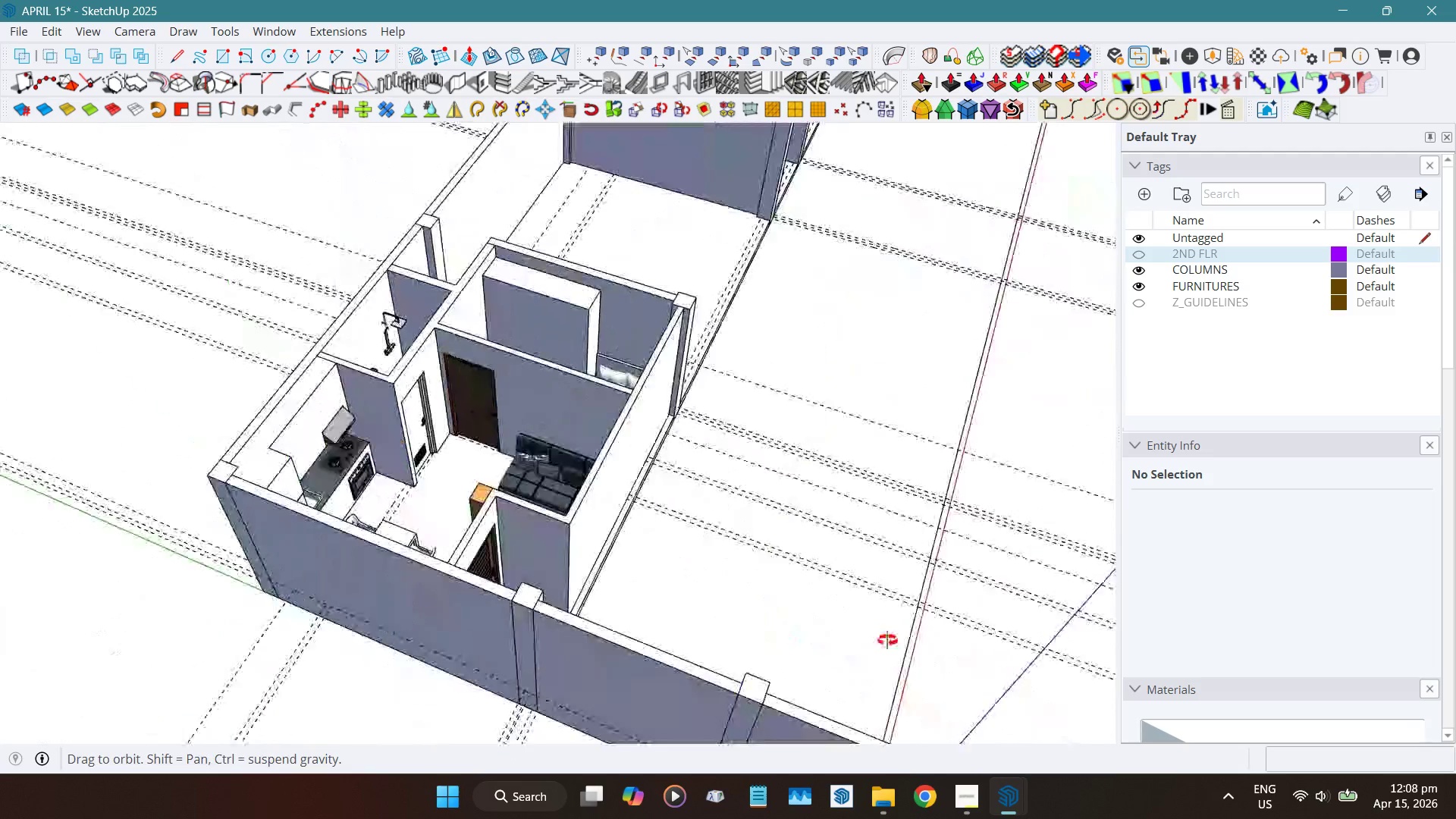 
scroll: coordinate [519, 220], scroll_direction: up, amount: 4.0
 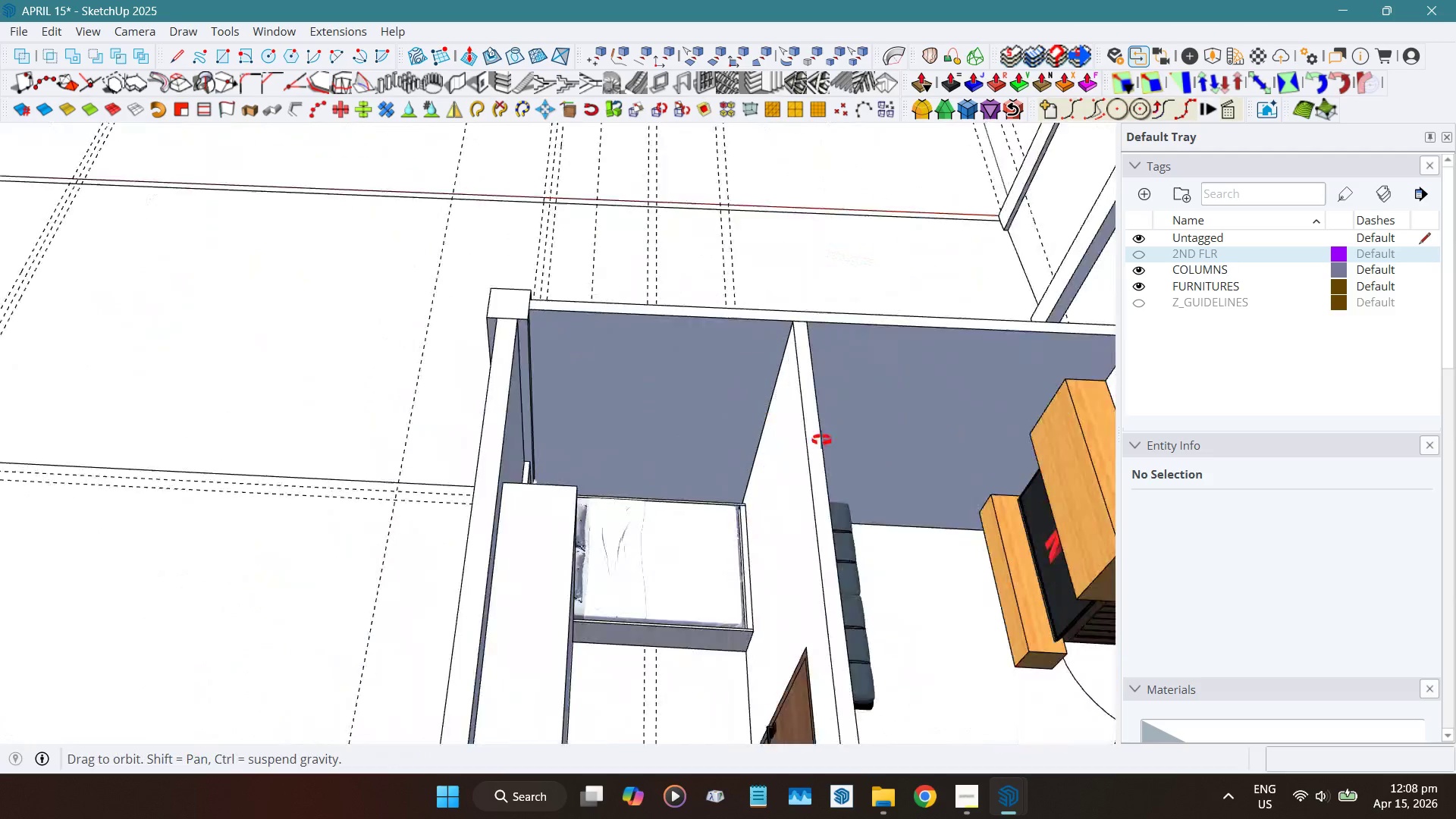 
key(Shift+ShiftLeft)
 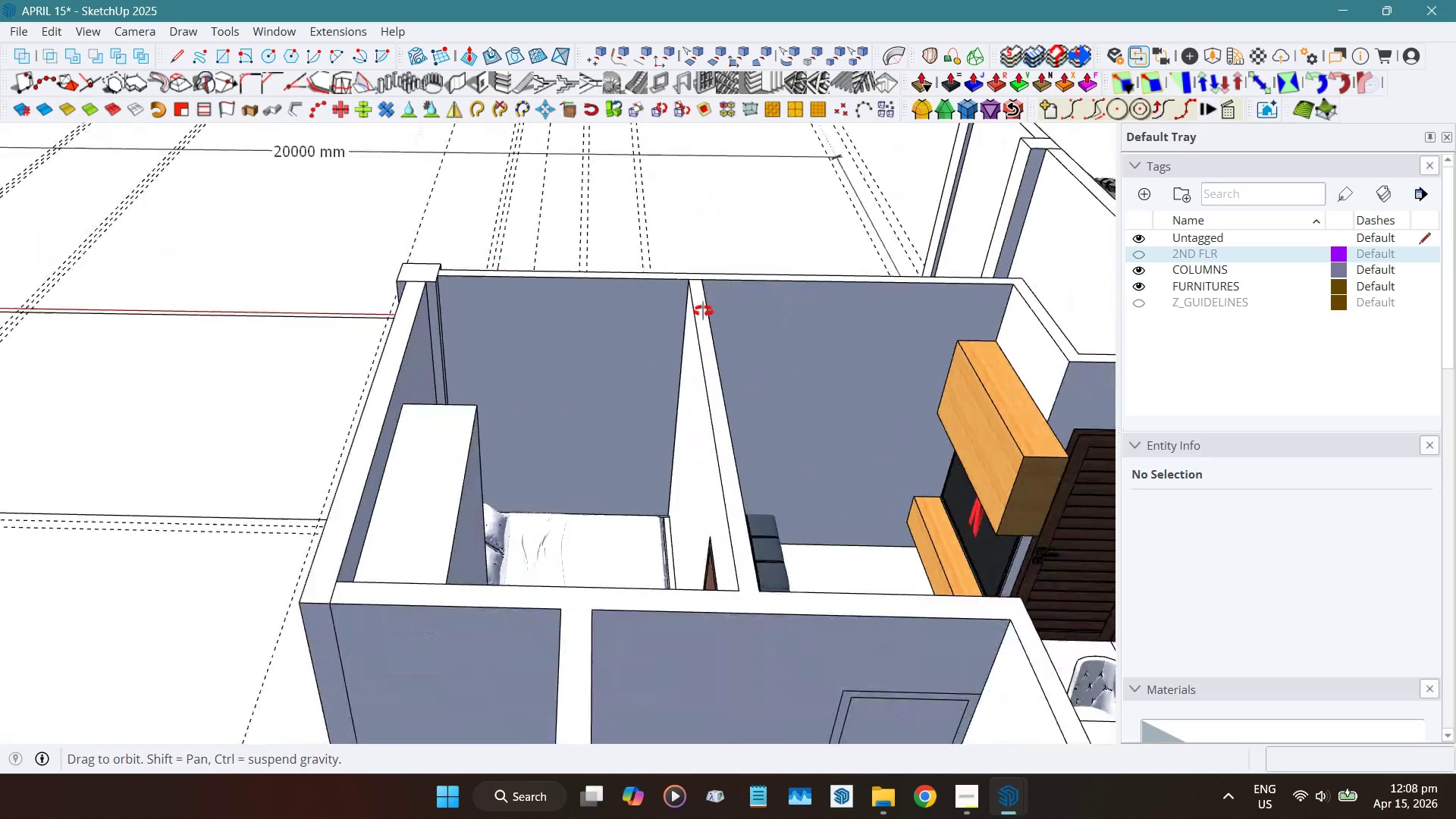 
hold_key(key=ShiftLeft, duration=0.58)
 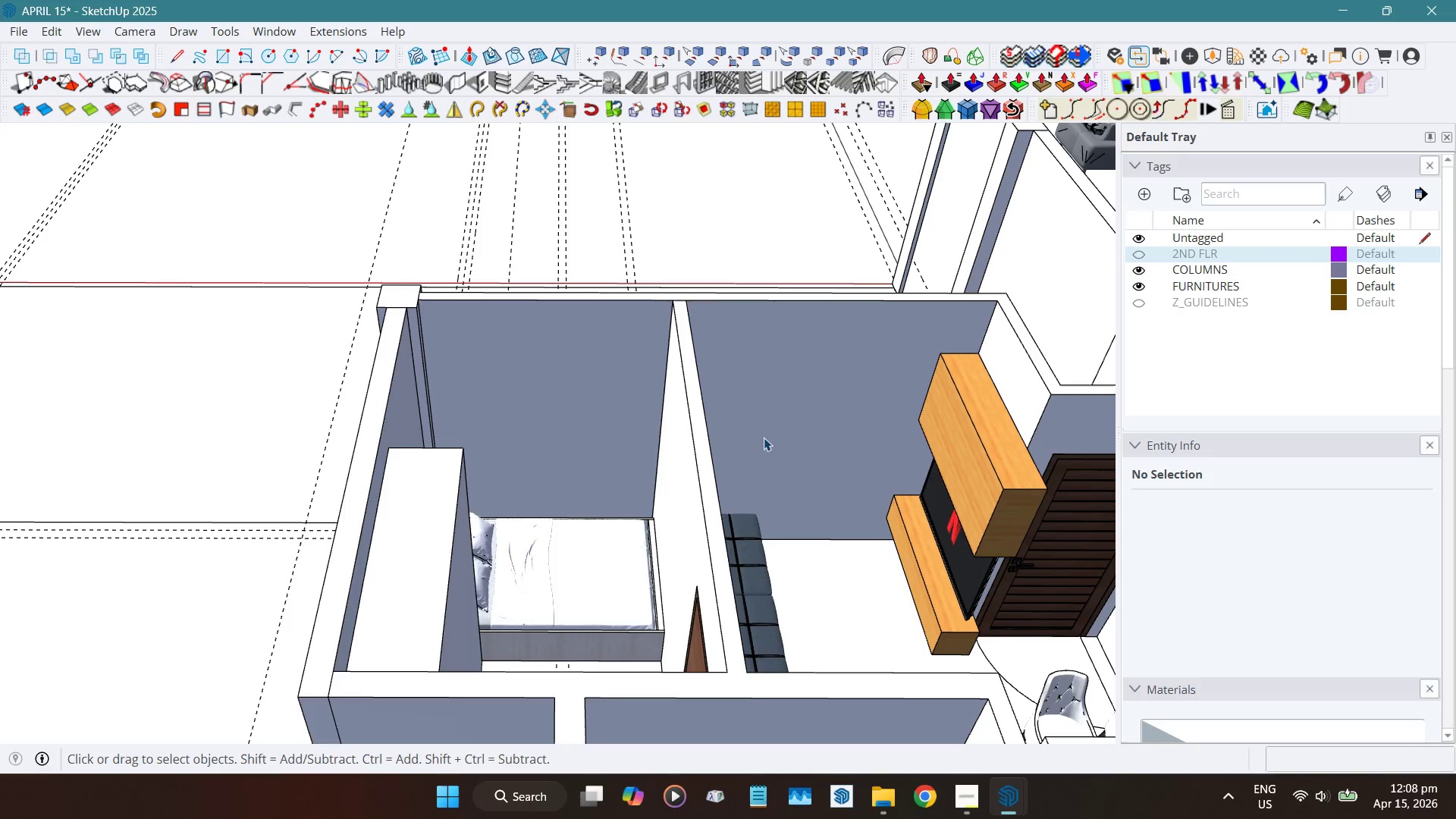 
key(T)
 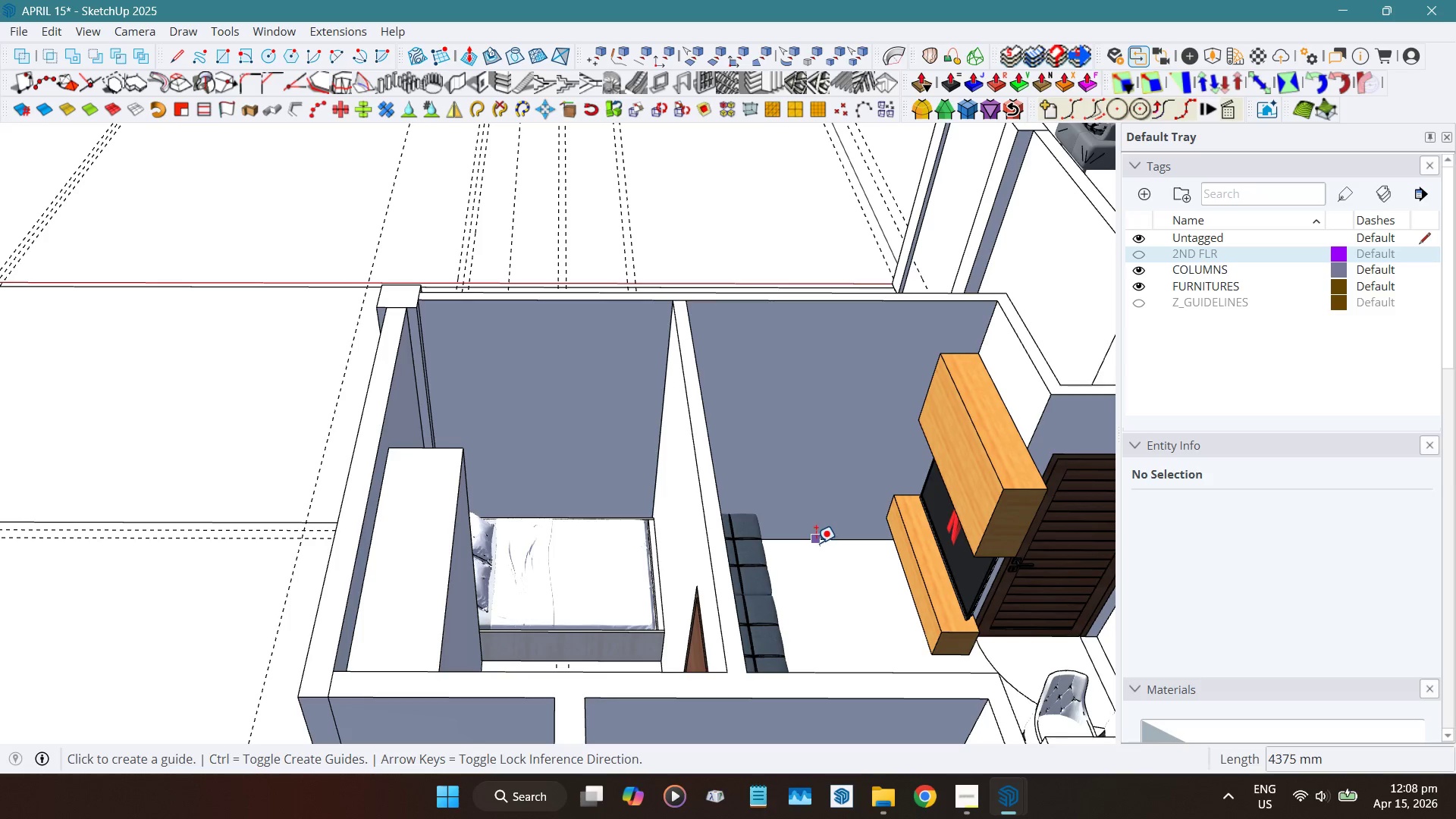 
left_click([816, 541])
 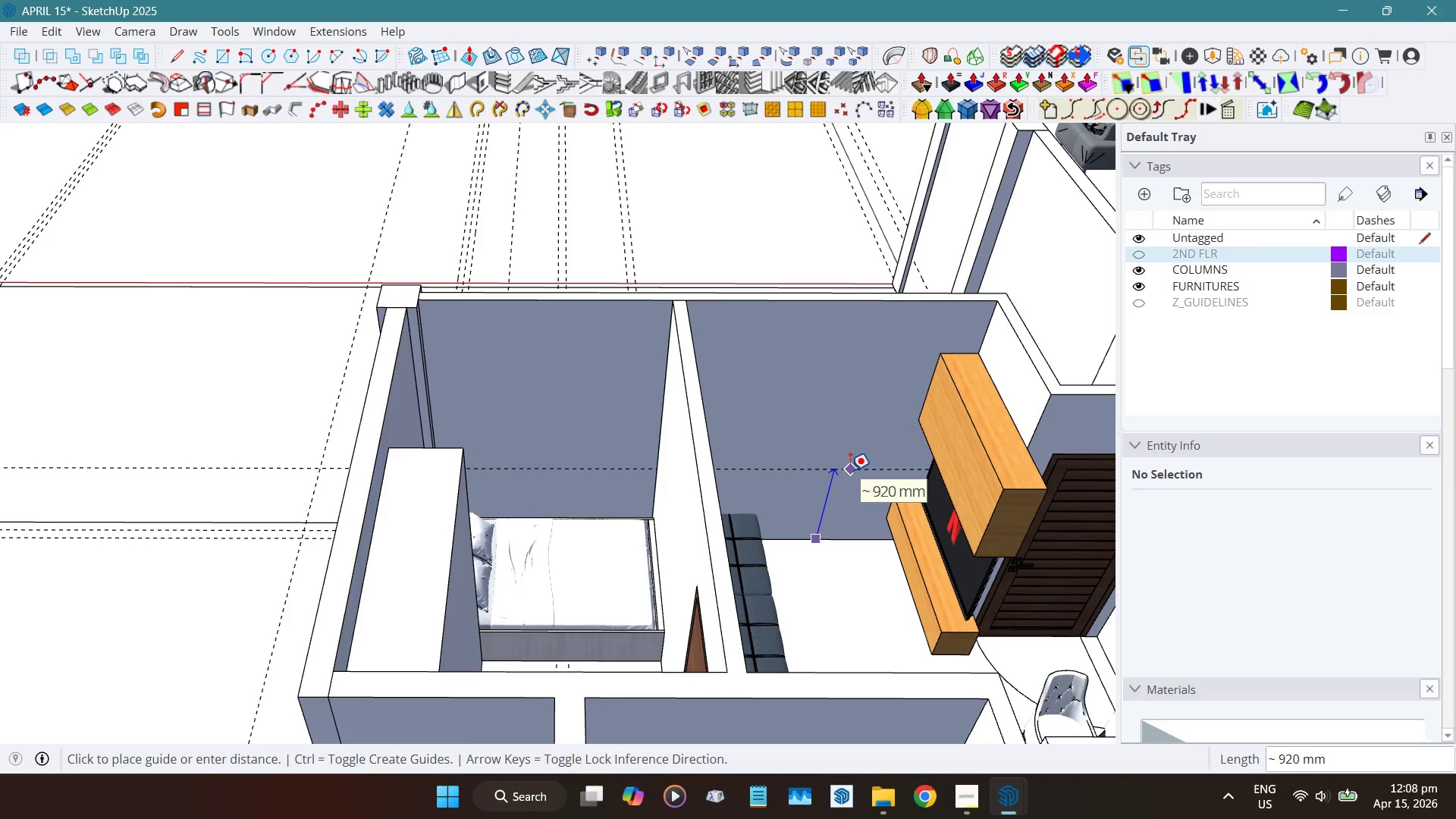 
key(Numpad6)
 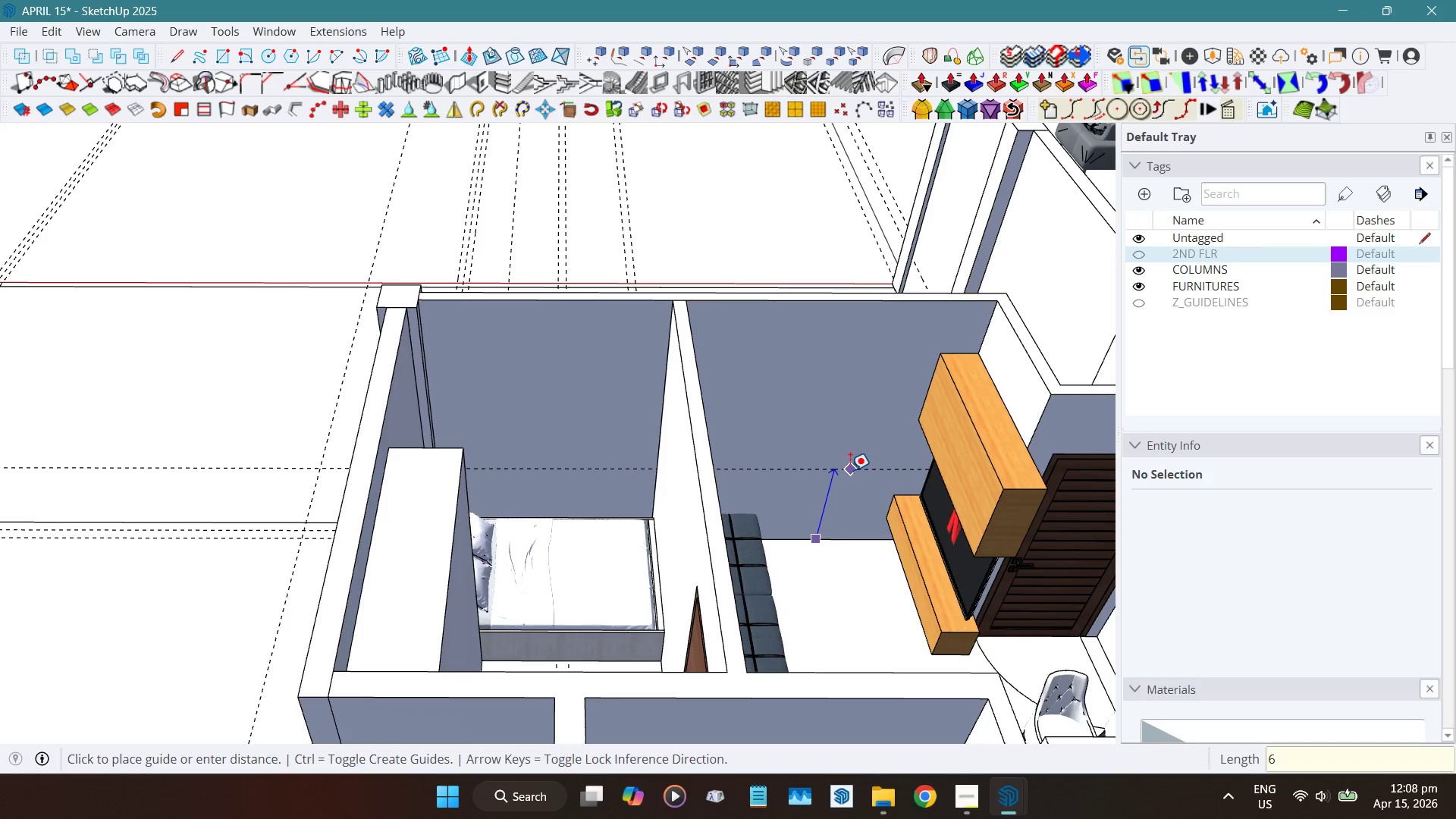 
key(Numpad0)
 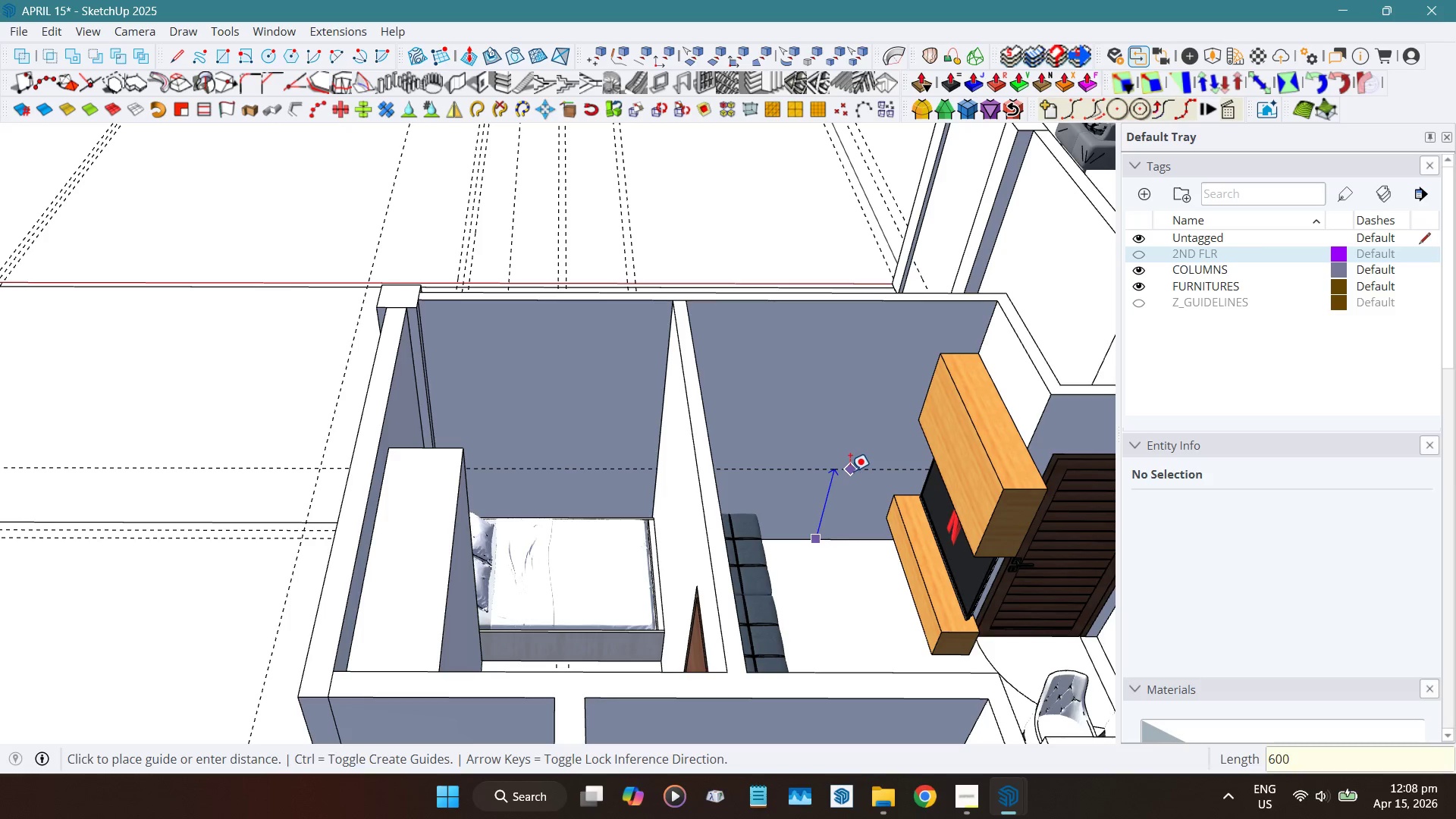 
key(Numpad0)
 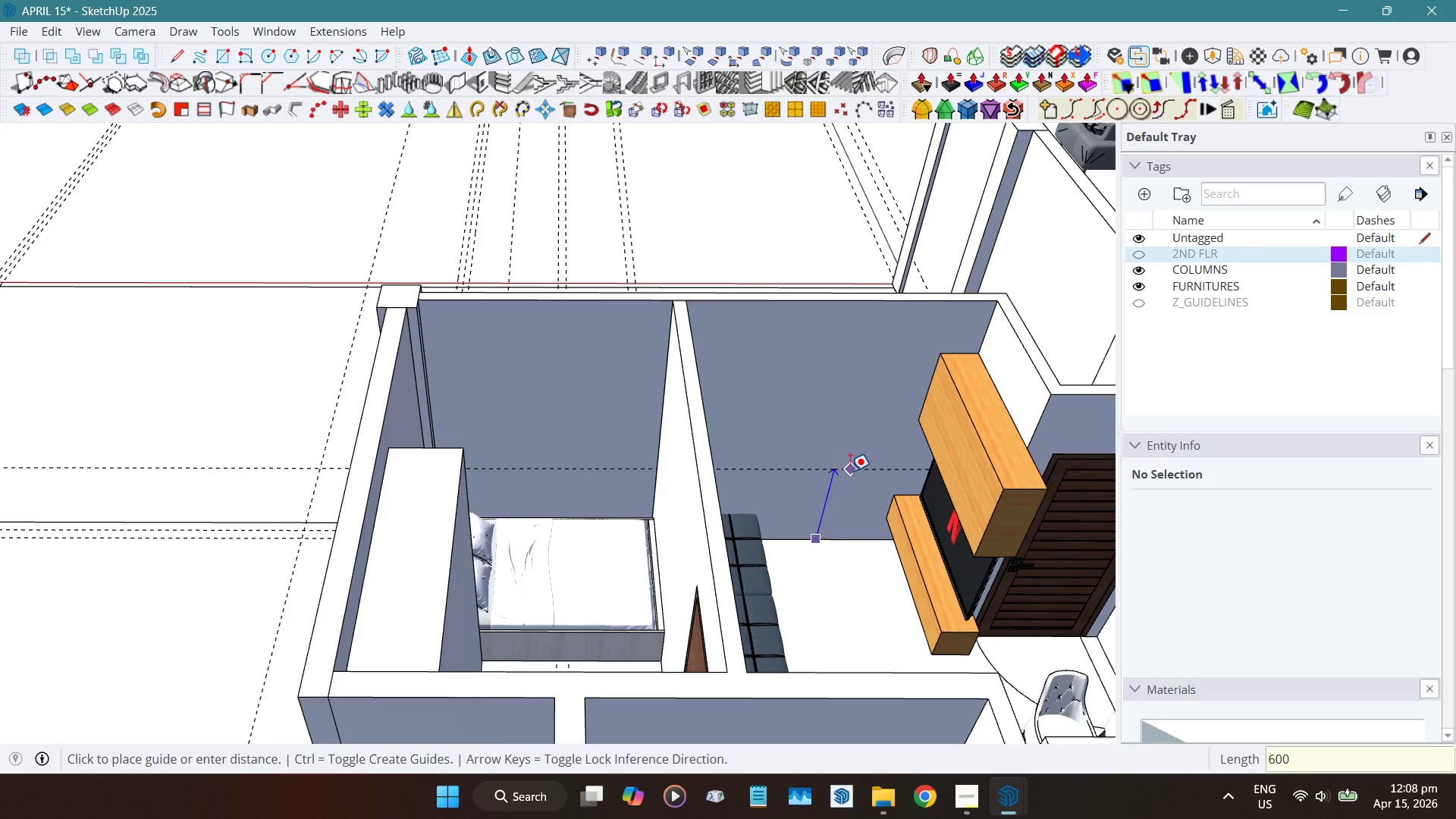 
key(NumpadEnter)
 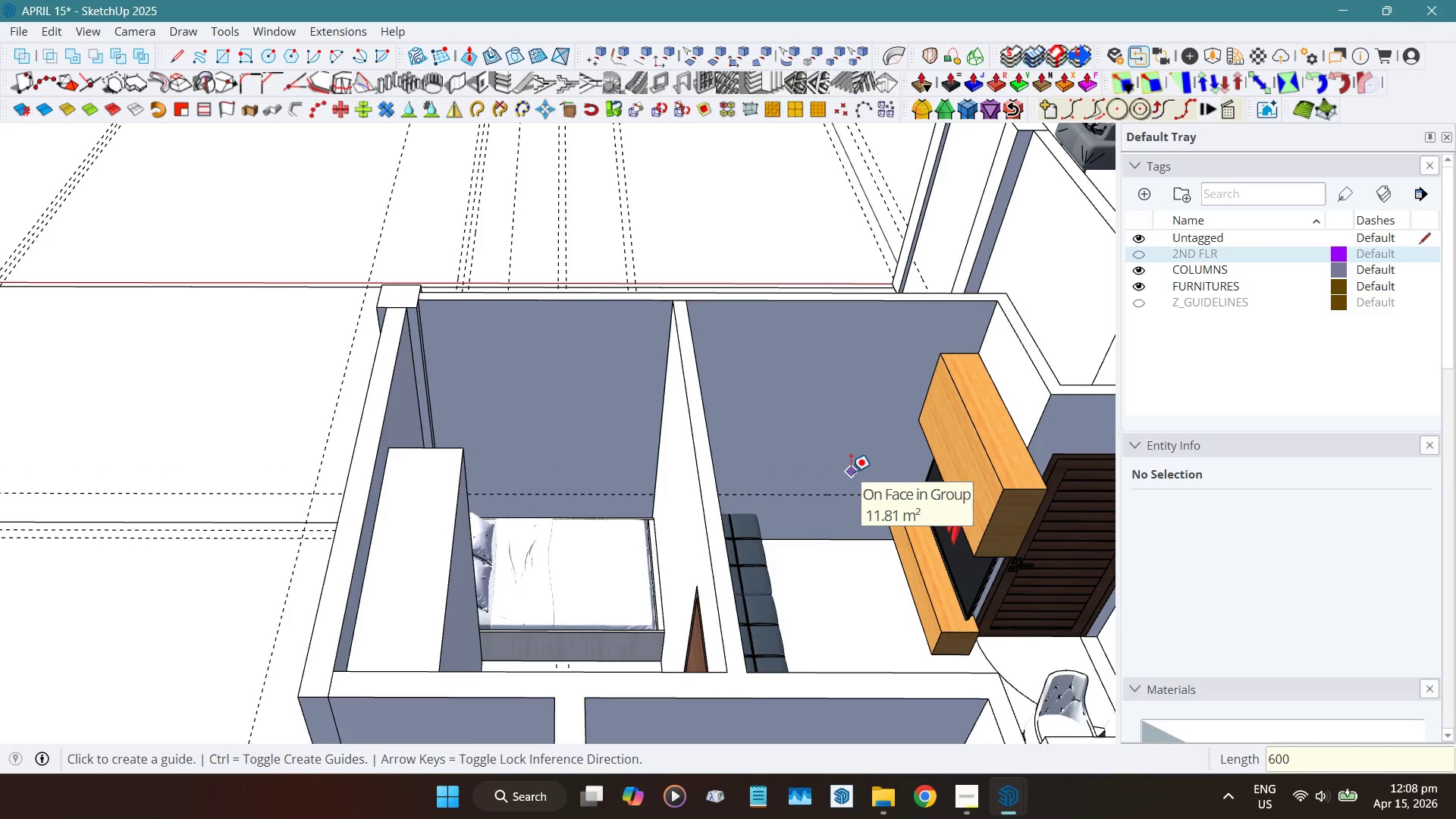 
wait(5.77)
 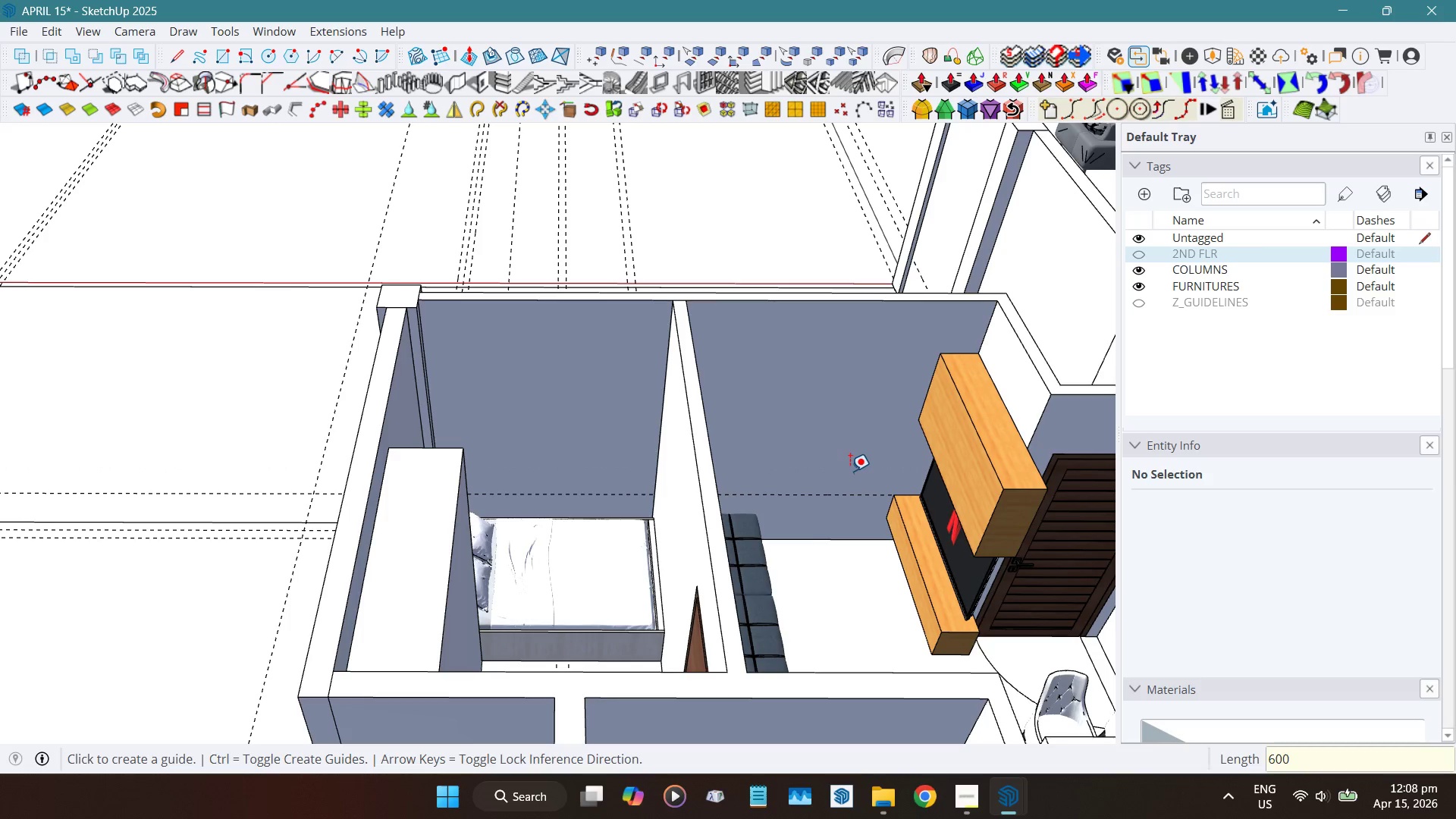 
scroll: coordinate [853, 524], scroll_direction: up, amount: 4.0
 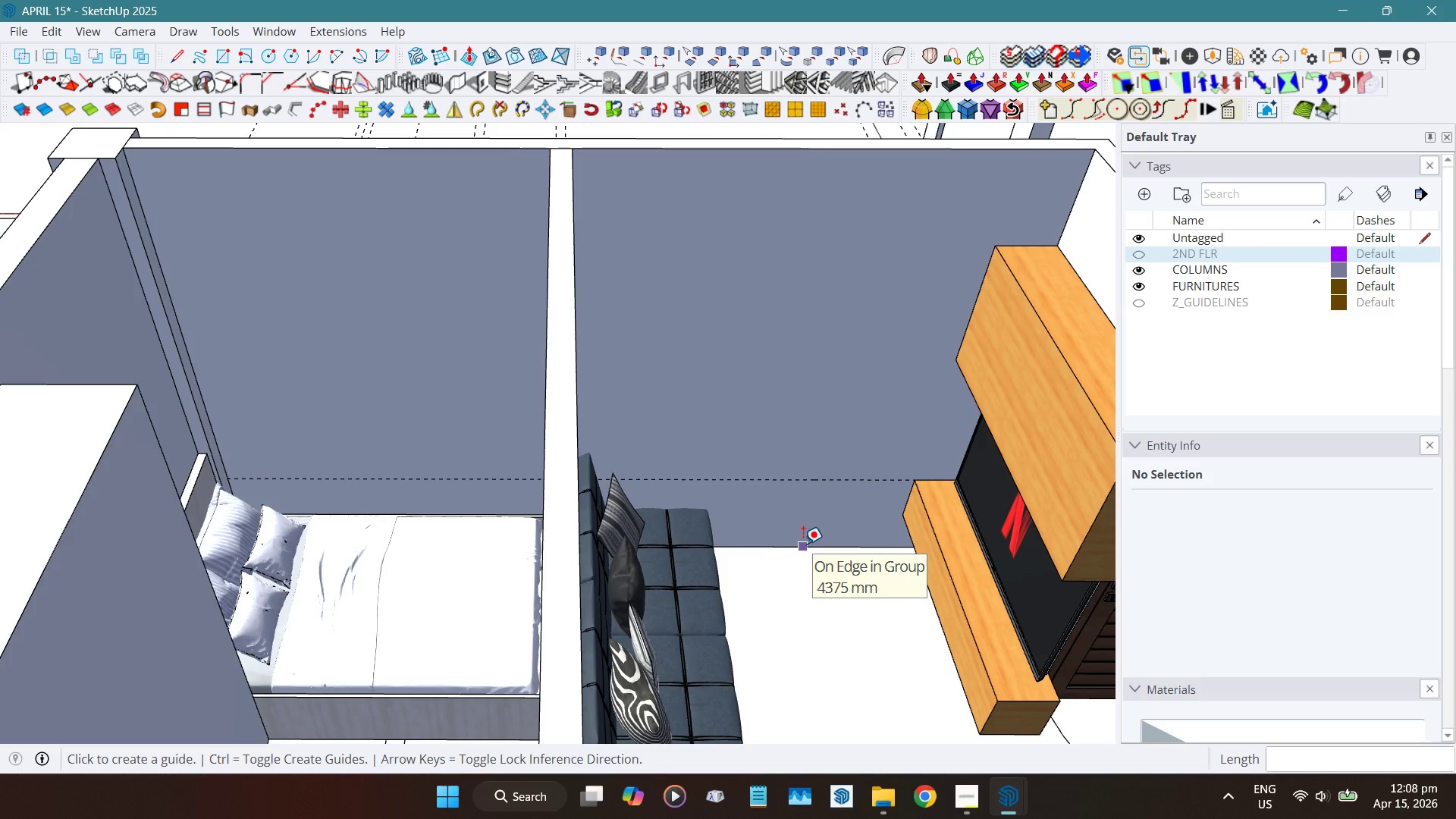 
left_click([803, 544])
 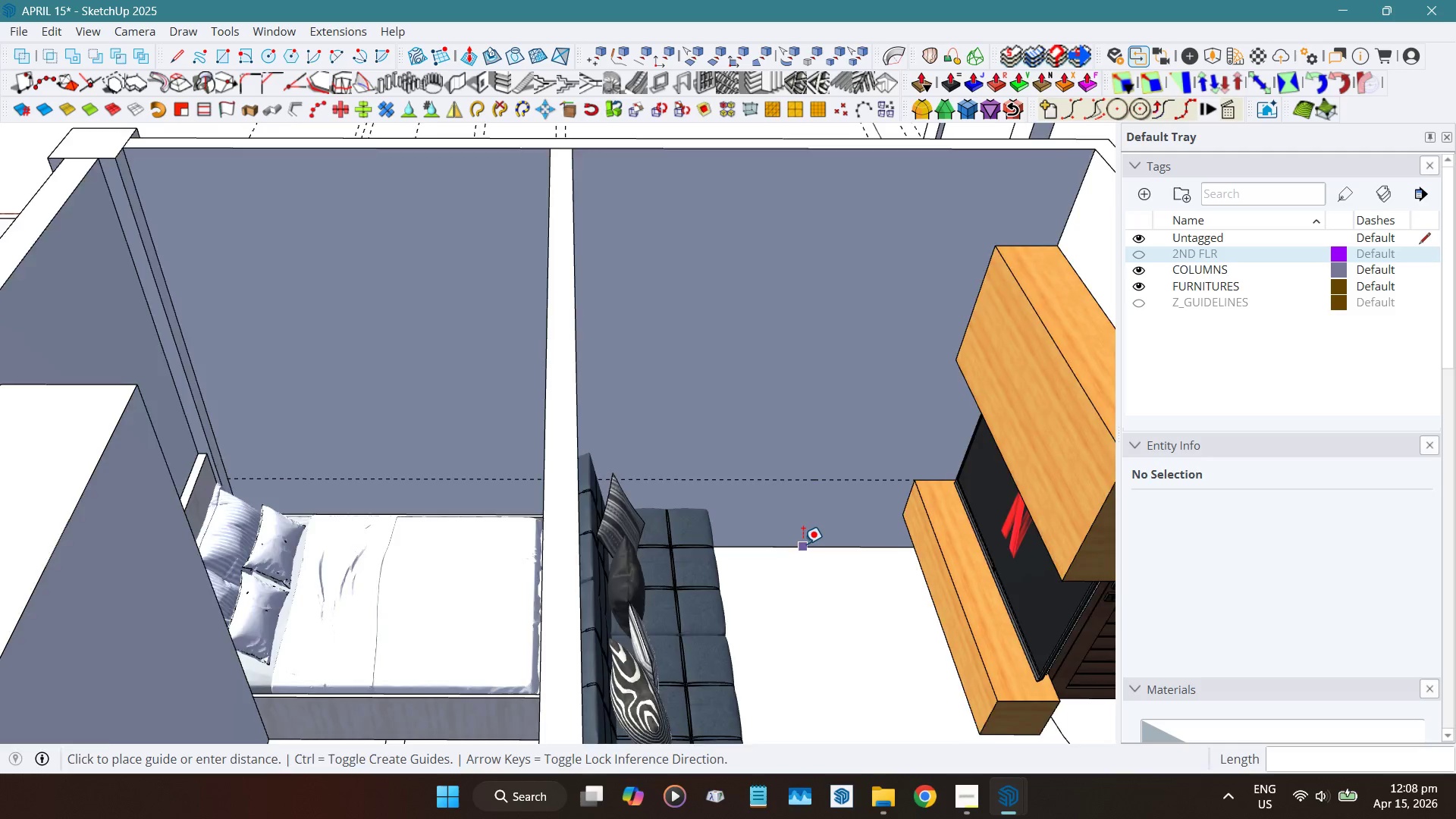 
scroll: coordinate [803, 544], scroll_direction: down, amount: 4.0
 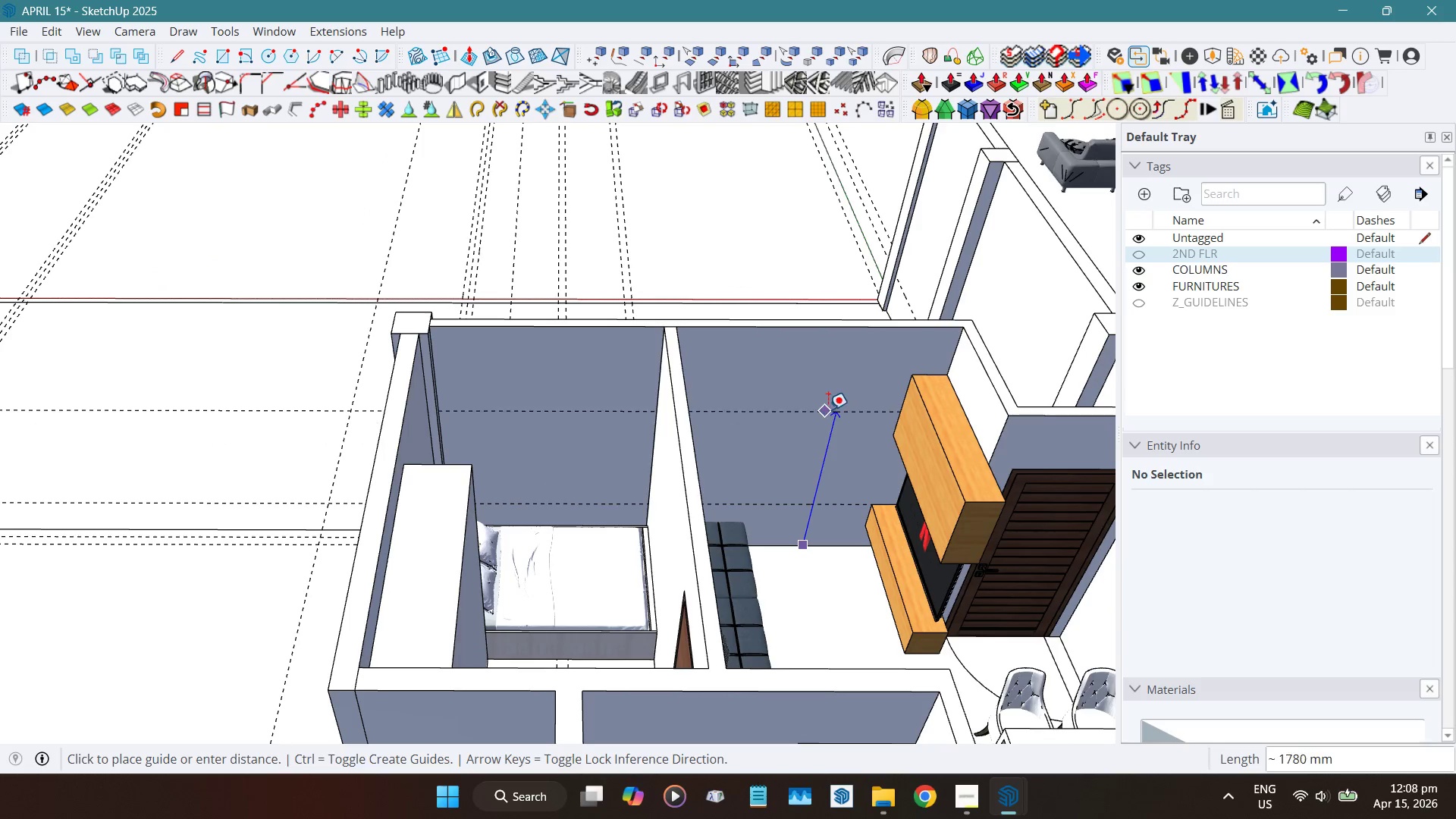 
scroll: coordinate [829, 409], scroll_direction: up, amount: 3.0
 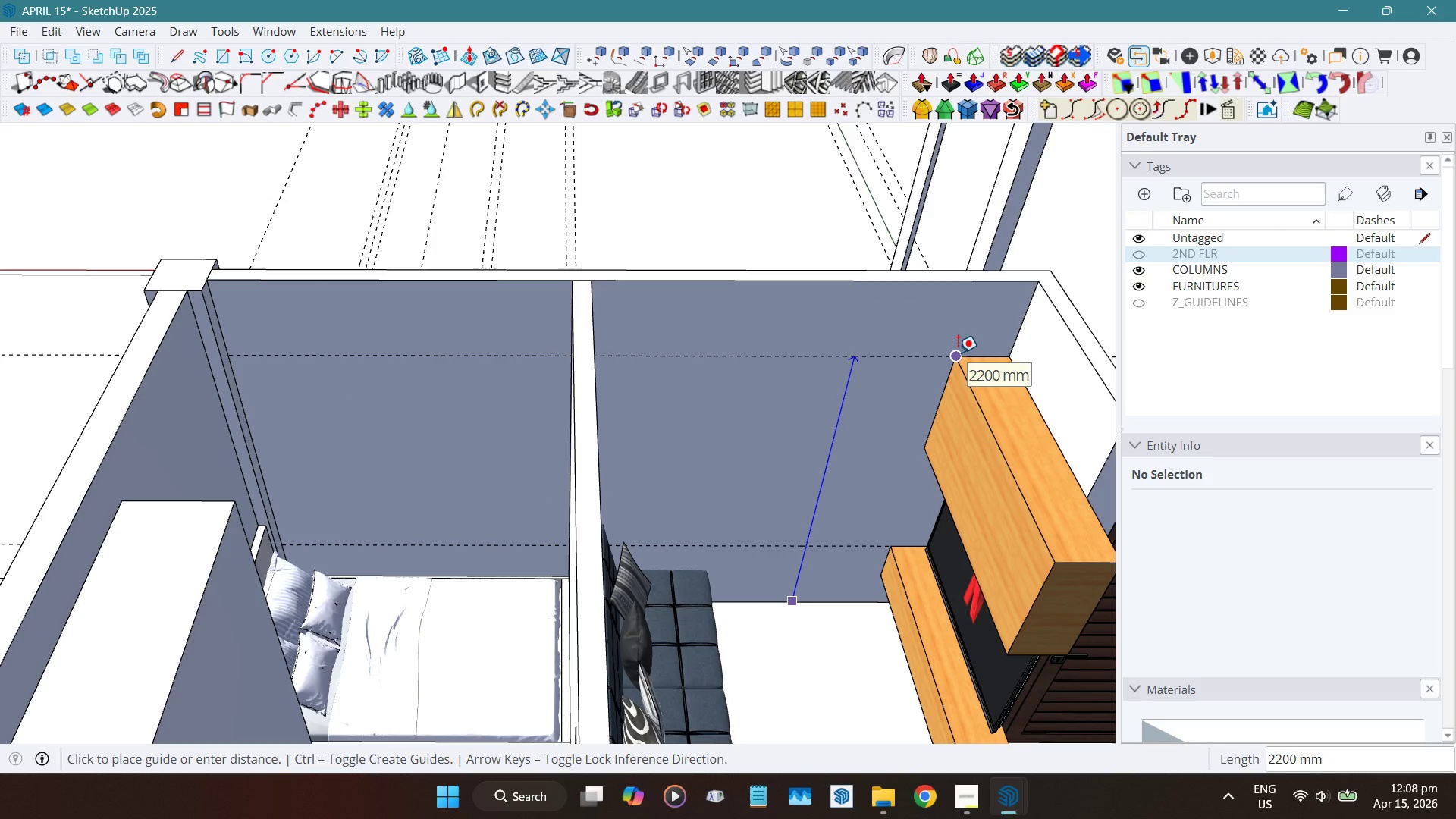 
key(Escape)
 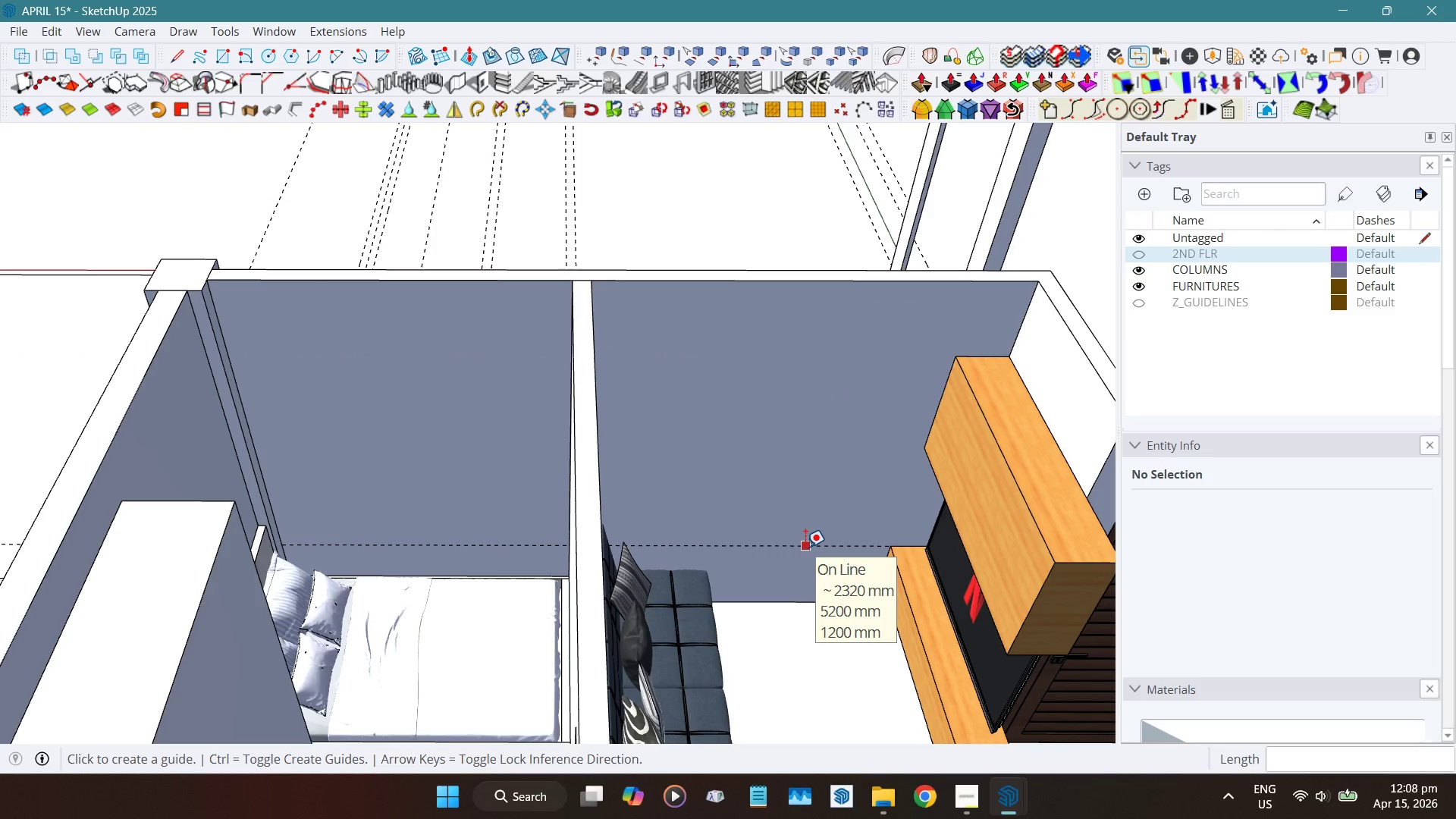 
left_click_drag(start_coordinate=[812, 546], to_coordinate=[814, 541])
 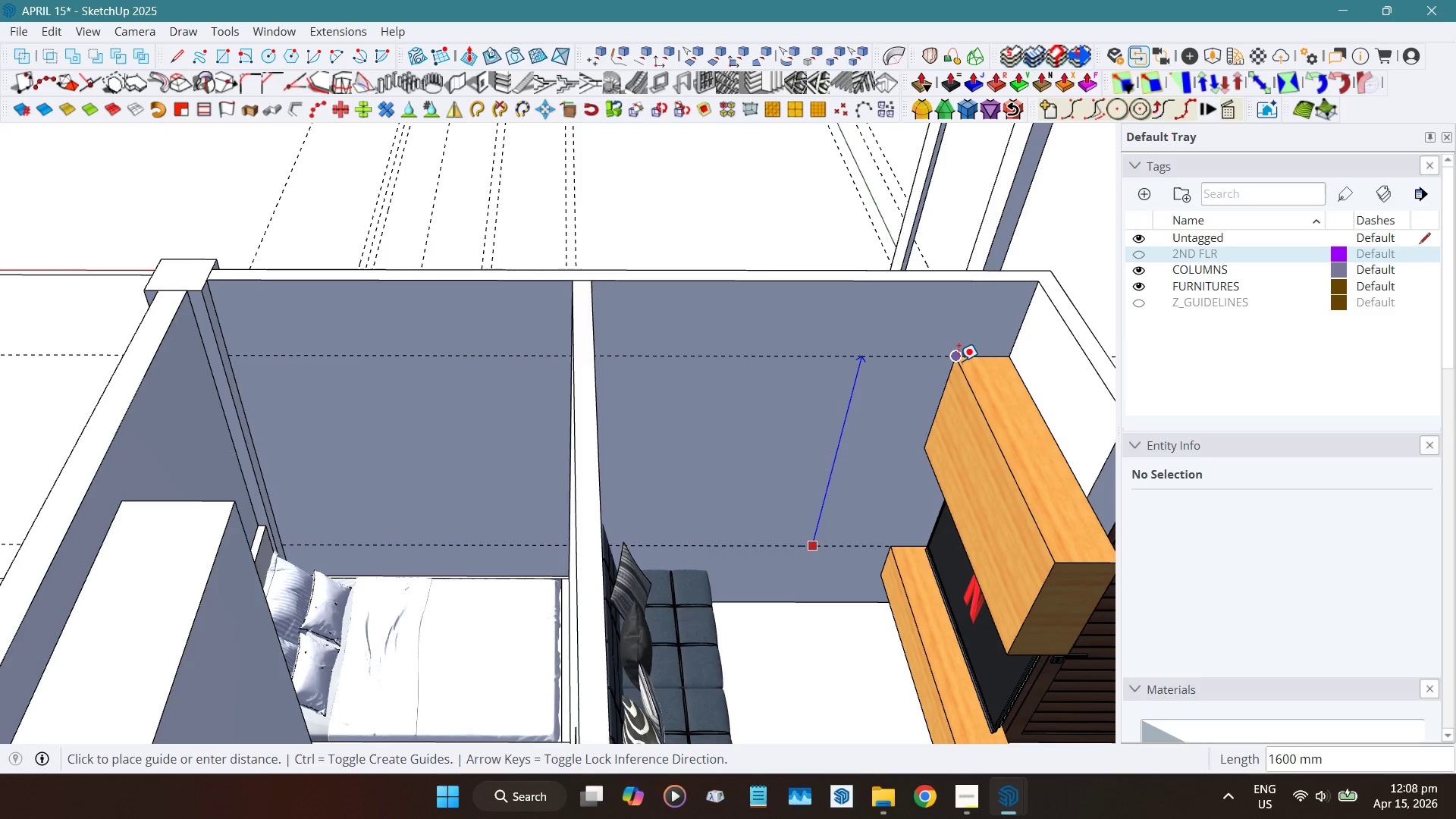 
wait(18.91)
 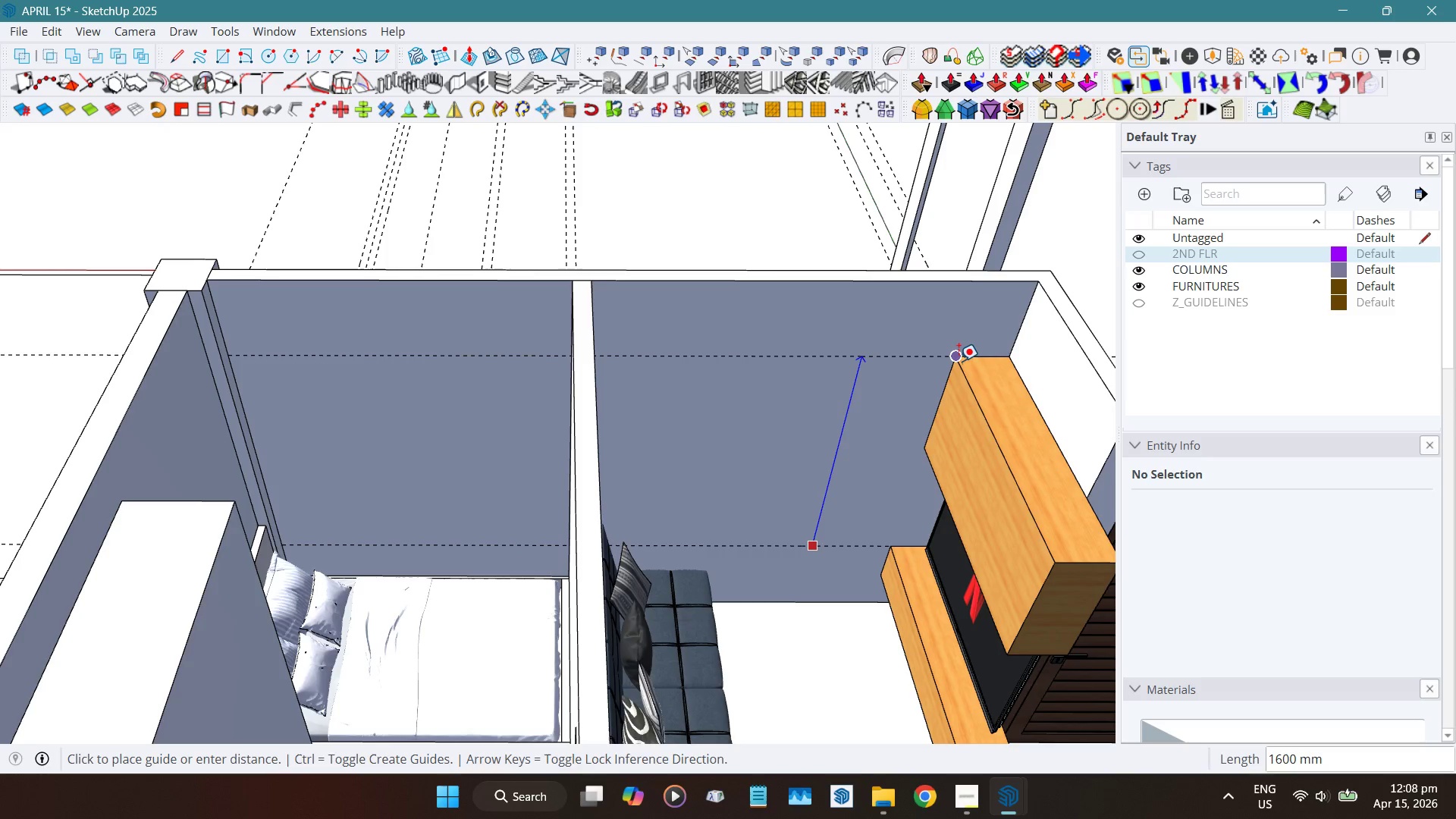 
left_click([959, 361])
 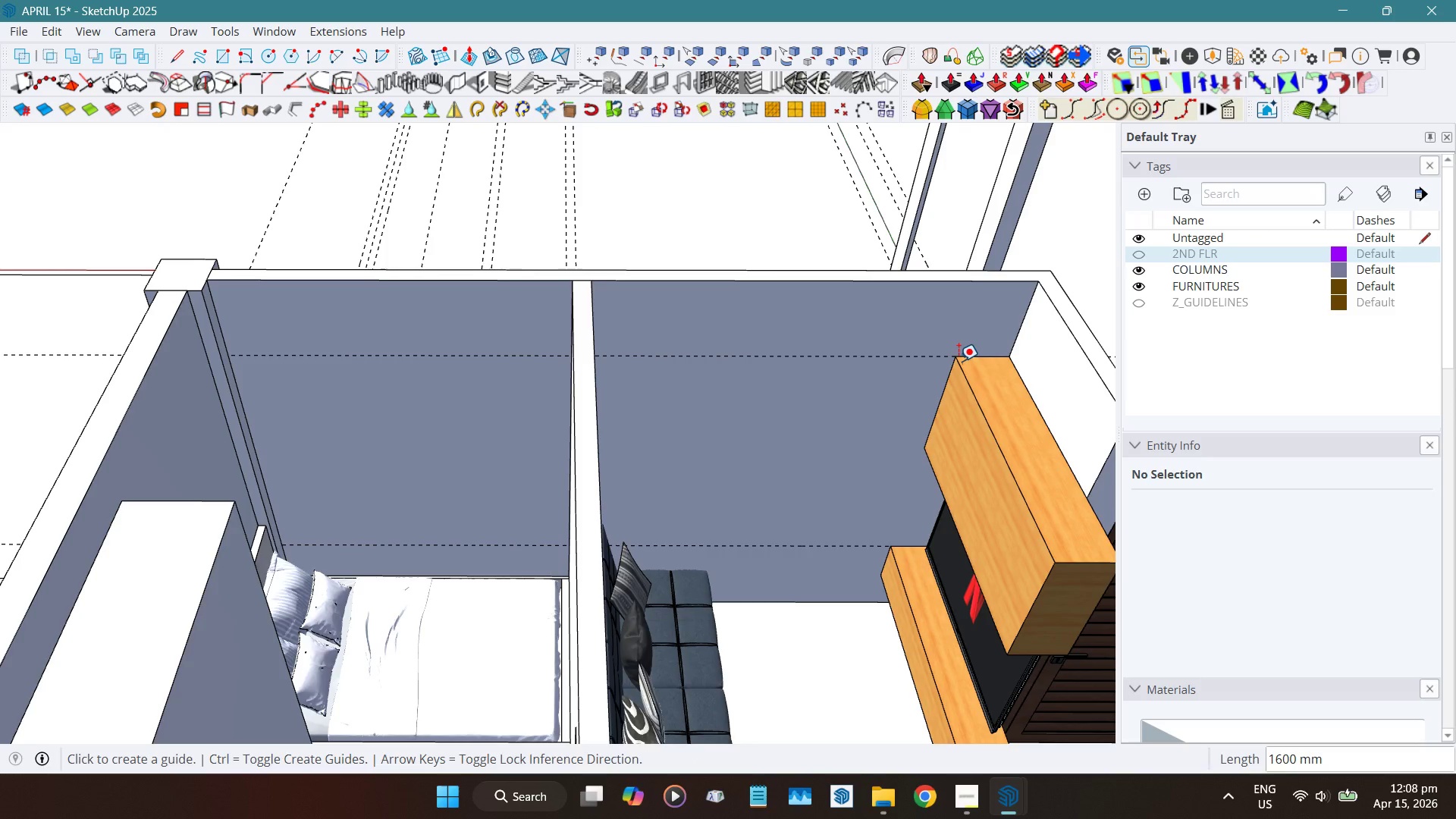 
key(Space)
 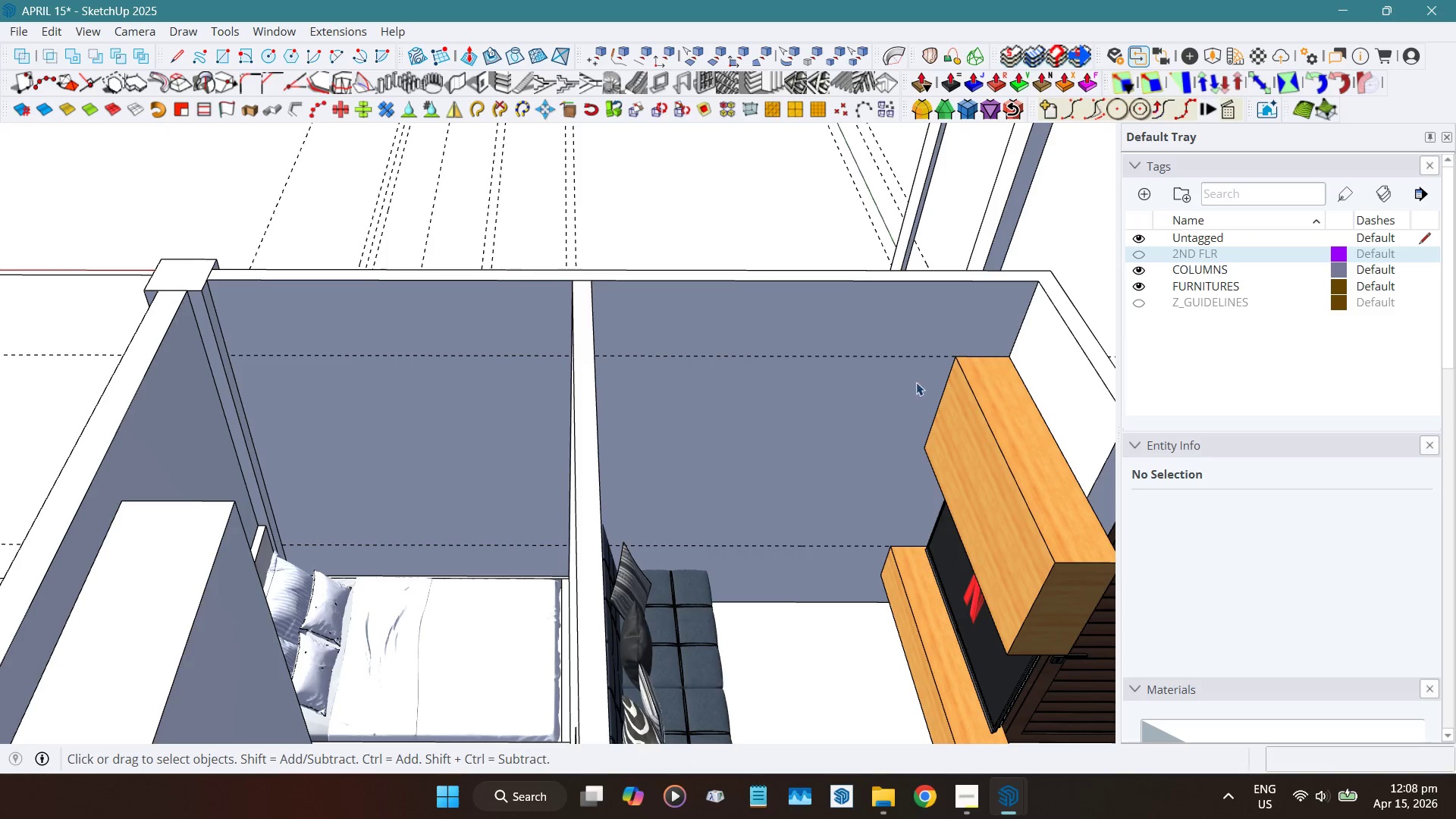 
hold_key(key=ShiftLeft, duration=0.98)
 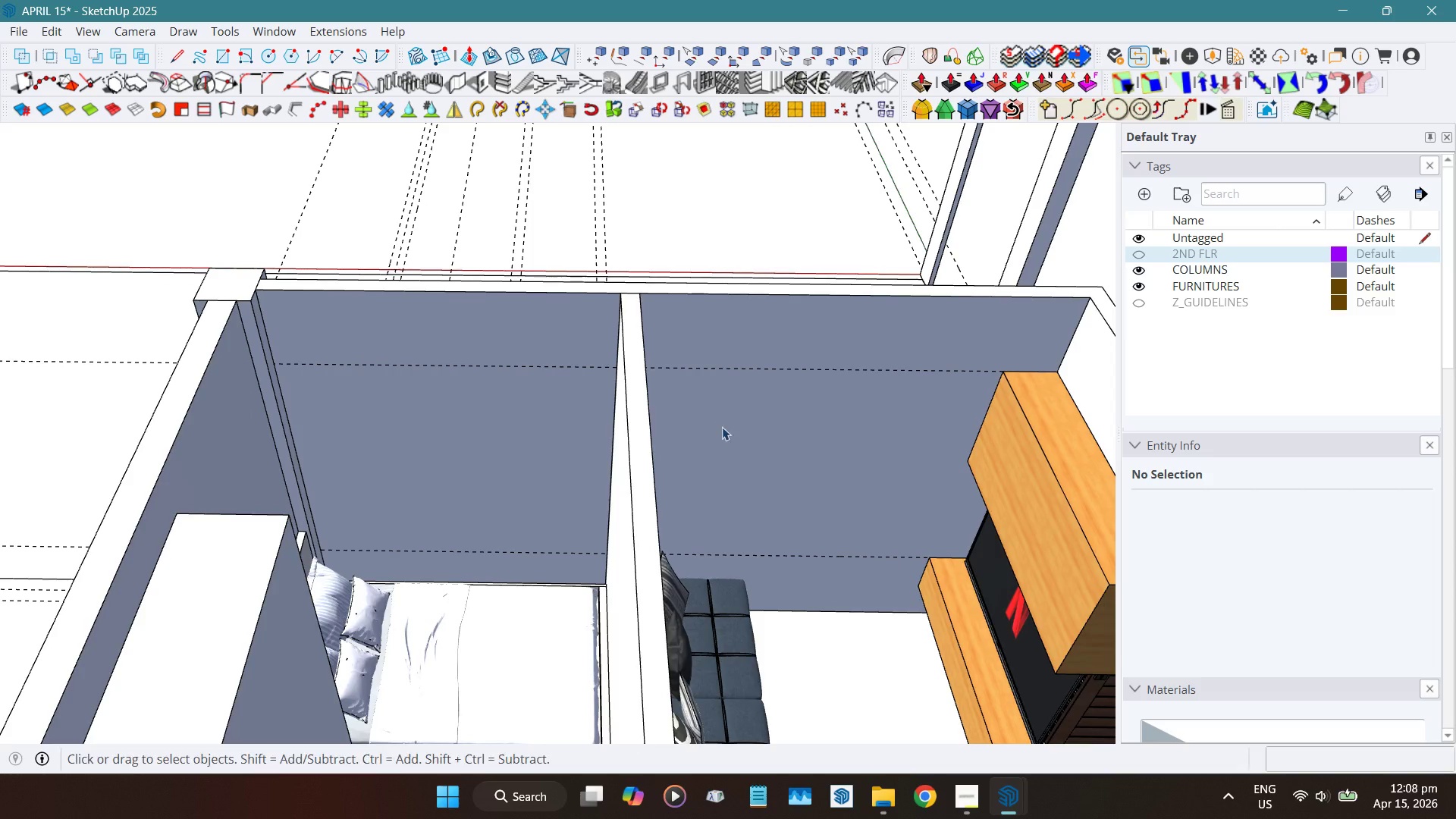 
scroll: coordinate [556, 462], scroll_direction: up, amount: 3.0
 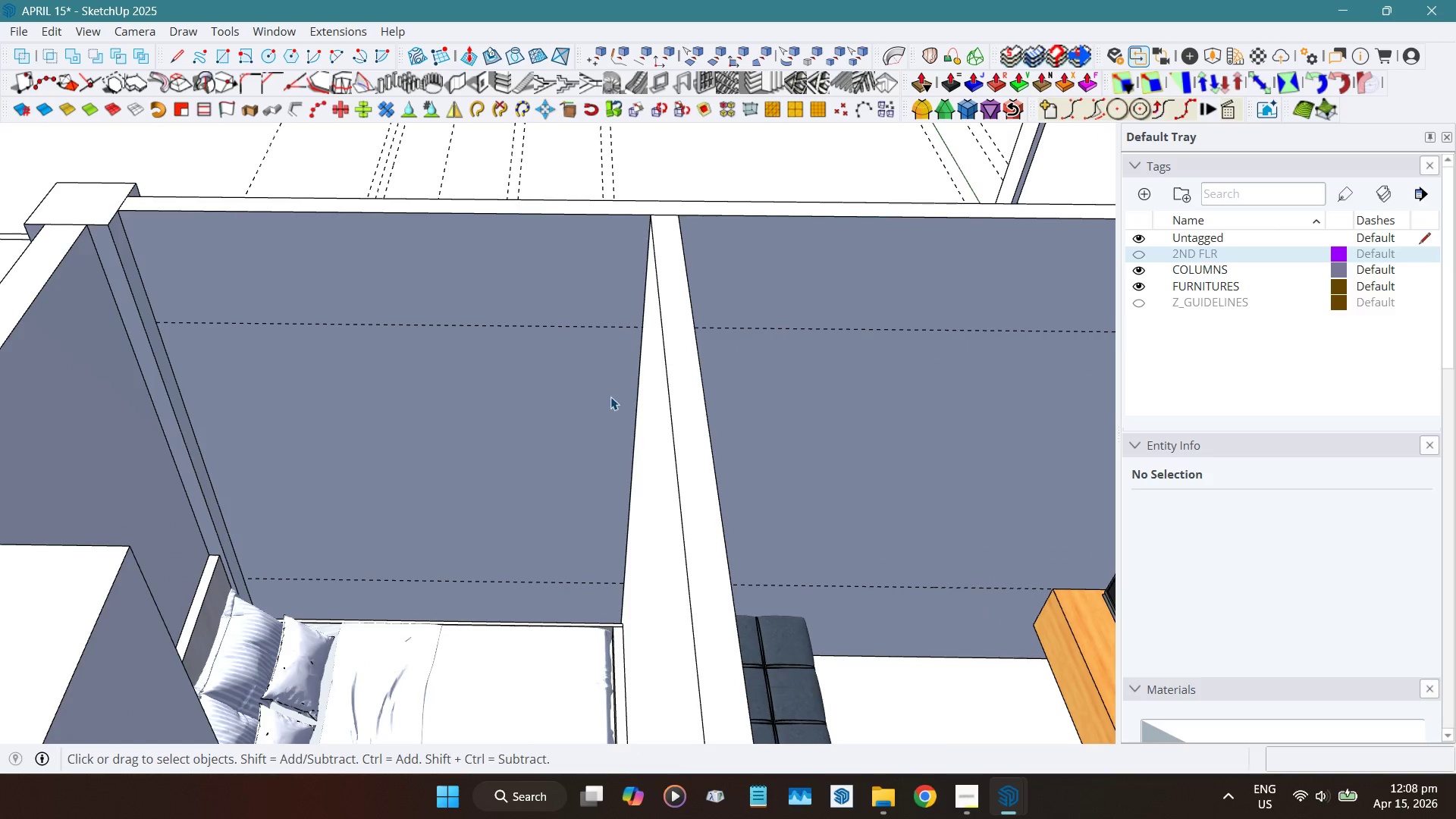 
key(T)
 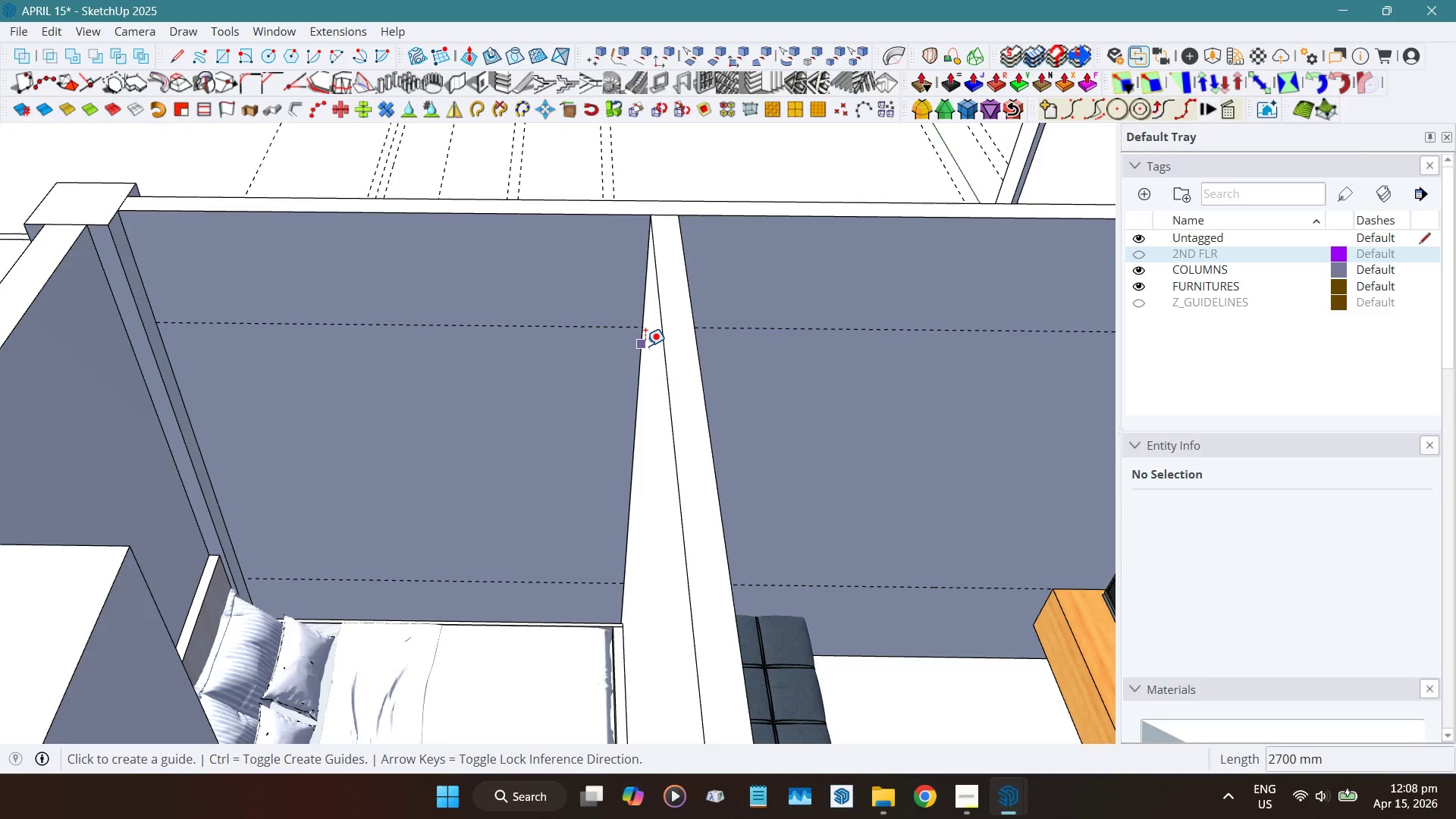 
left_click([645, 346])
 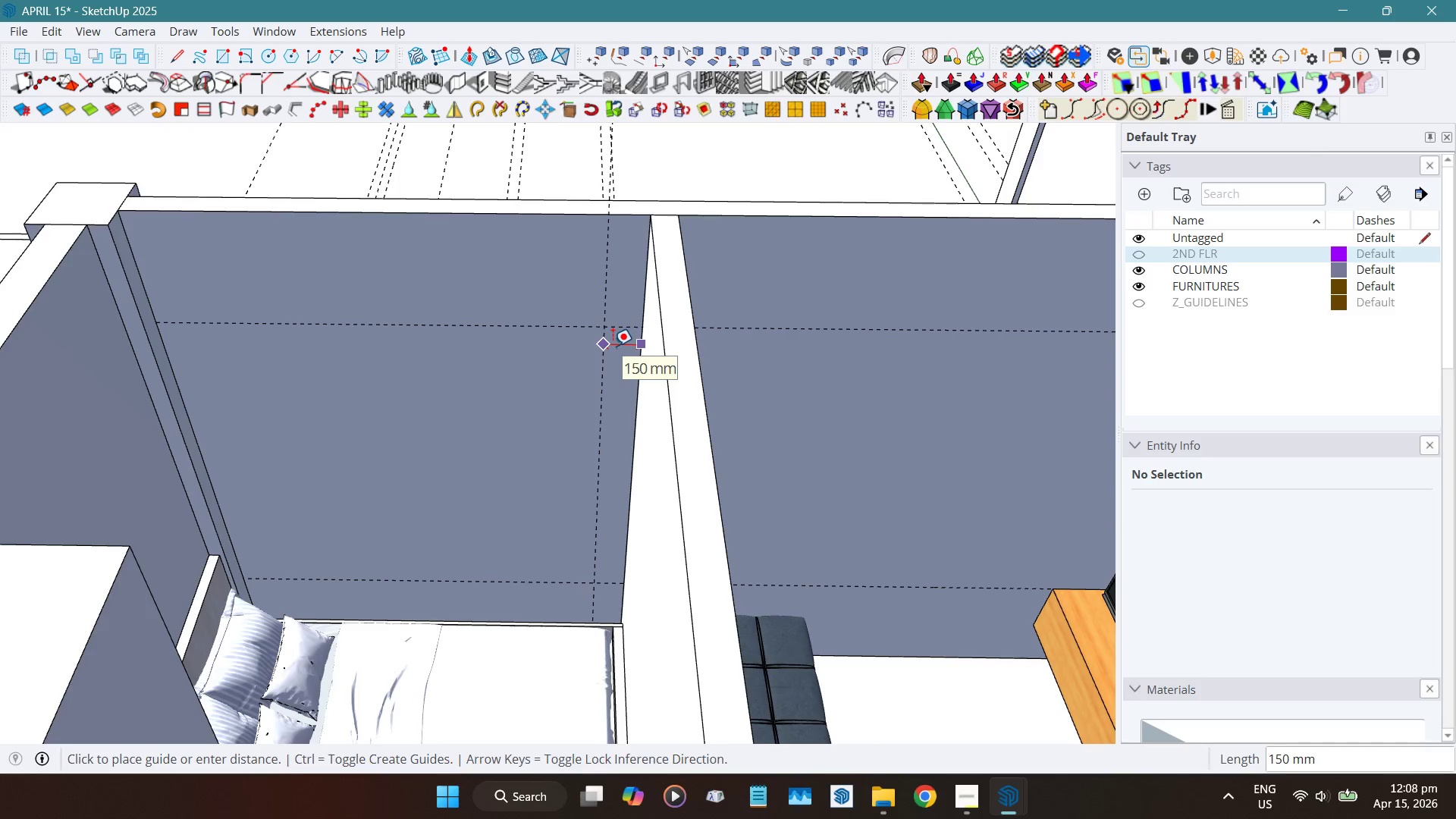 
key(Numpad2)
 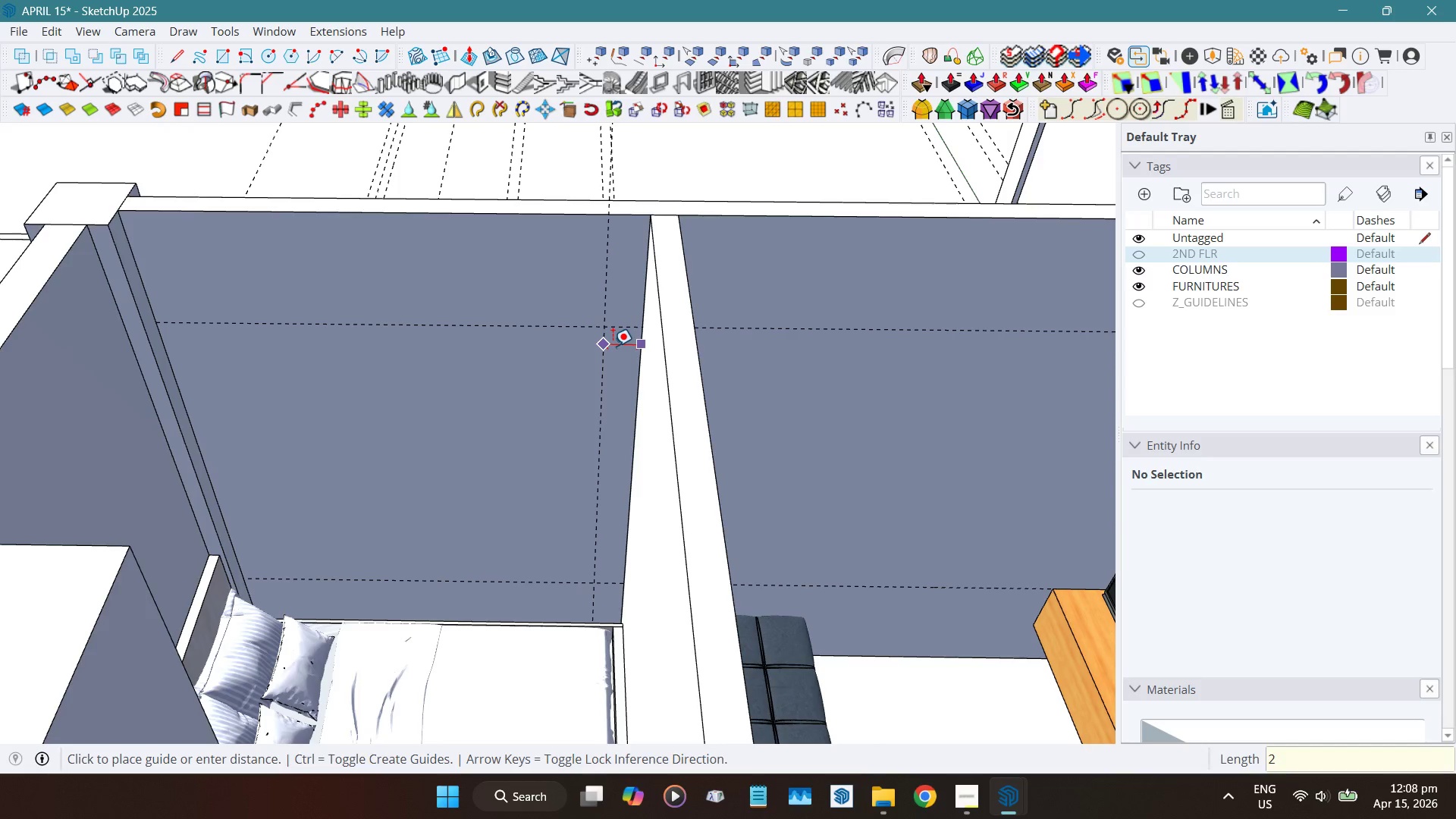 
key(Numpad0)
 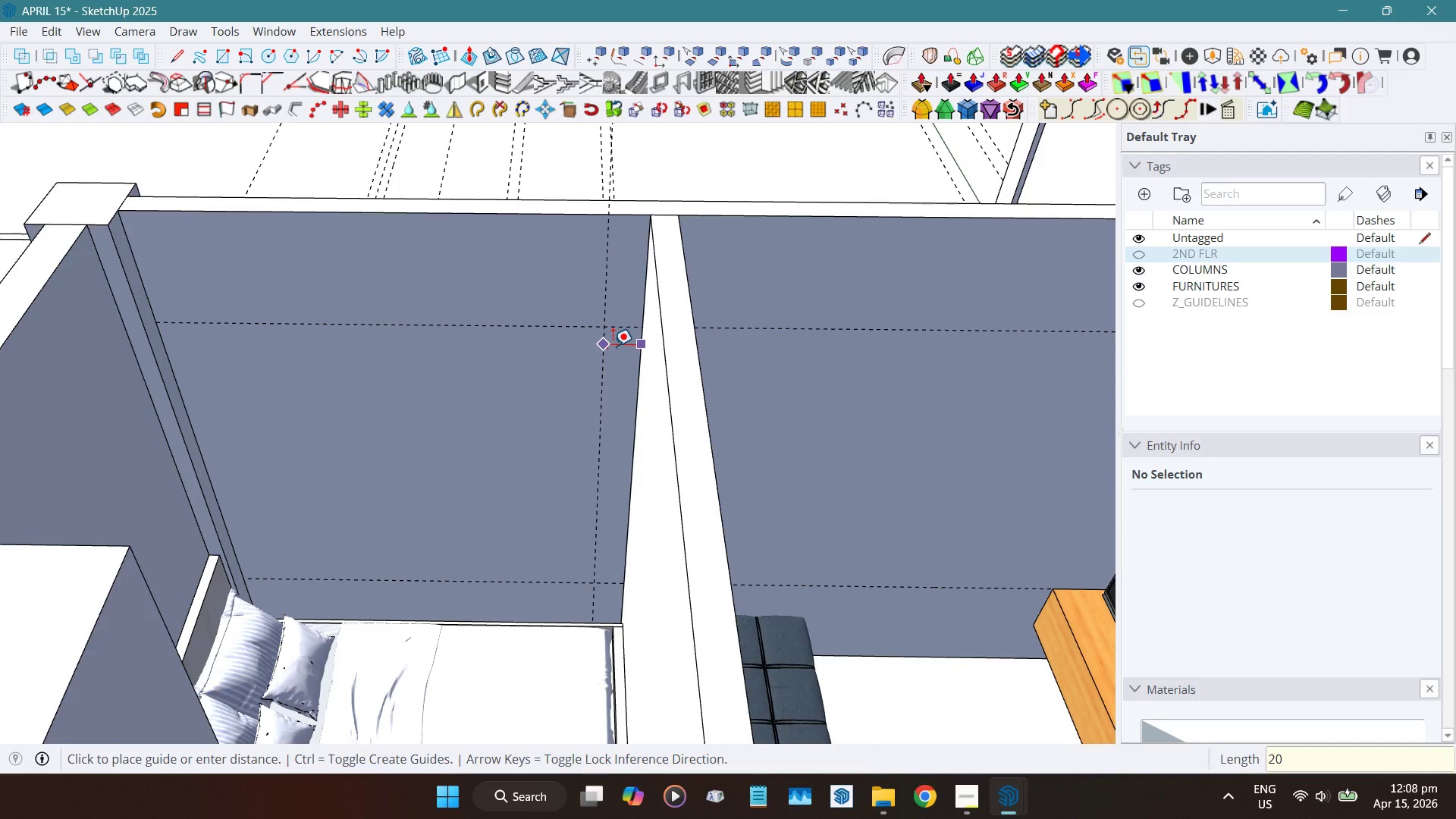 
key(Numpad0)
 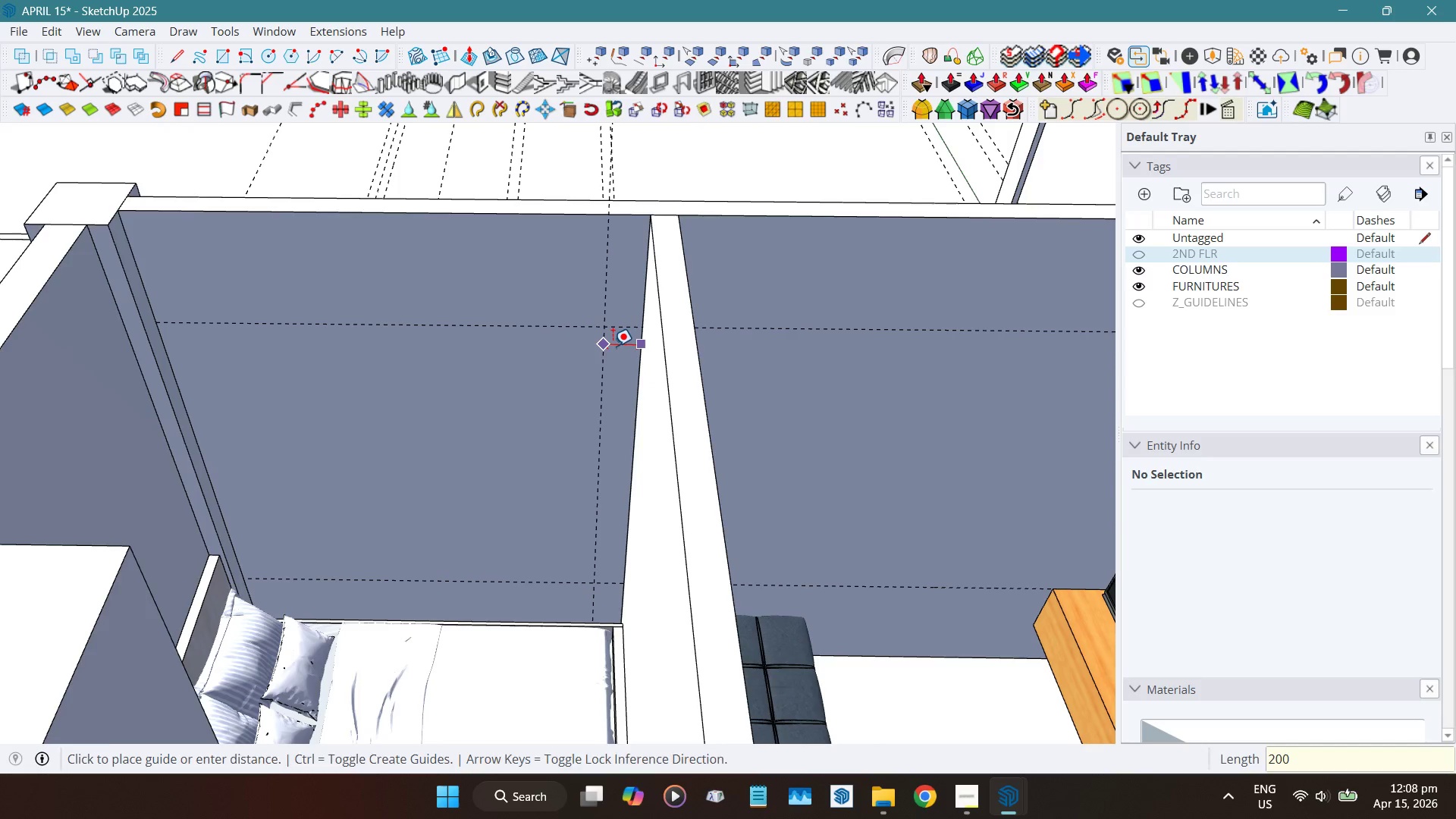 
key(NumpadEnter)
 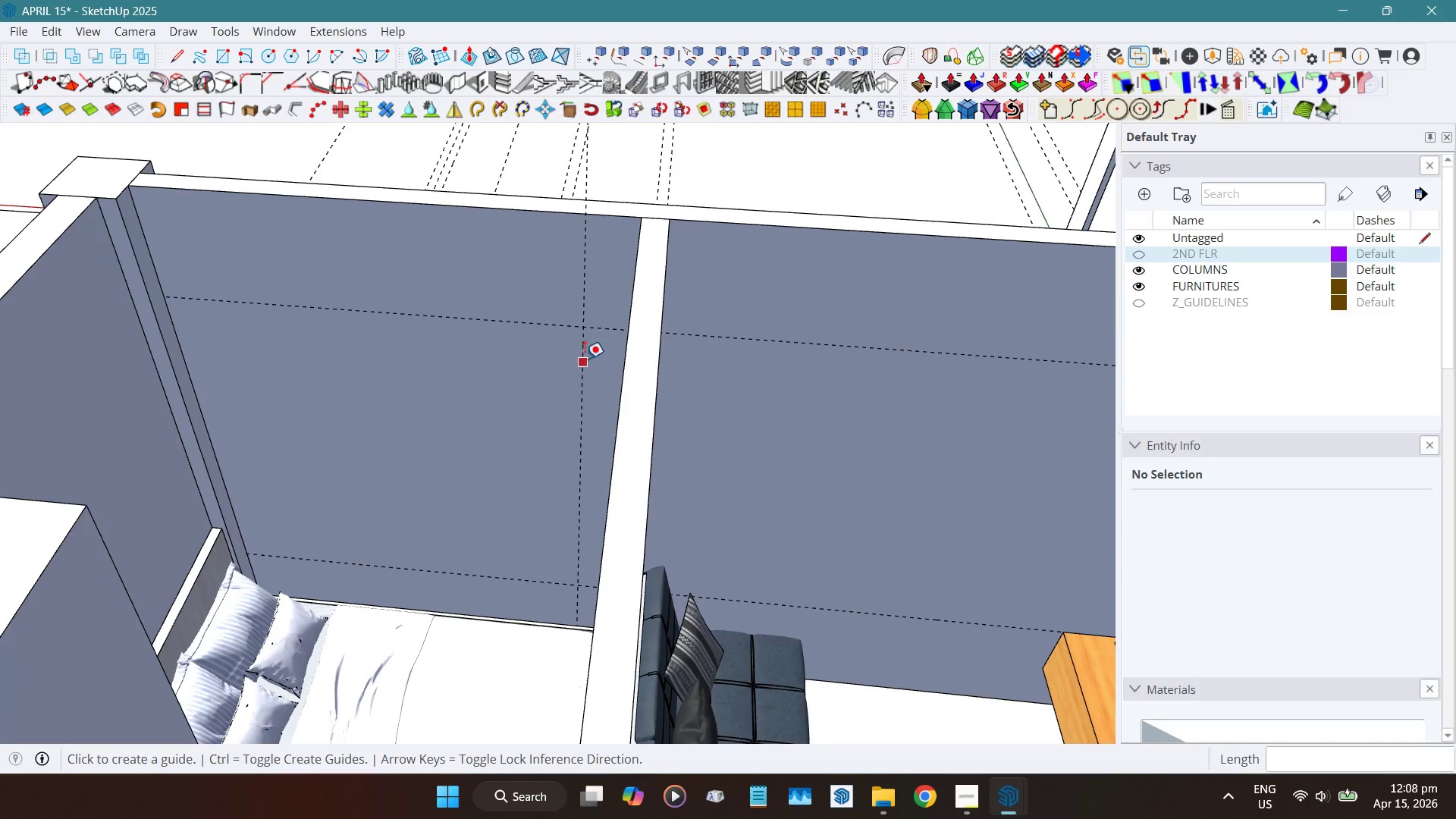 
left_click_drag(start_coordinate=[585, 347], to_coordinate=[596, 347])
 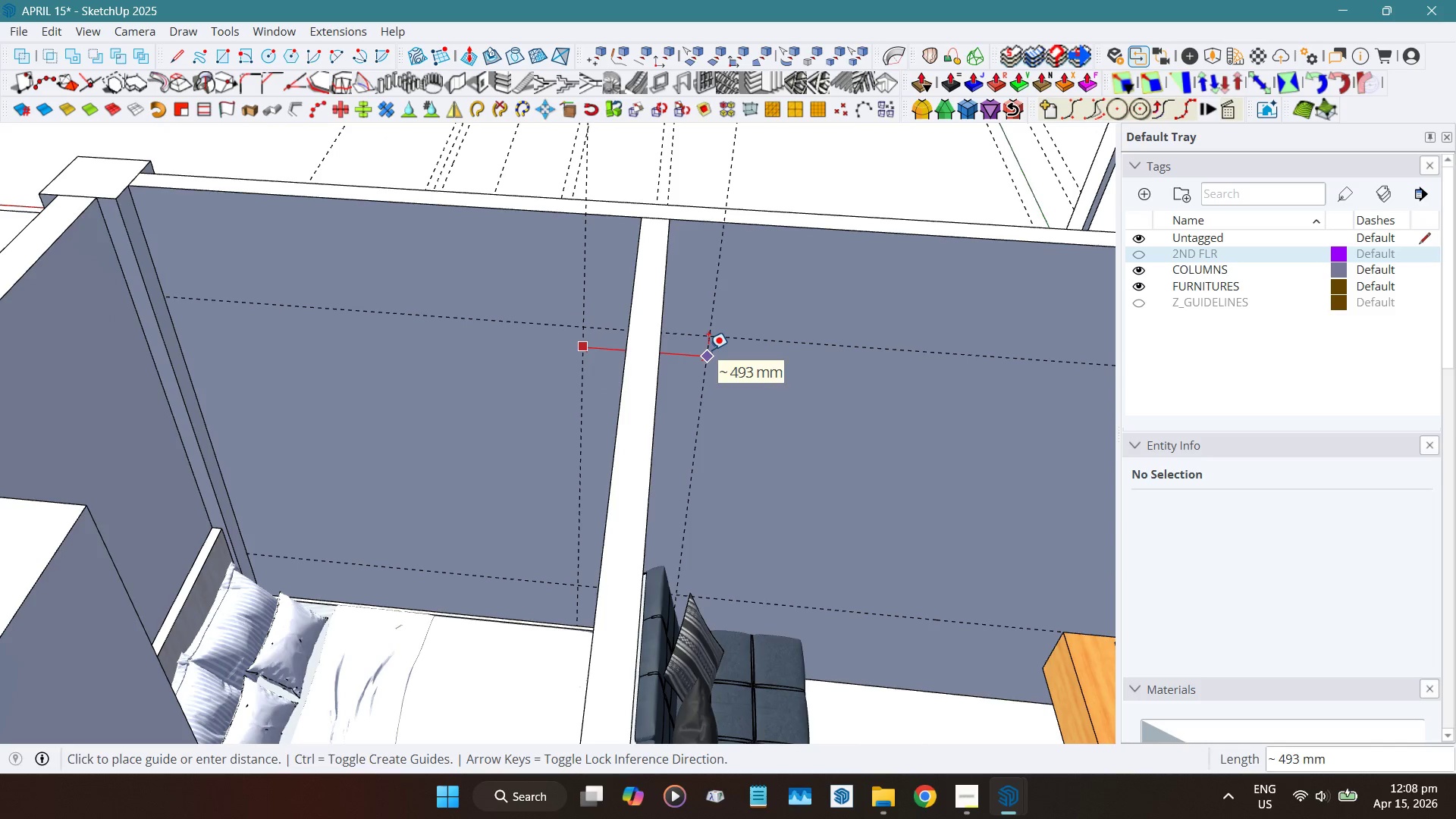 
key(Numpad4)
 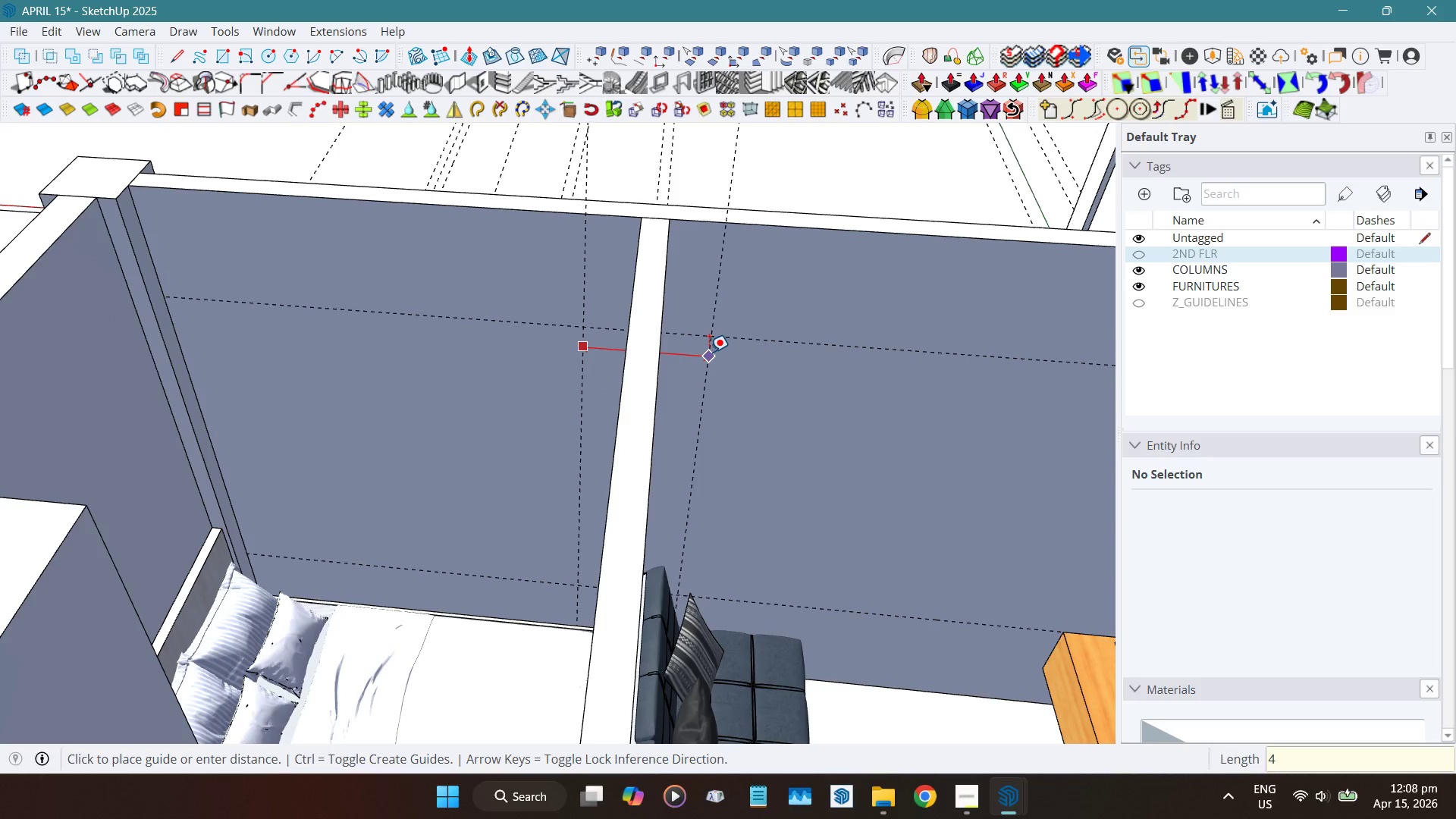 
key(Numpad0)
 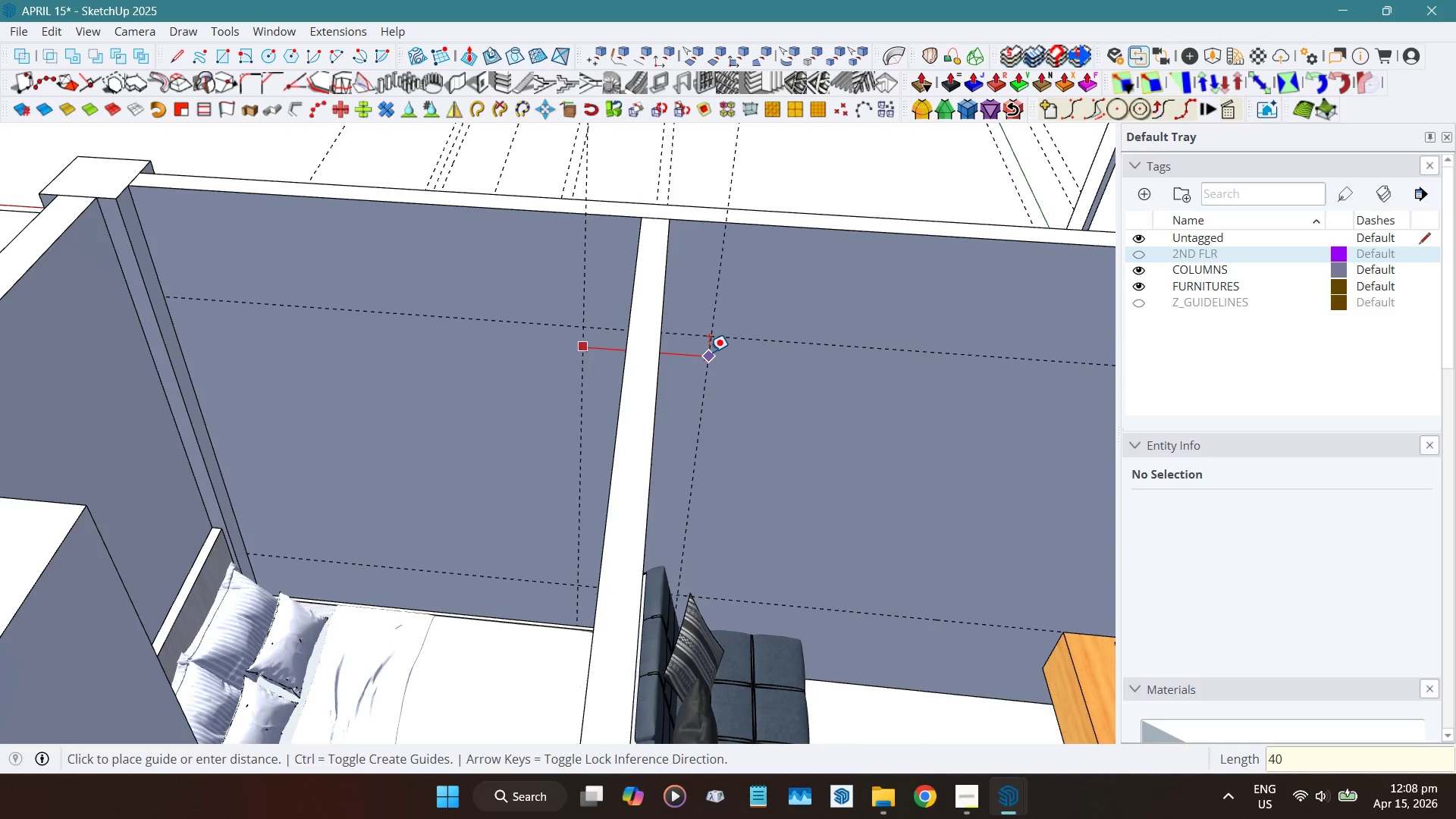 
key(Numpad0)
 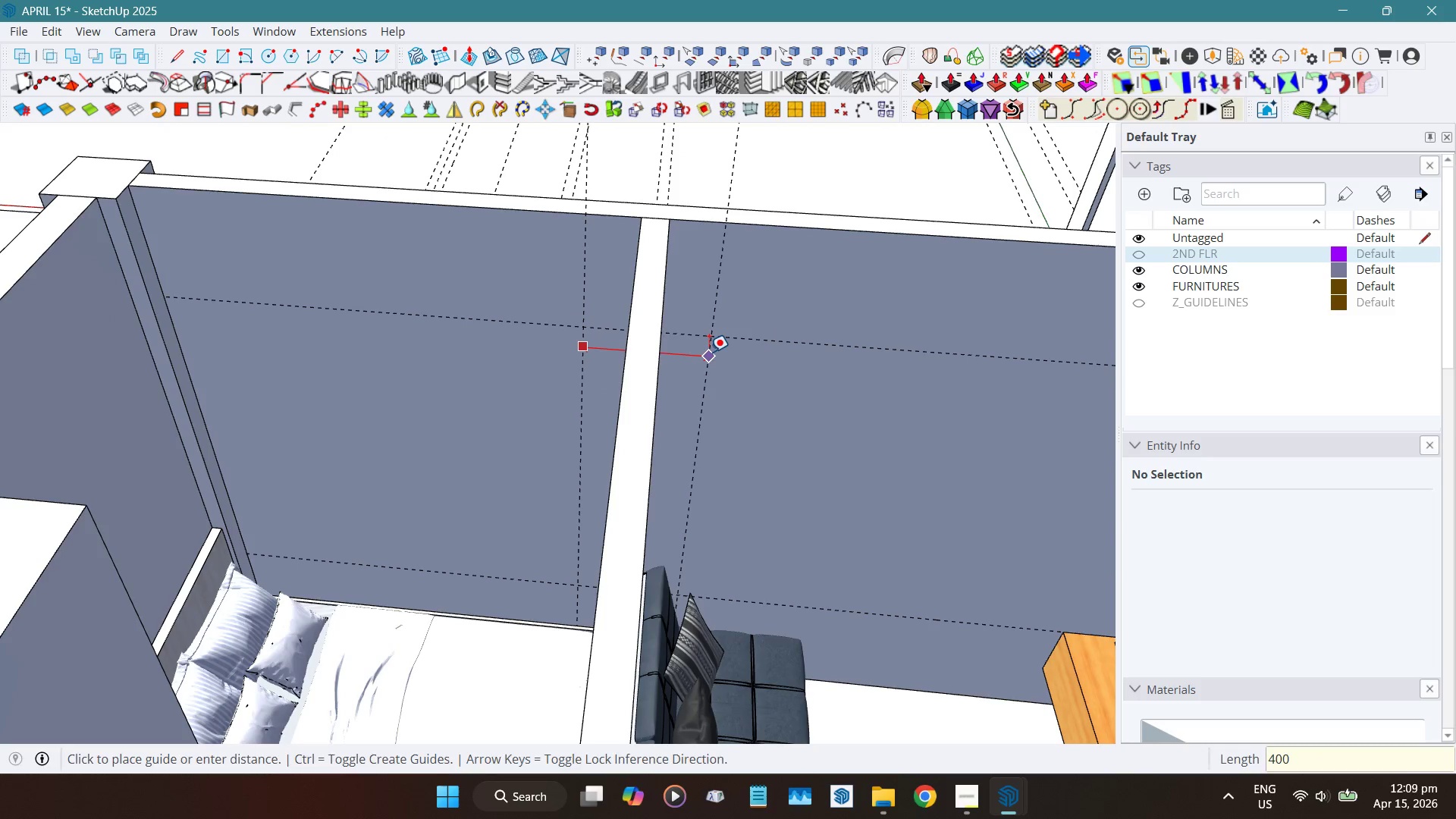 
key(NumpadEnter)
 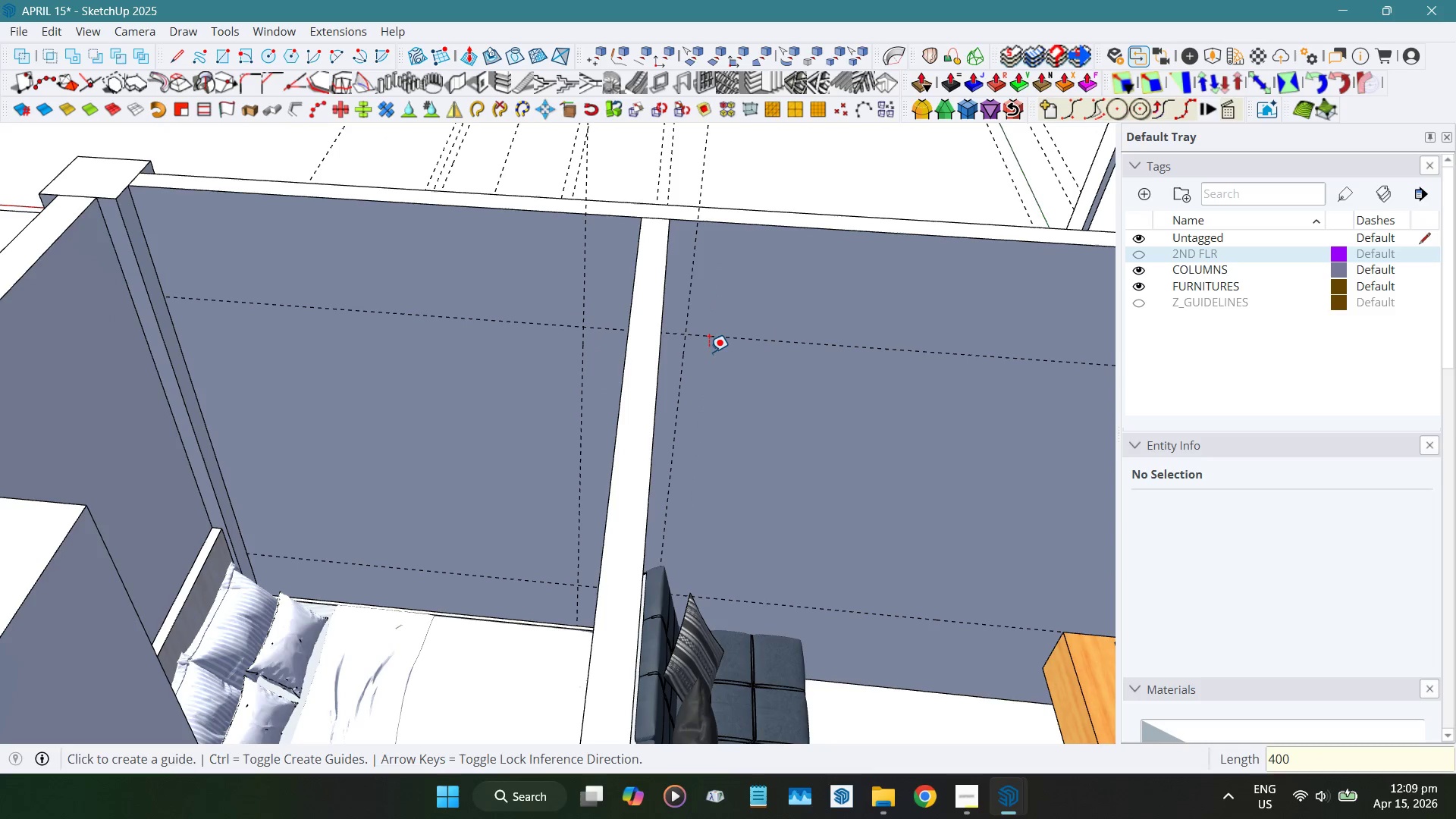 
key(Control+Z)
 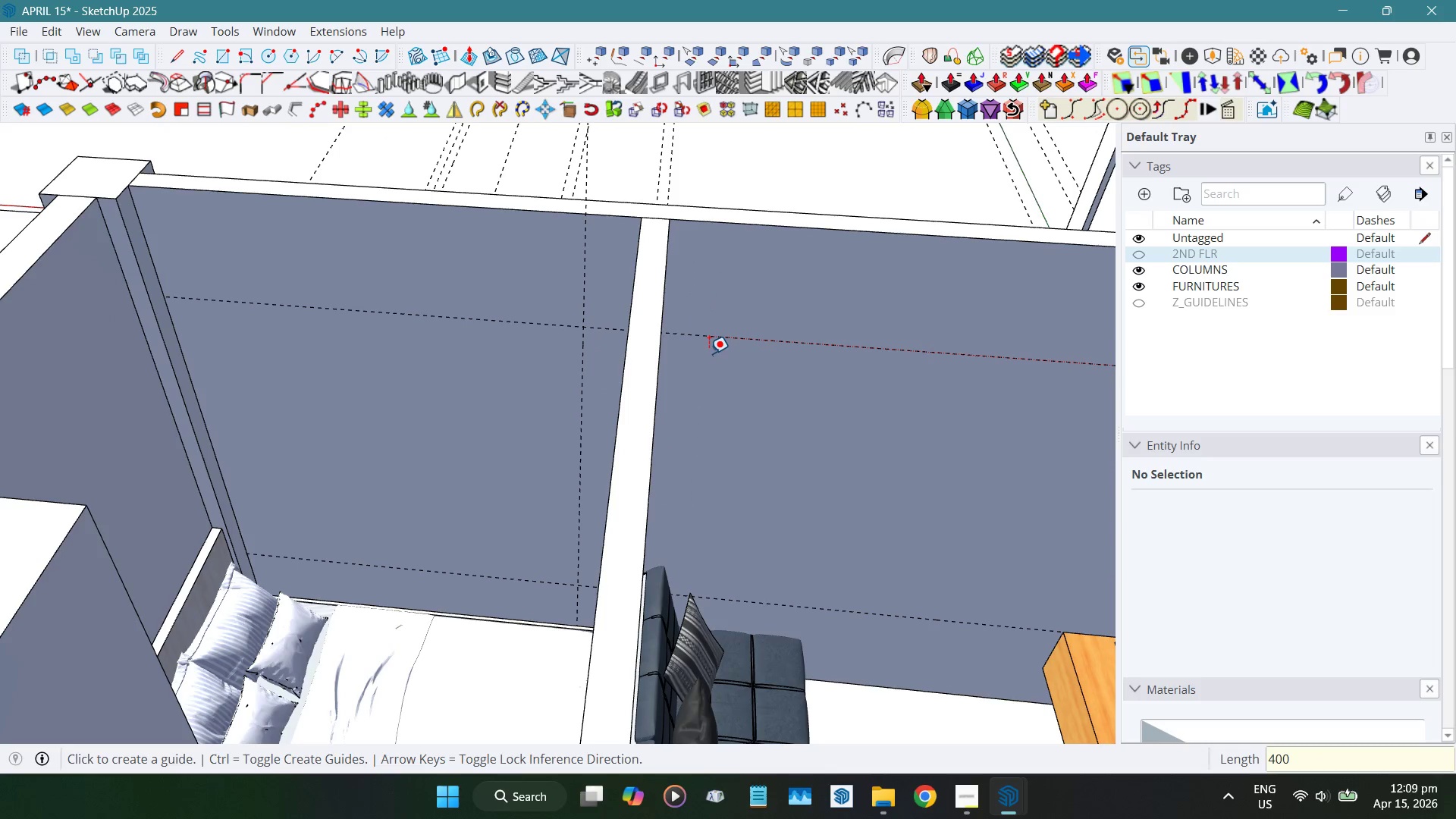 
key(Control+Z)
 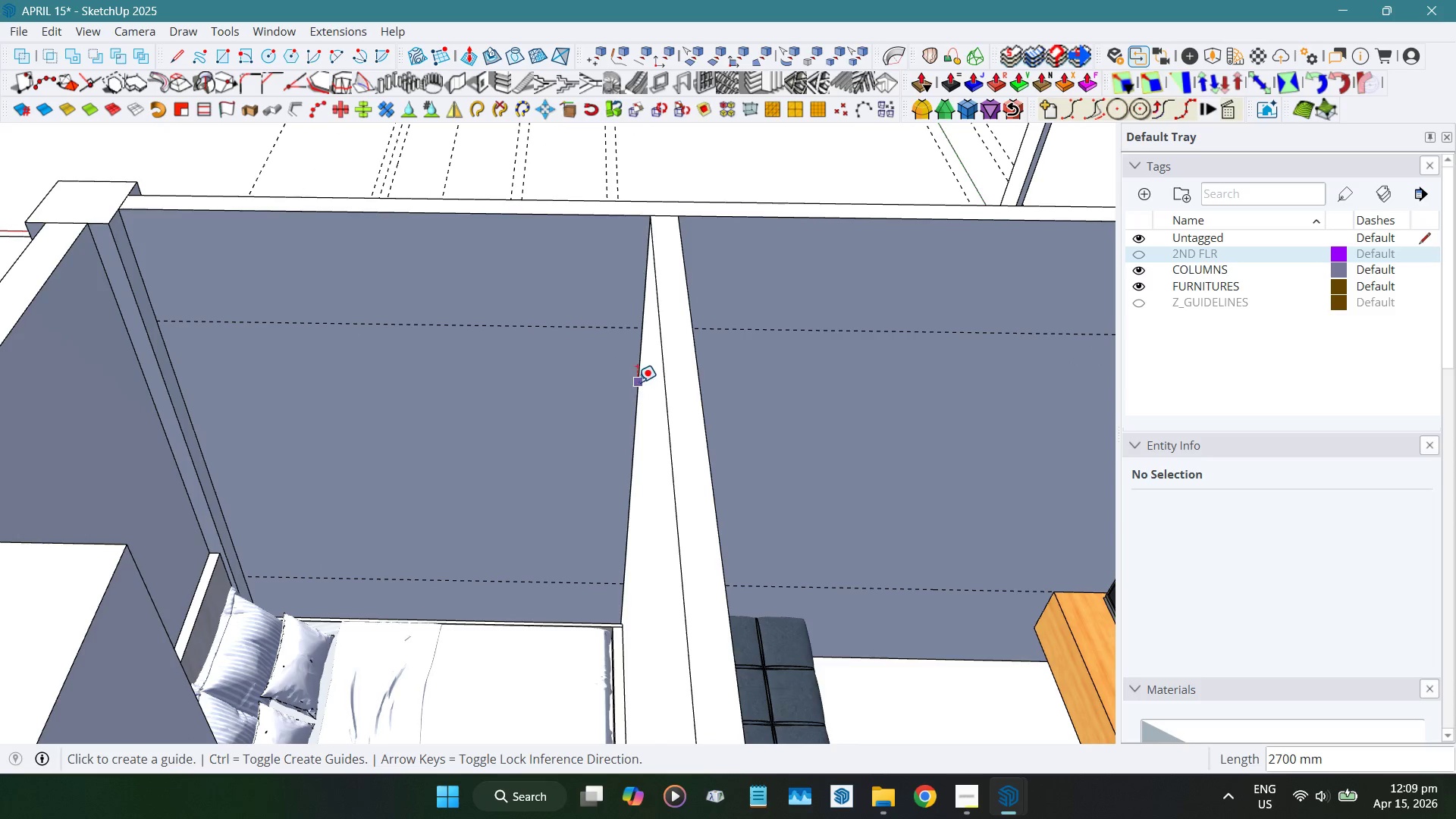 
left_click([637, 382])
 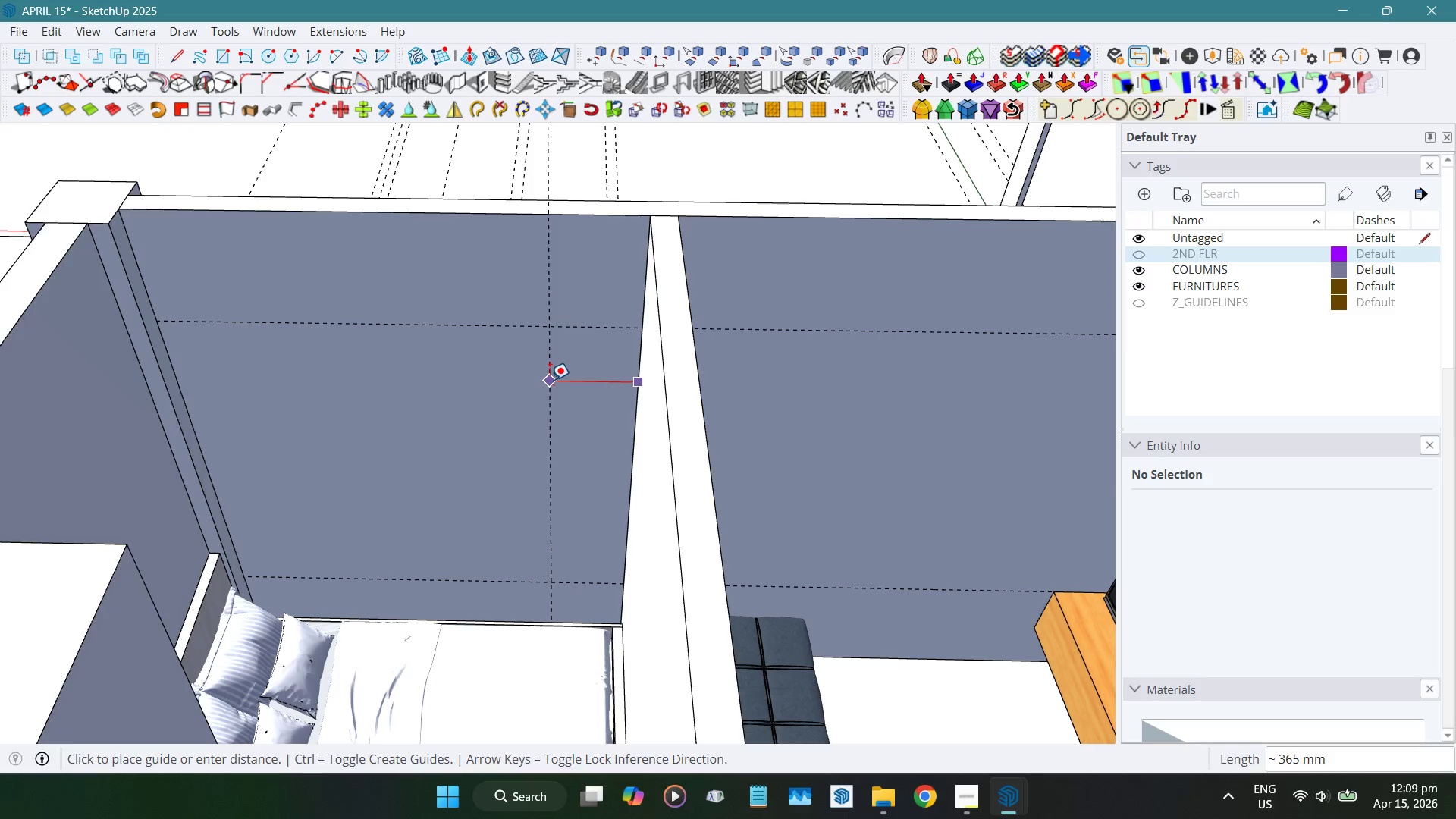 
key(Numpad1)
 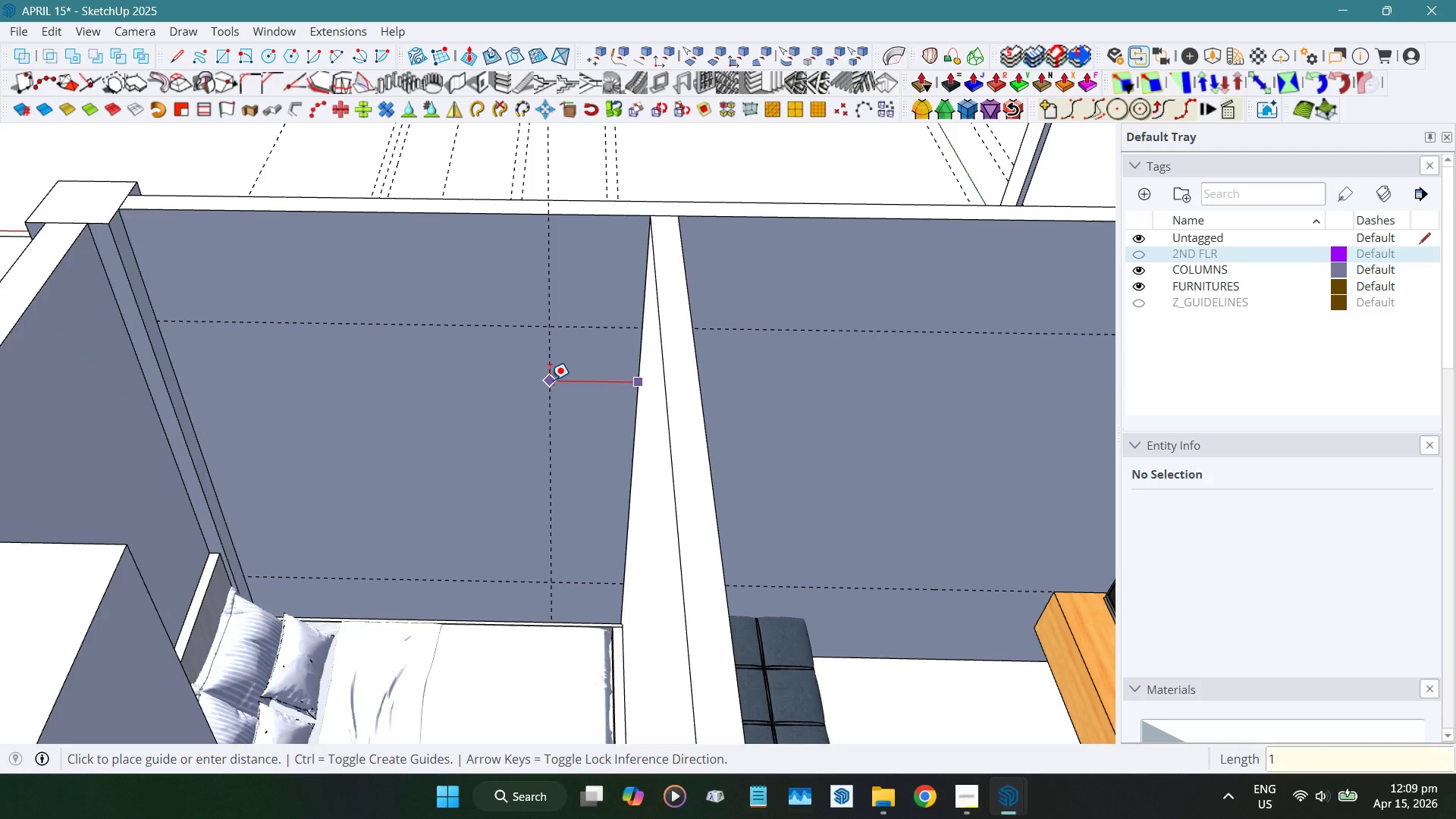 
key(Numpad5)
 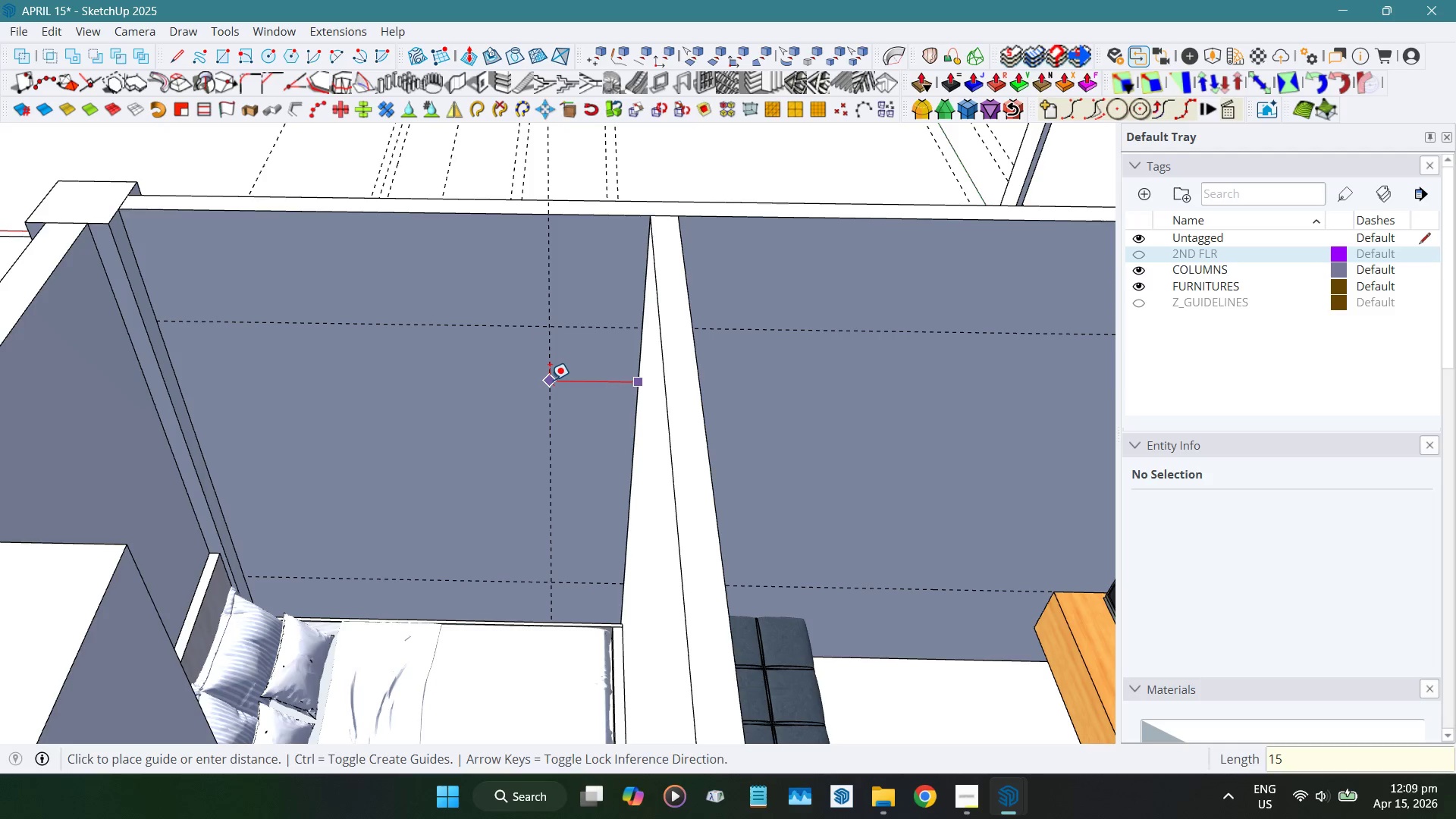 
key(Numpad0)
 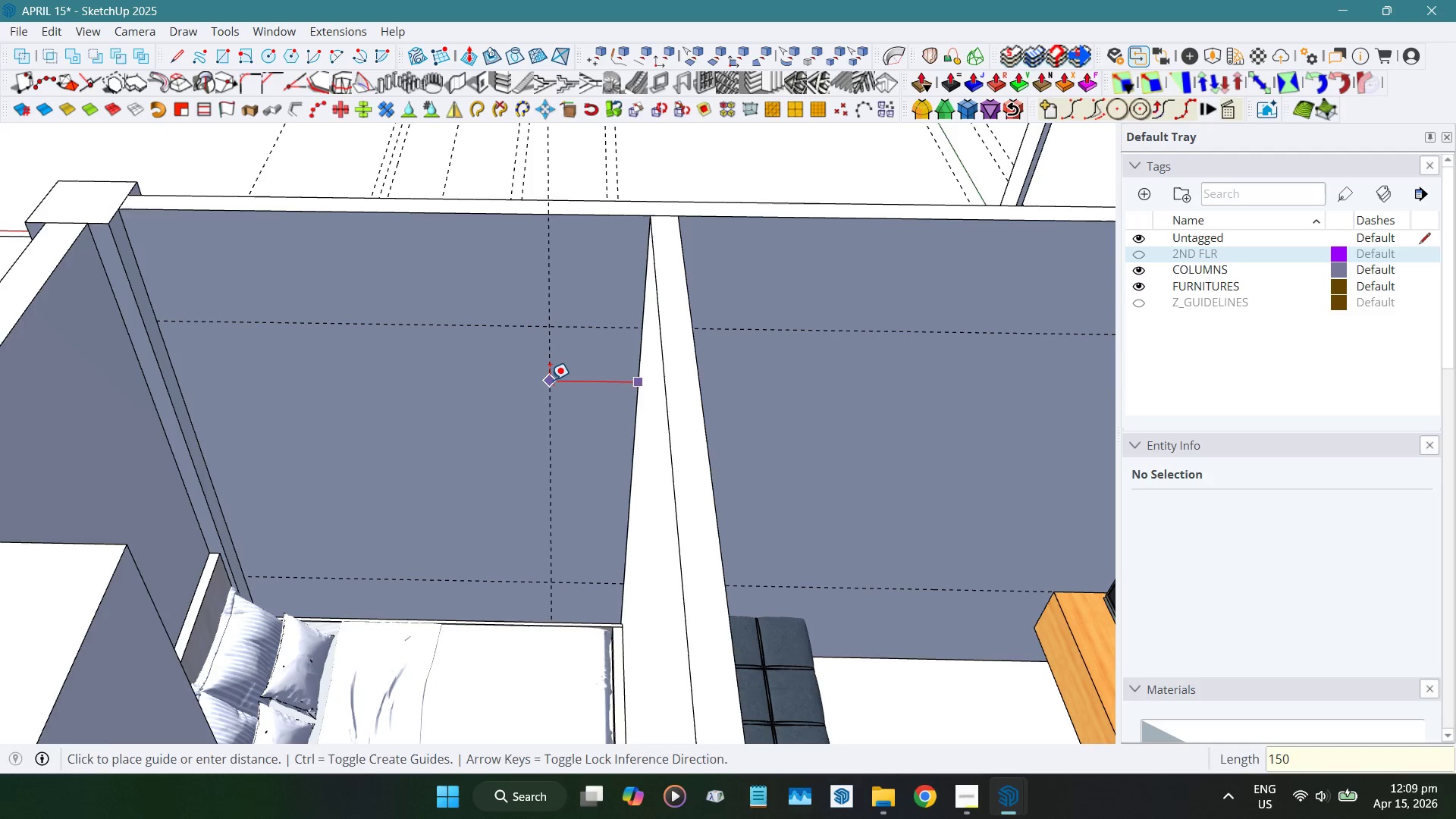 
key(NumpadEnter)
 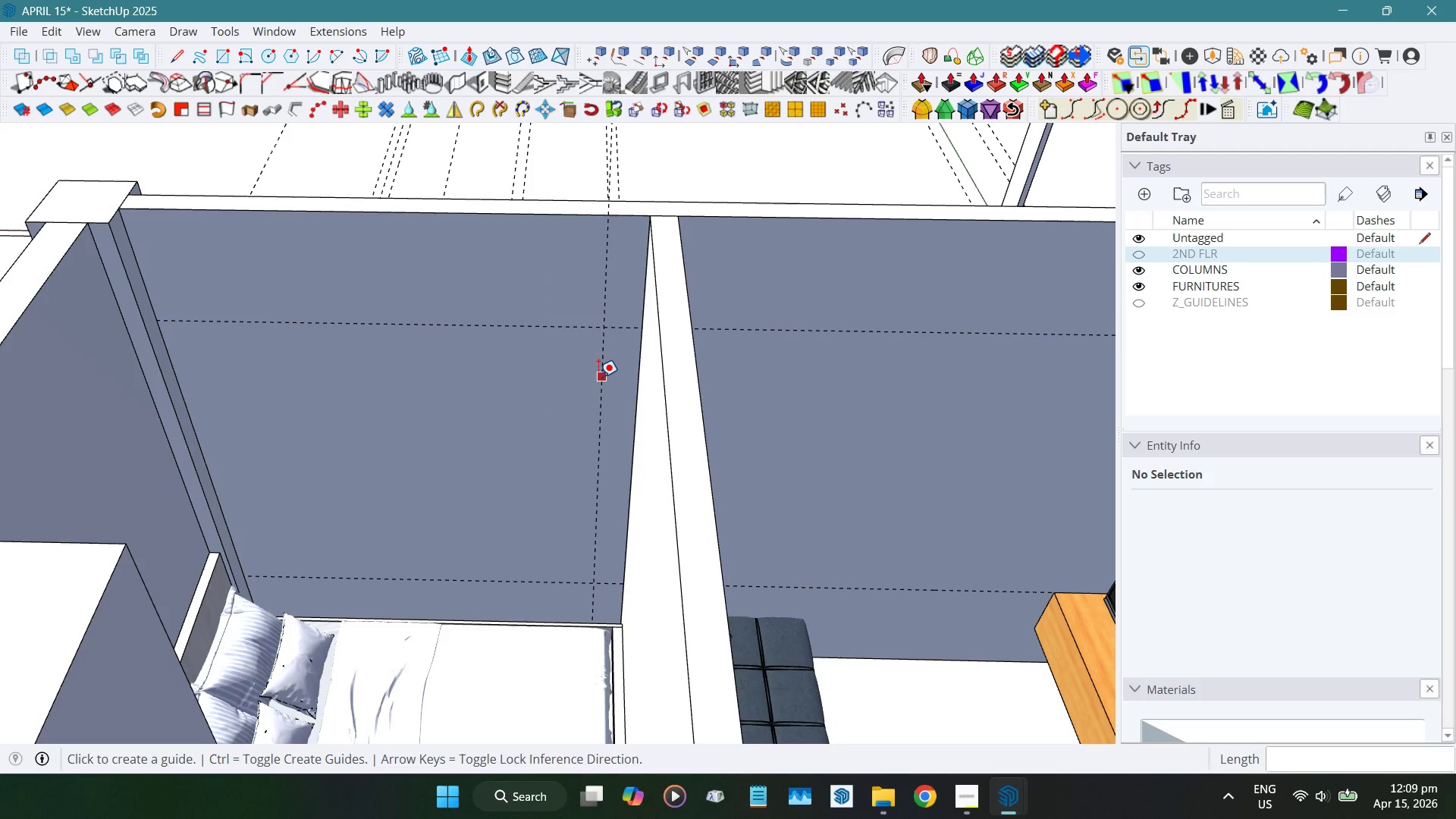 
left_click_drag(start_coordinate=[598, 377], to_coordinate=[632, 378])
 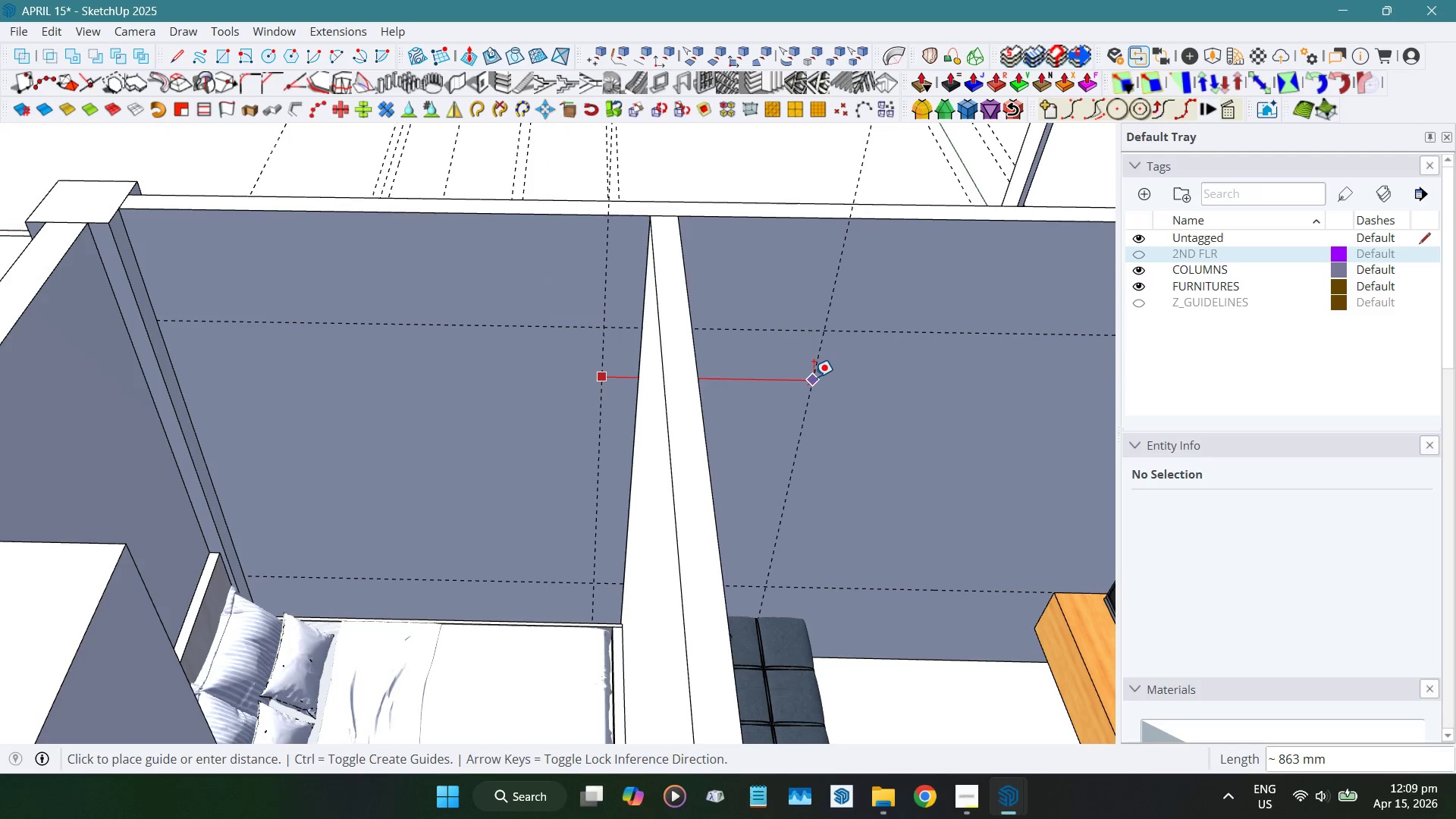 
key(Numpad4)
 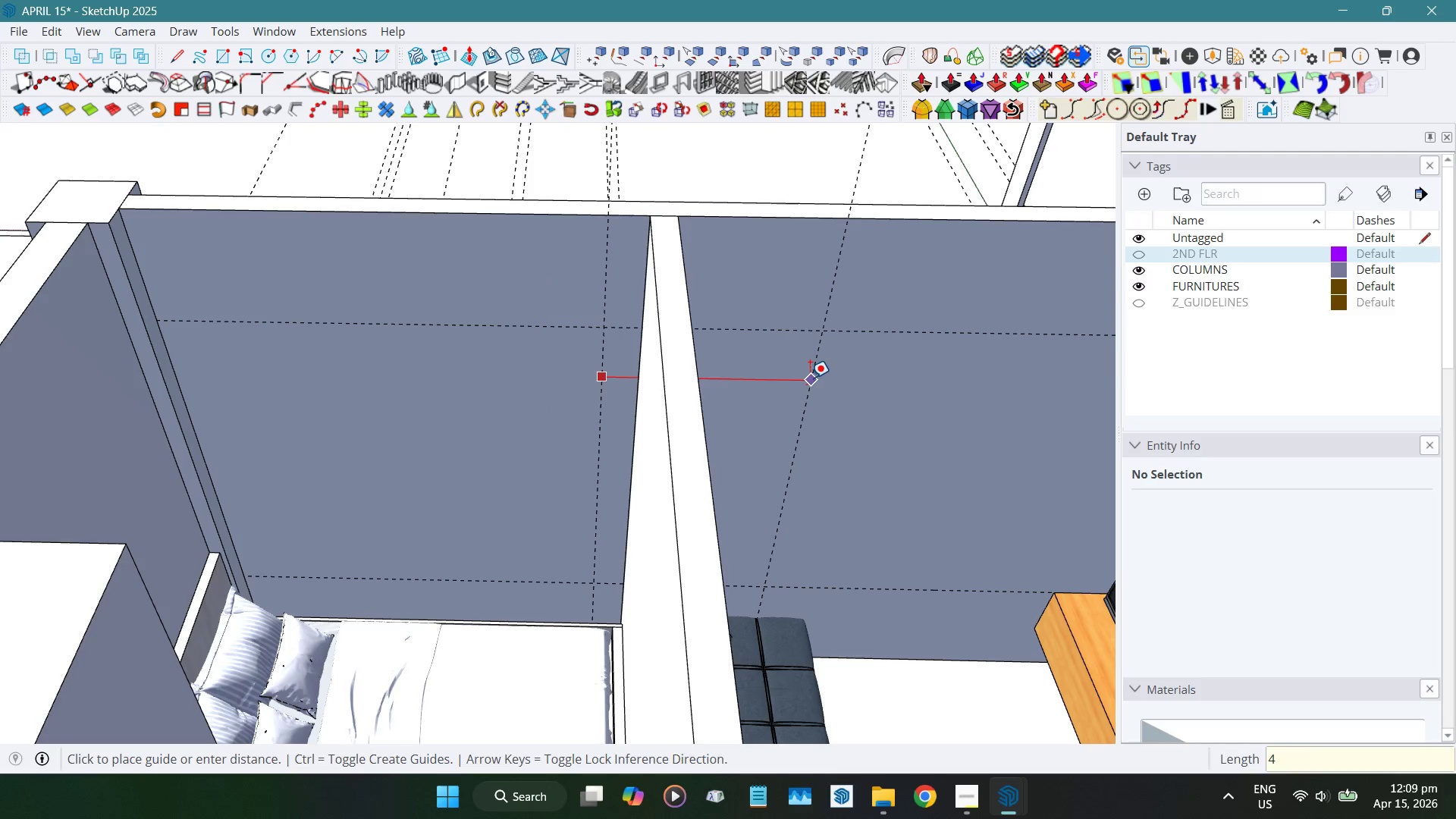 
key(Numpad0)
 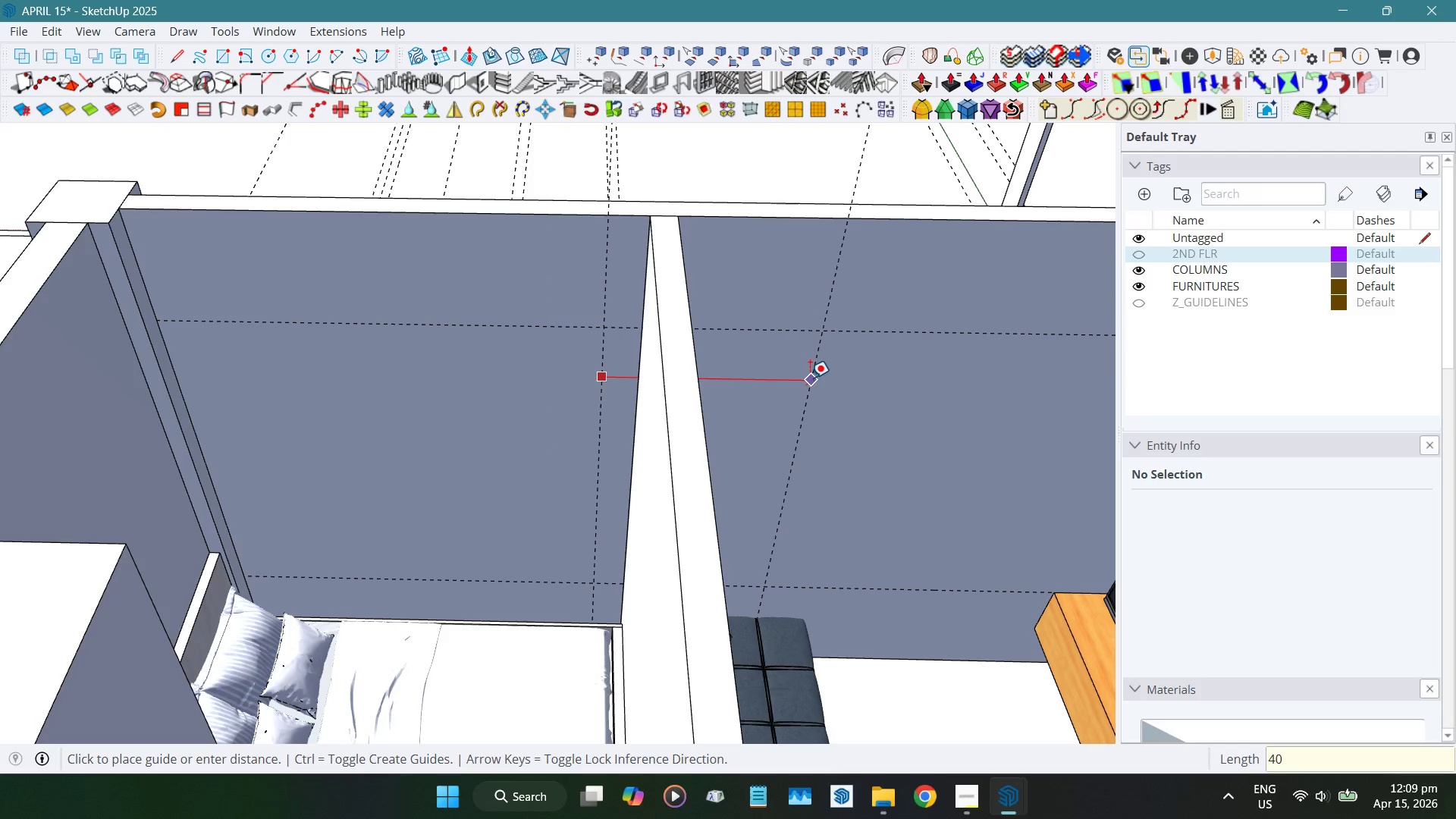 
key(Numpad0)
 